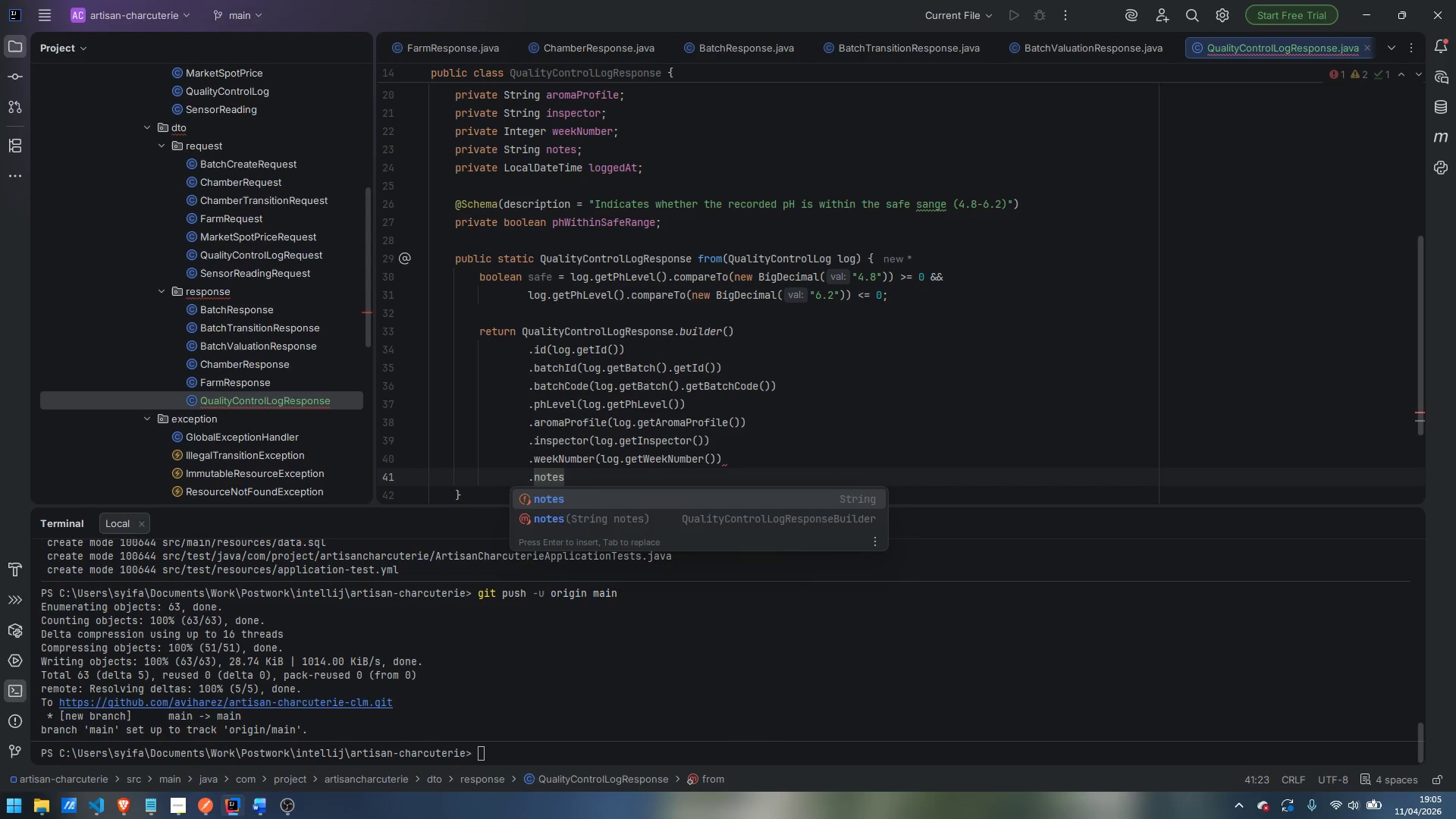 
key(ArrowDown)
 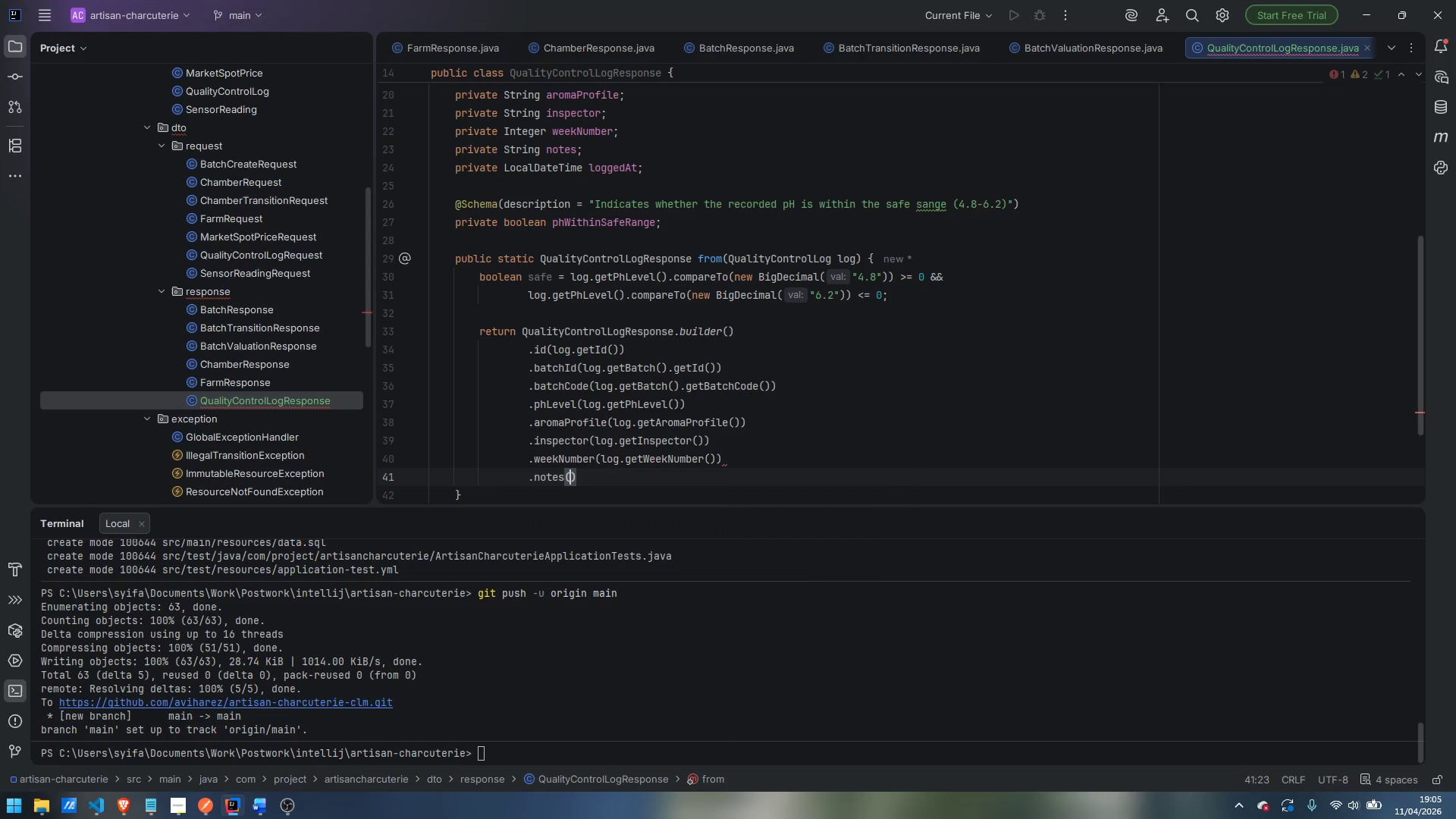 
key(Enter)
 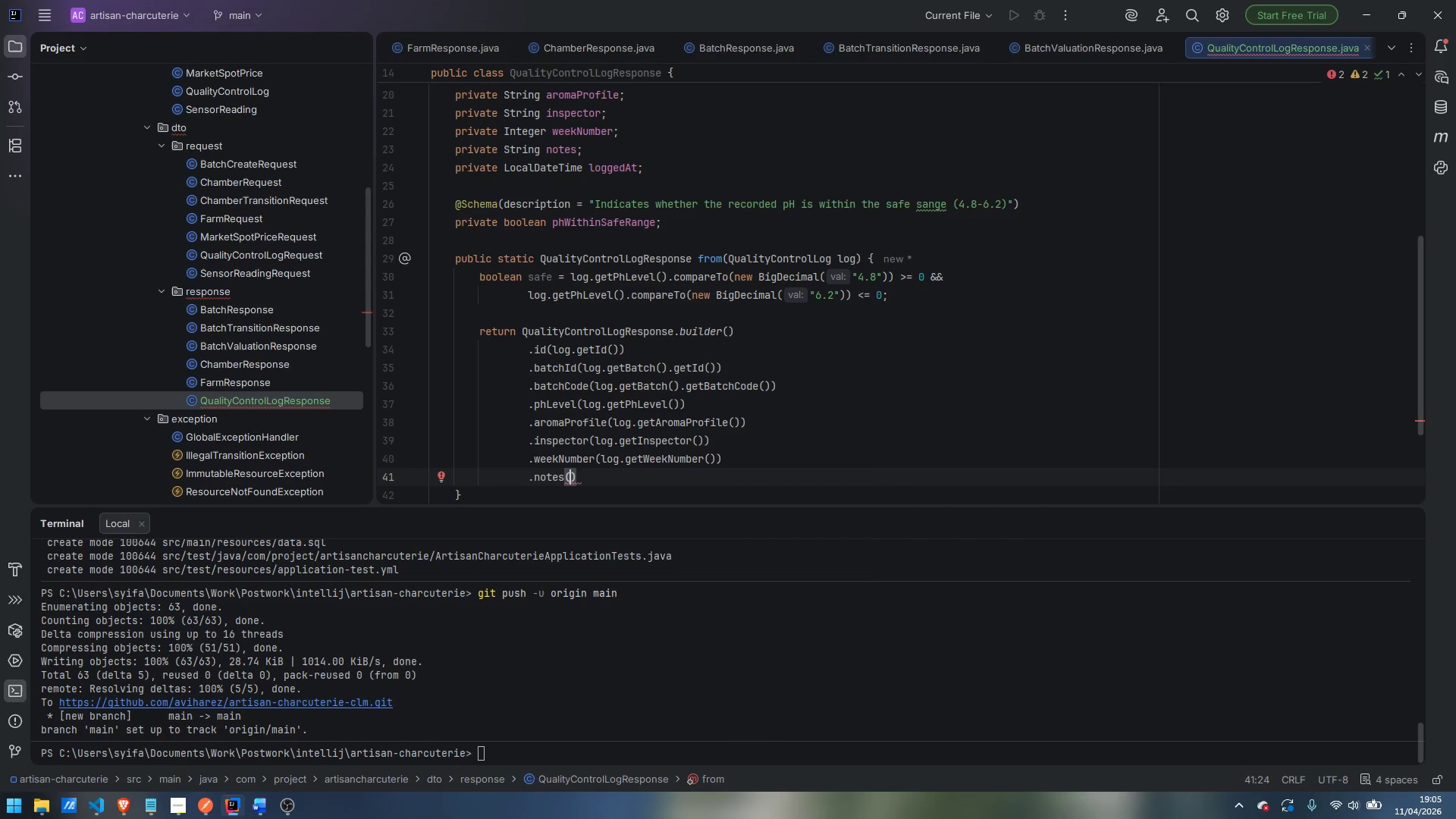 
type(log.getNotes)
 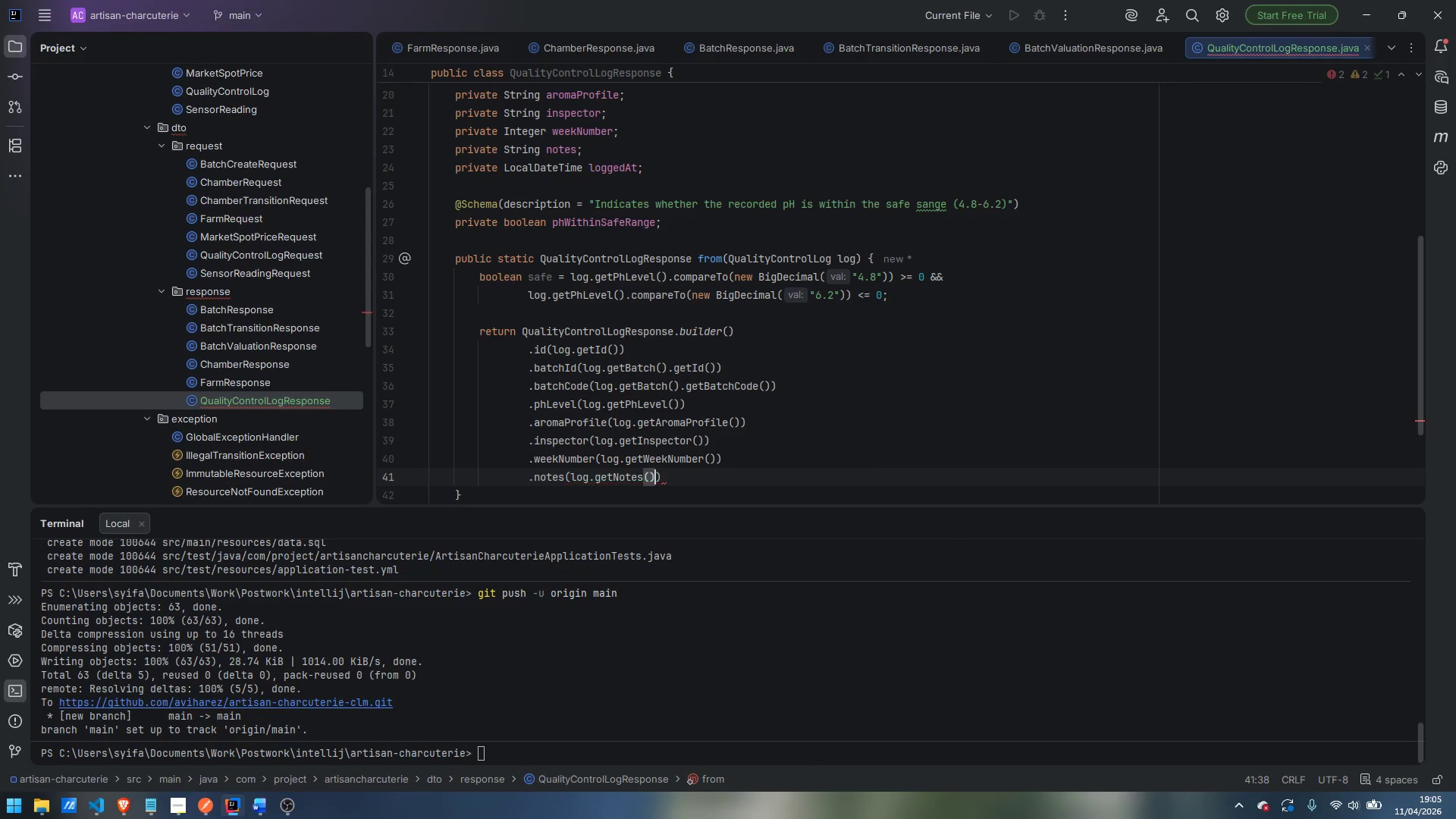 
 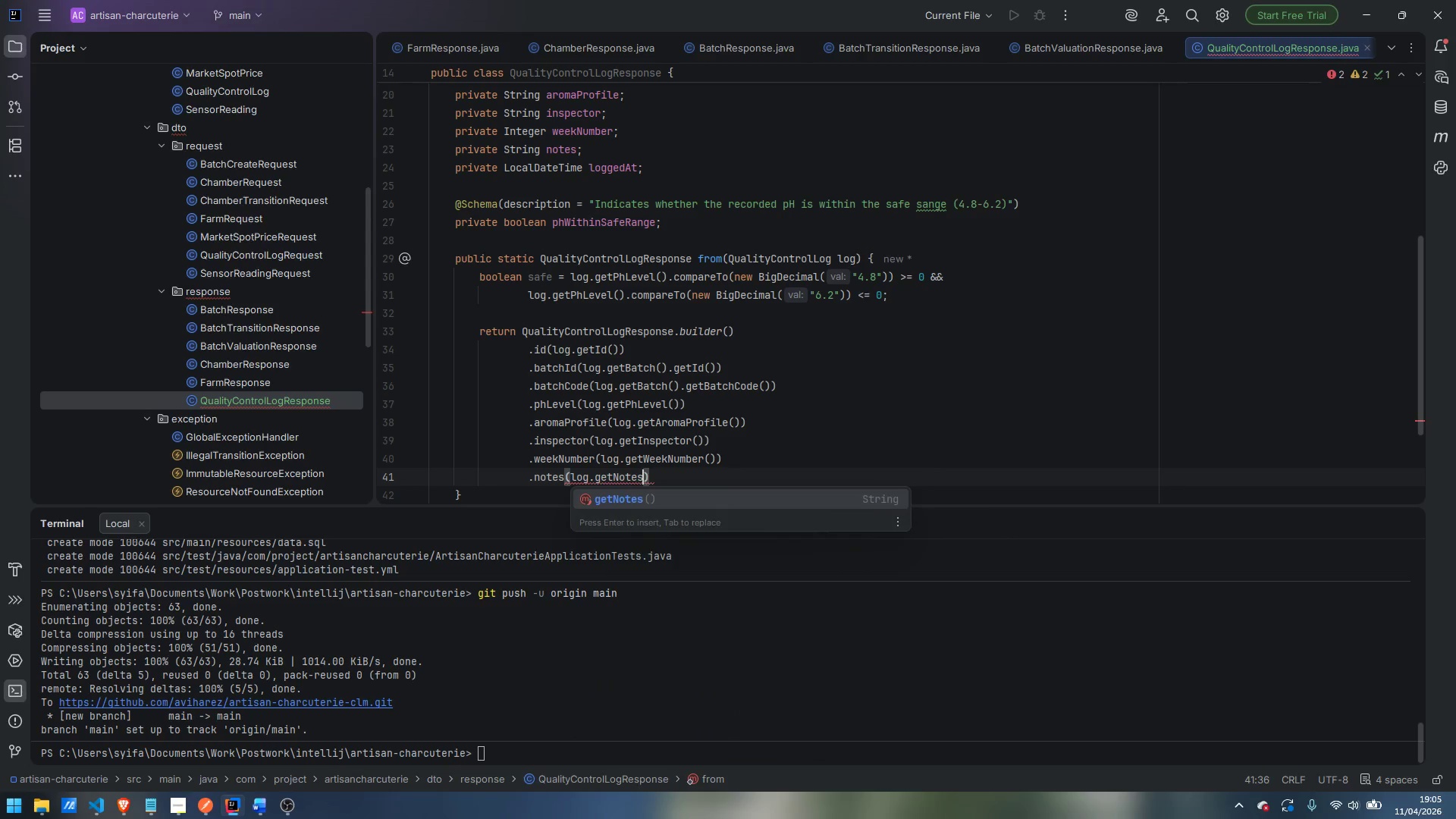 
key(Enter)
 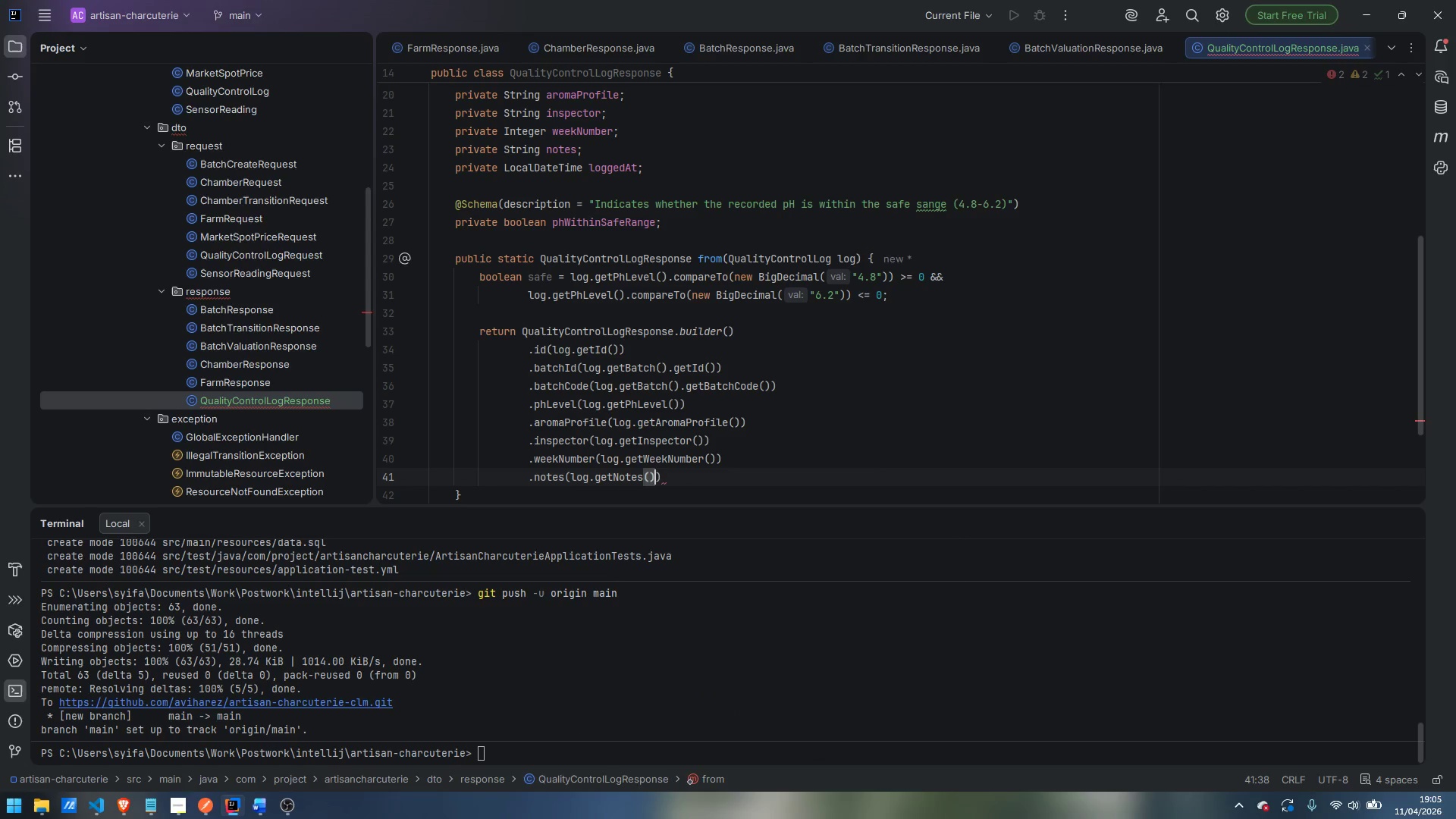 
key(ArrowRight)
 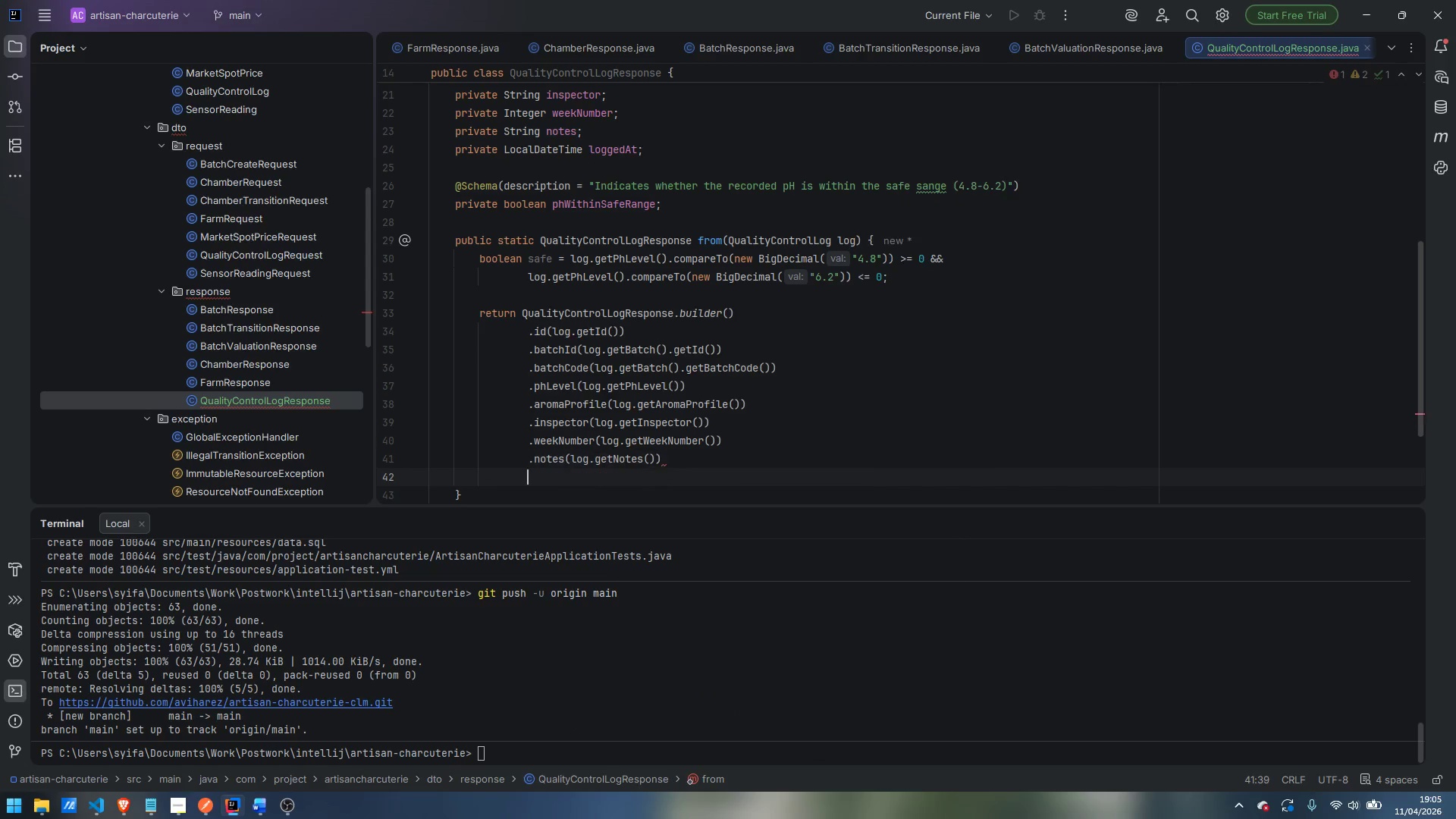 
key(Enter)
 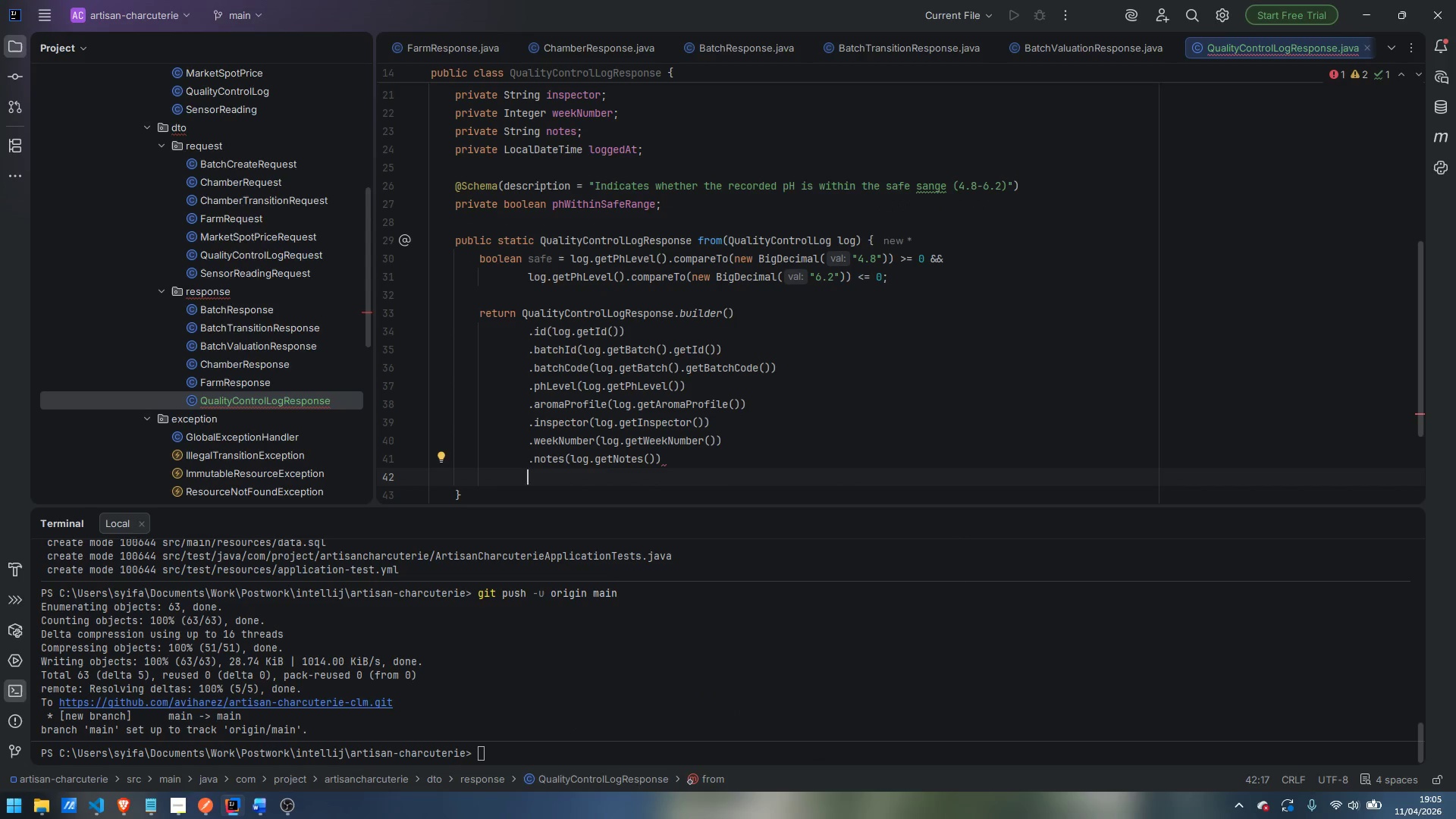 
type(.logg)
 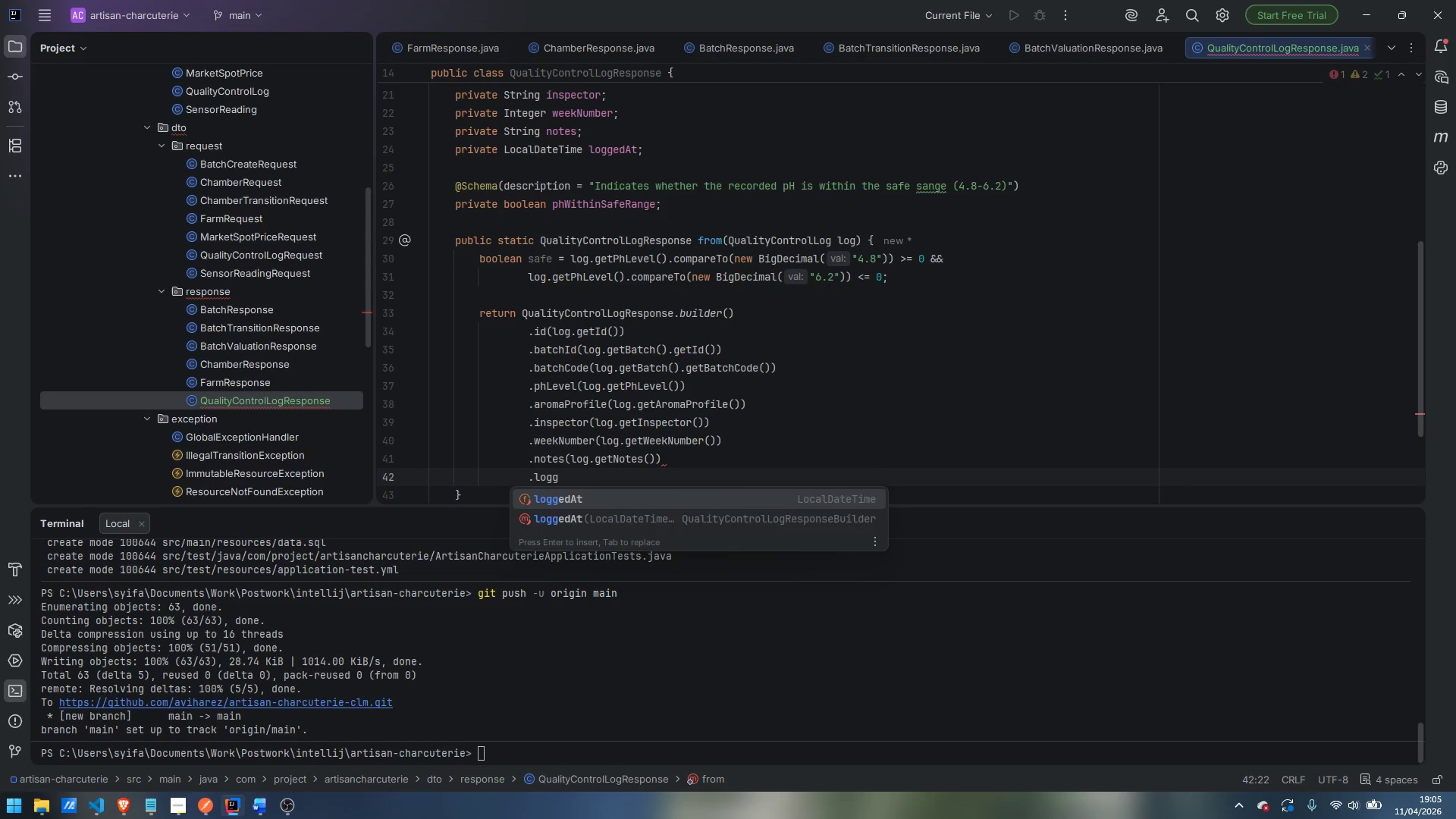 
key(ArrowDown)
 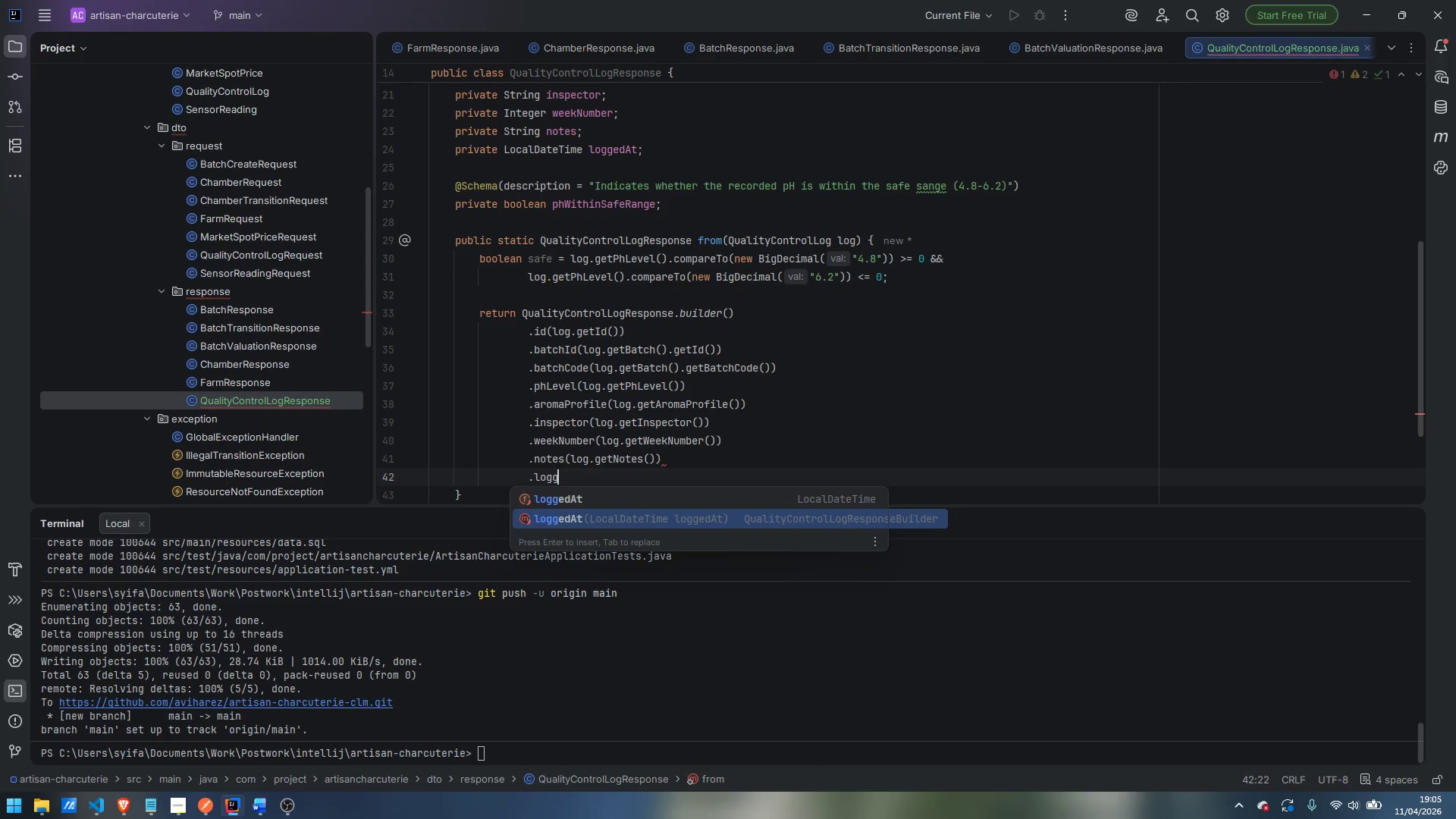 
type(edAt)
 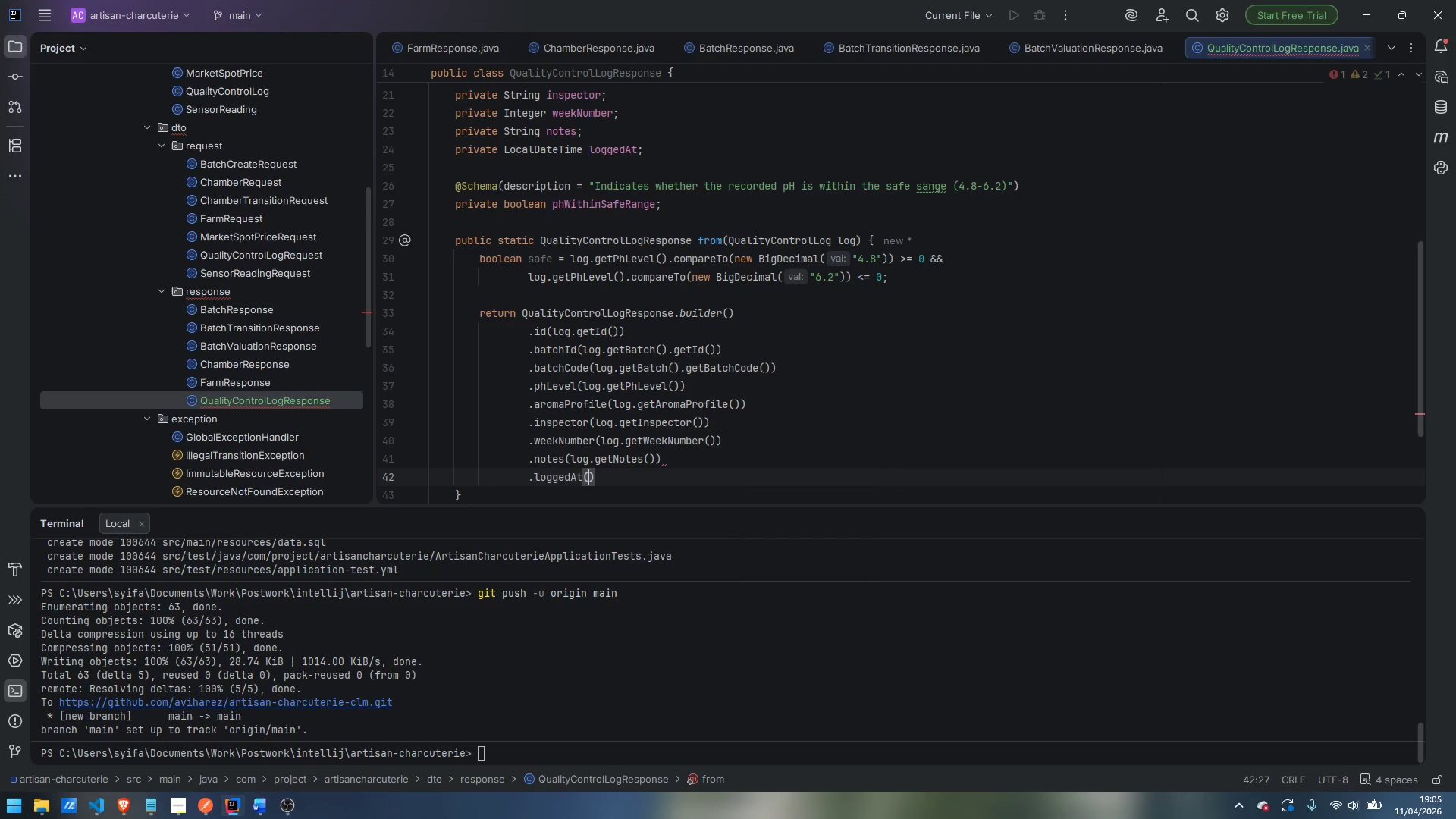 
 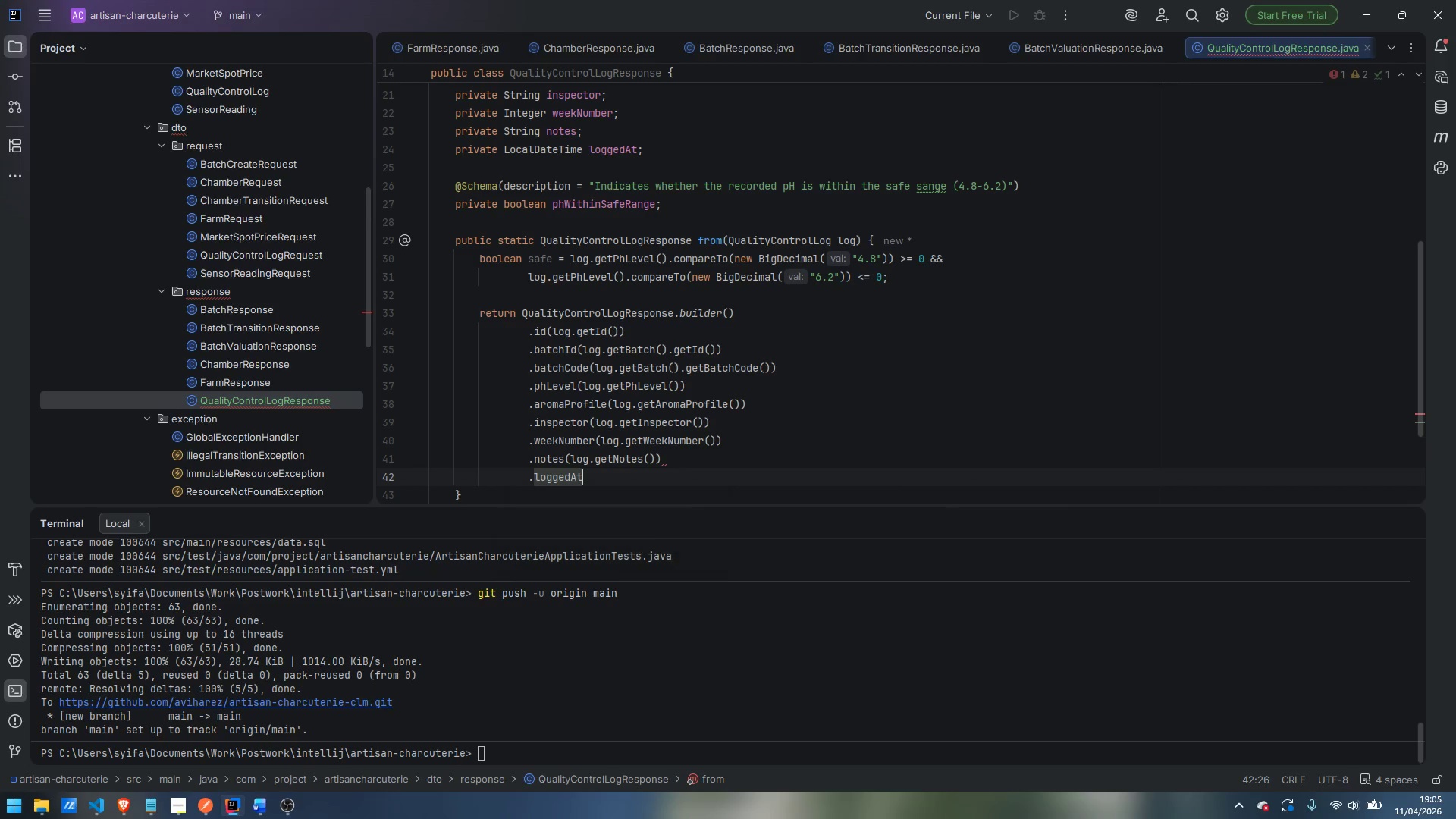 
key(Enter)
 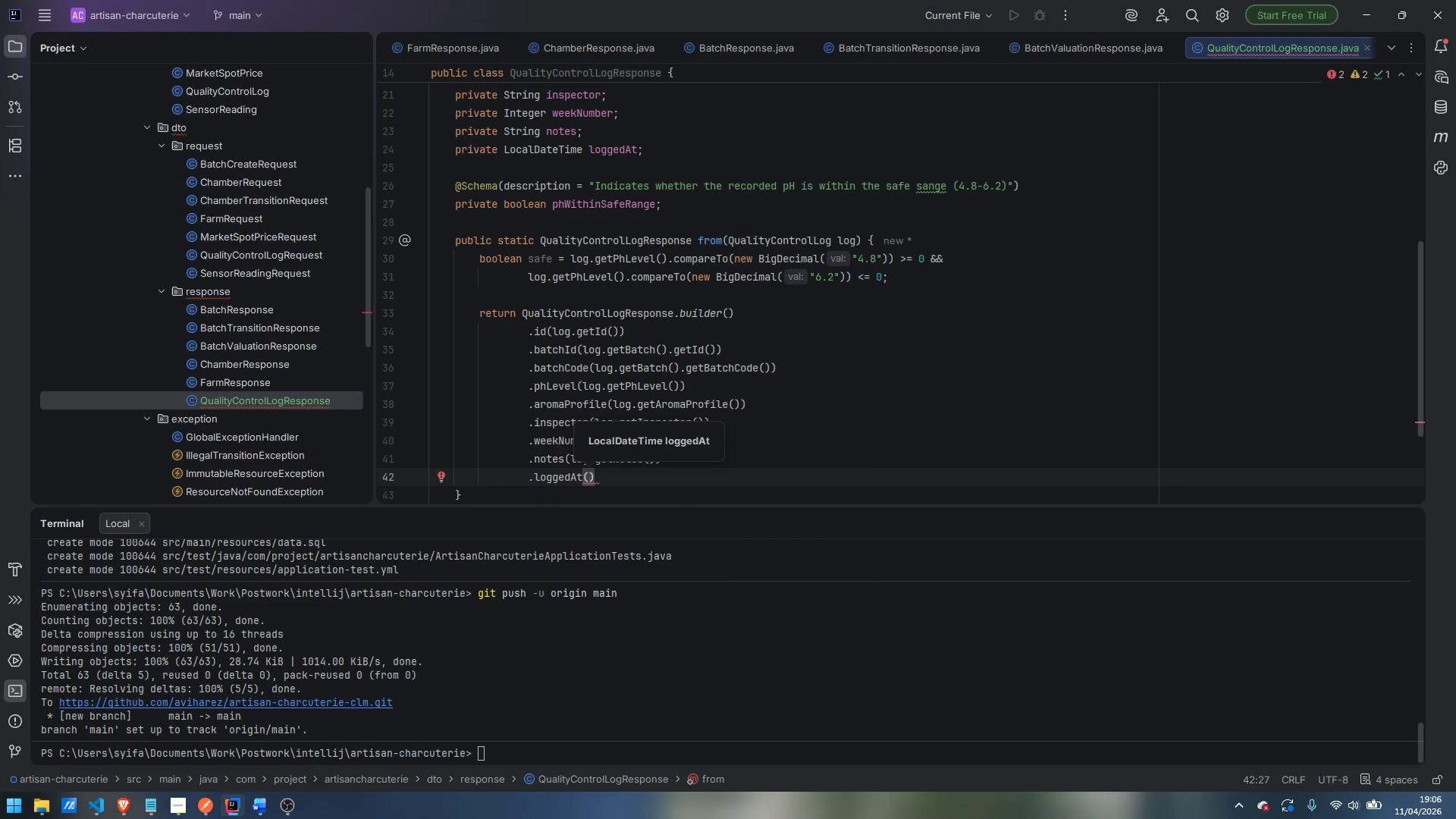 
type(log.getLoggedAt())
 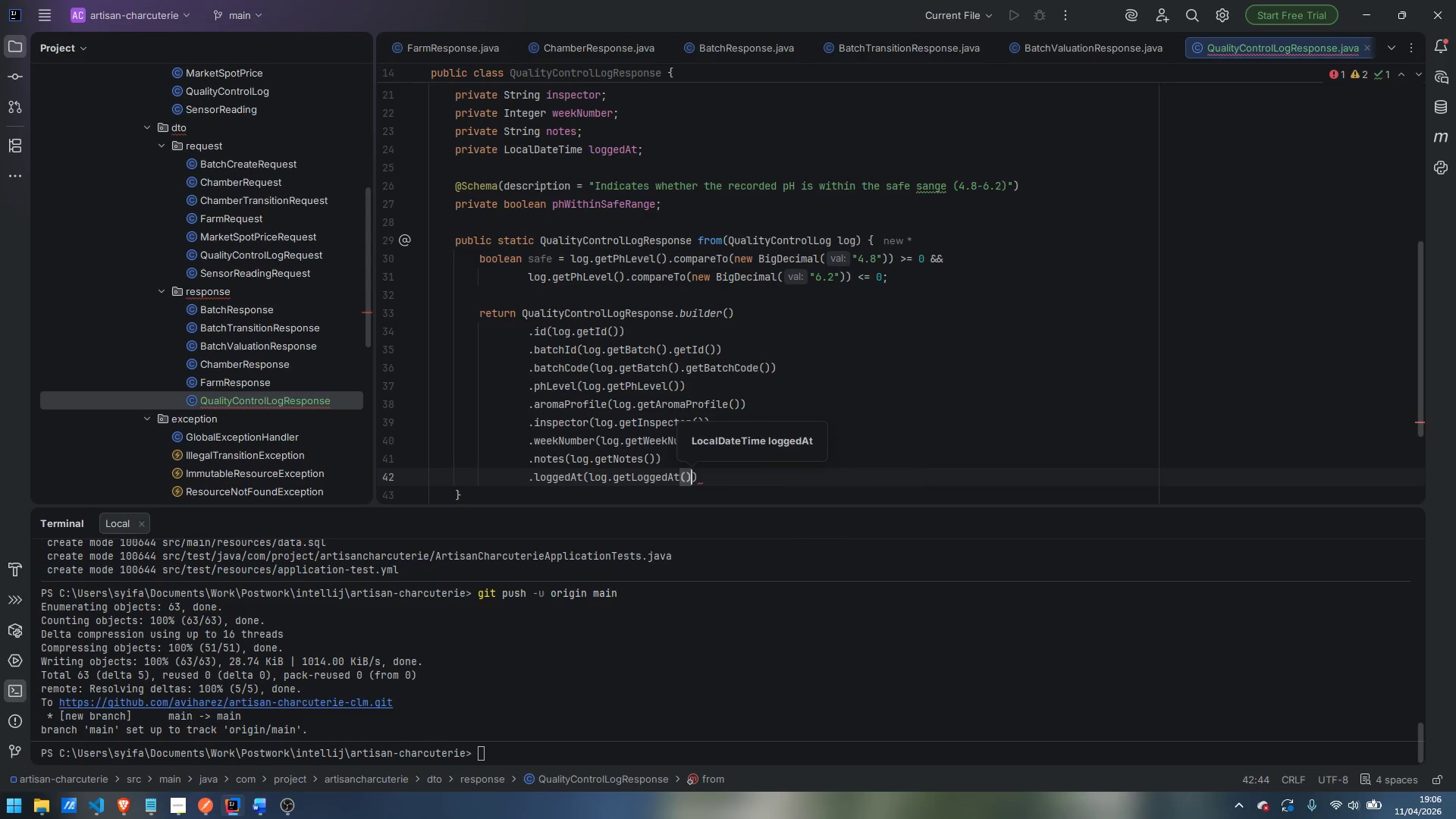 
key(ArrowRight)
 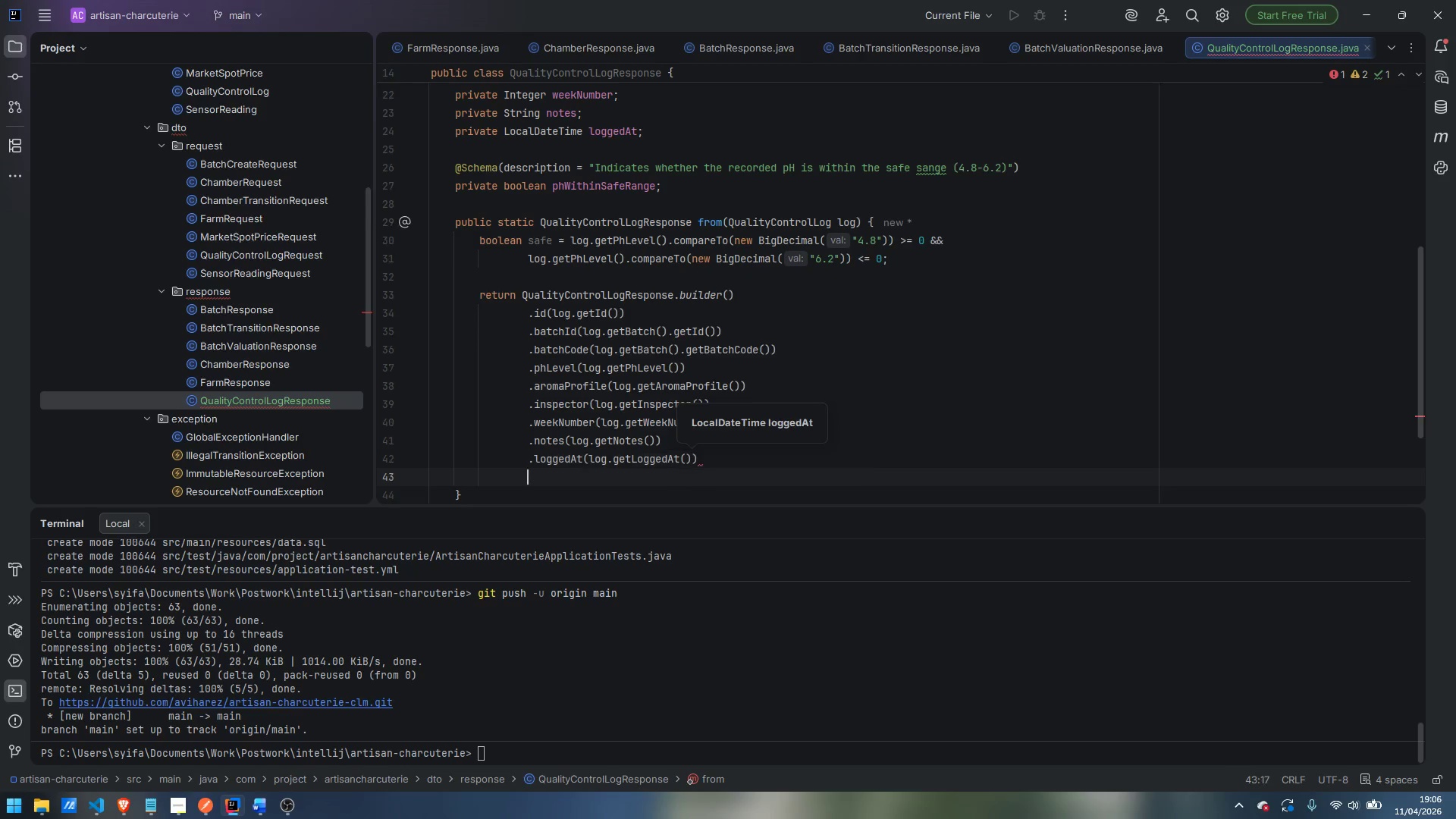 
key(Enter)
 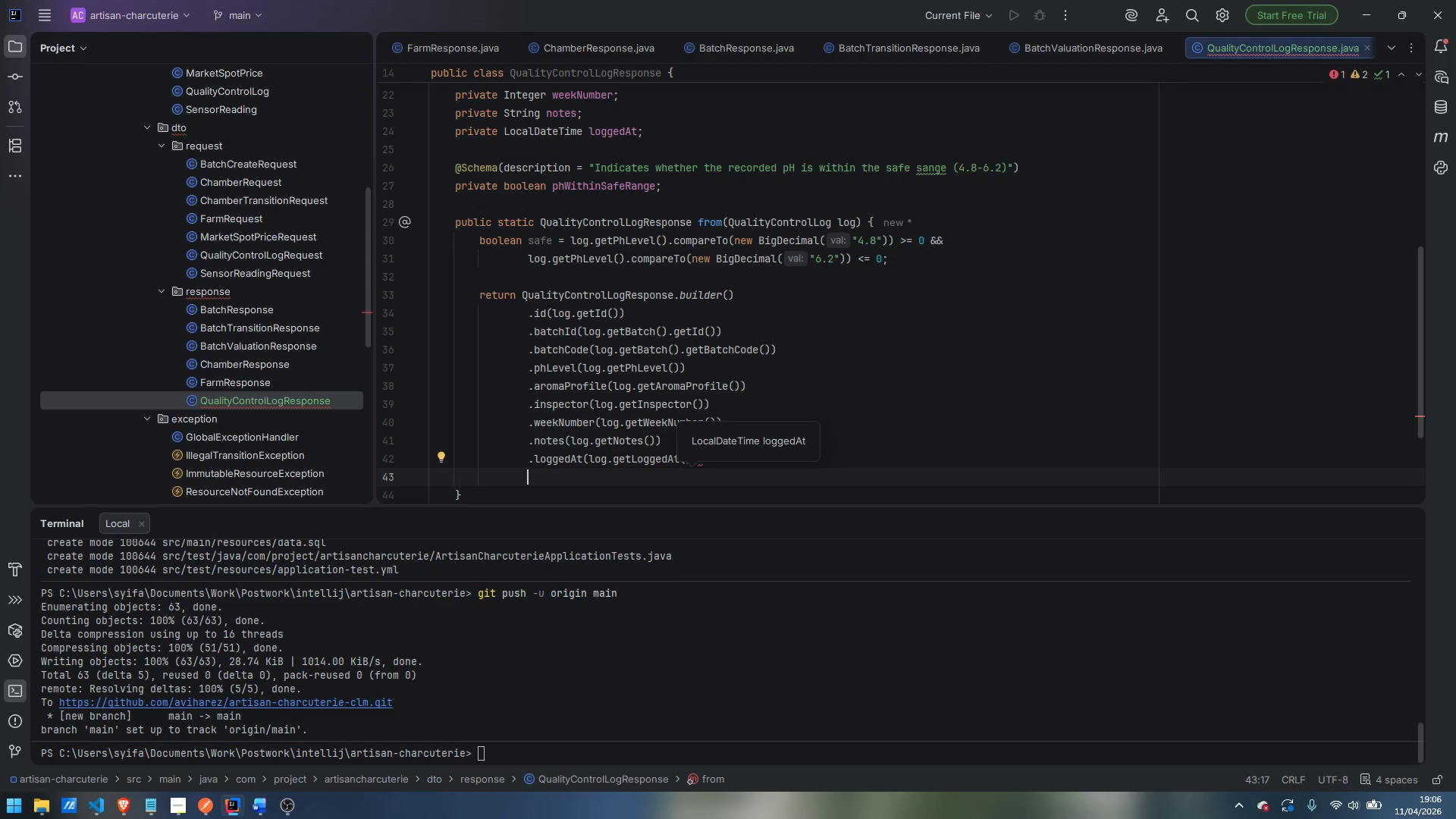 
type(.phWiot)
key(Backspace)
key(Backspace)
type(thinSafeRange)
 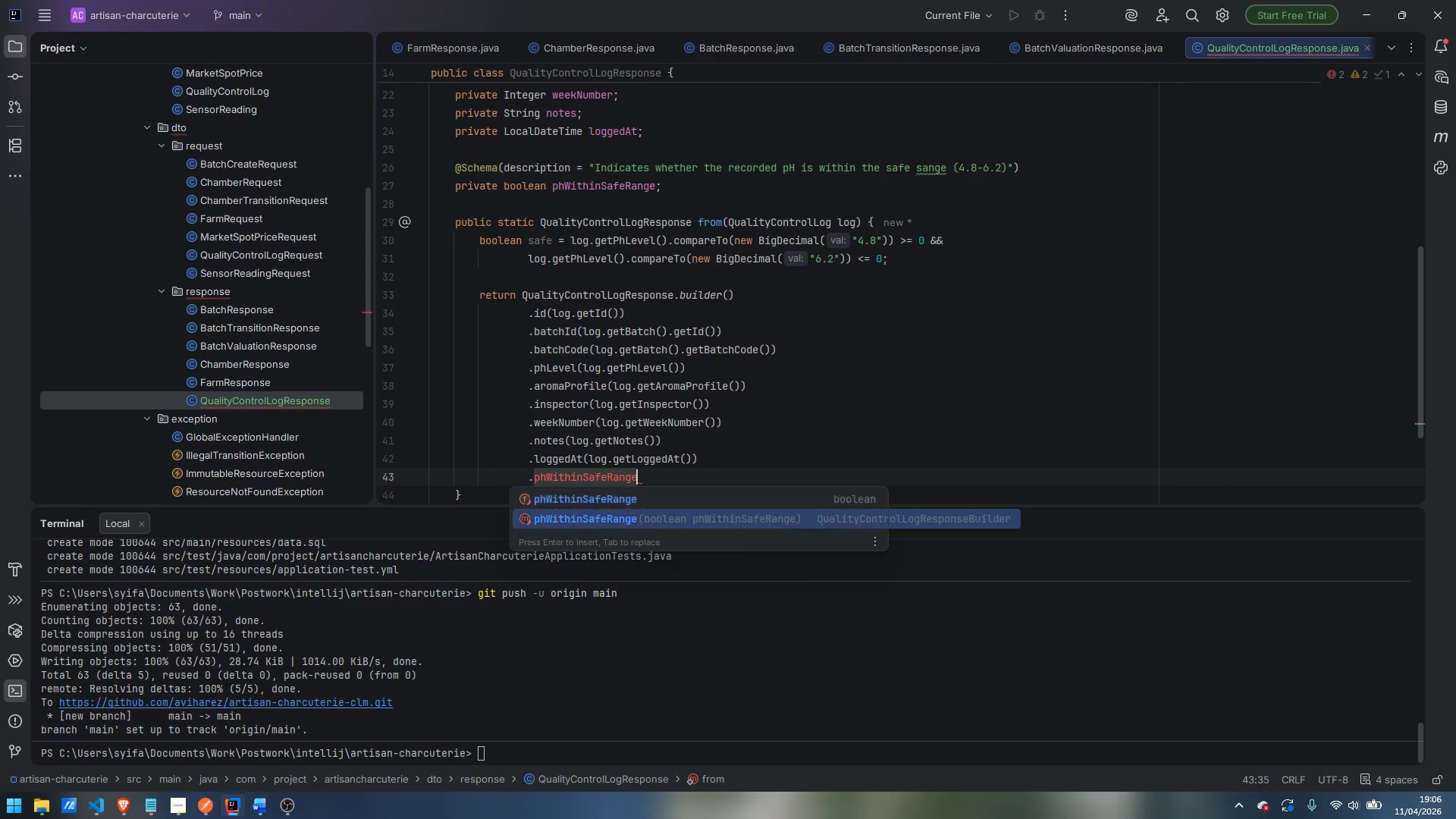 
key(ArrowDown)
 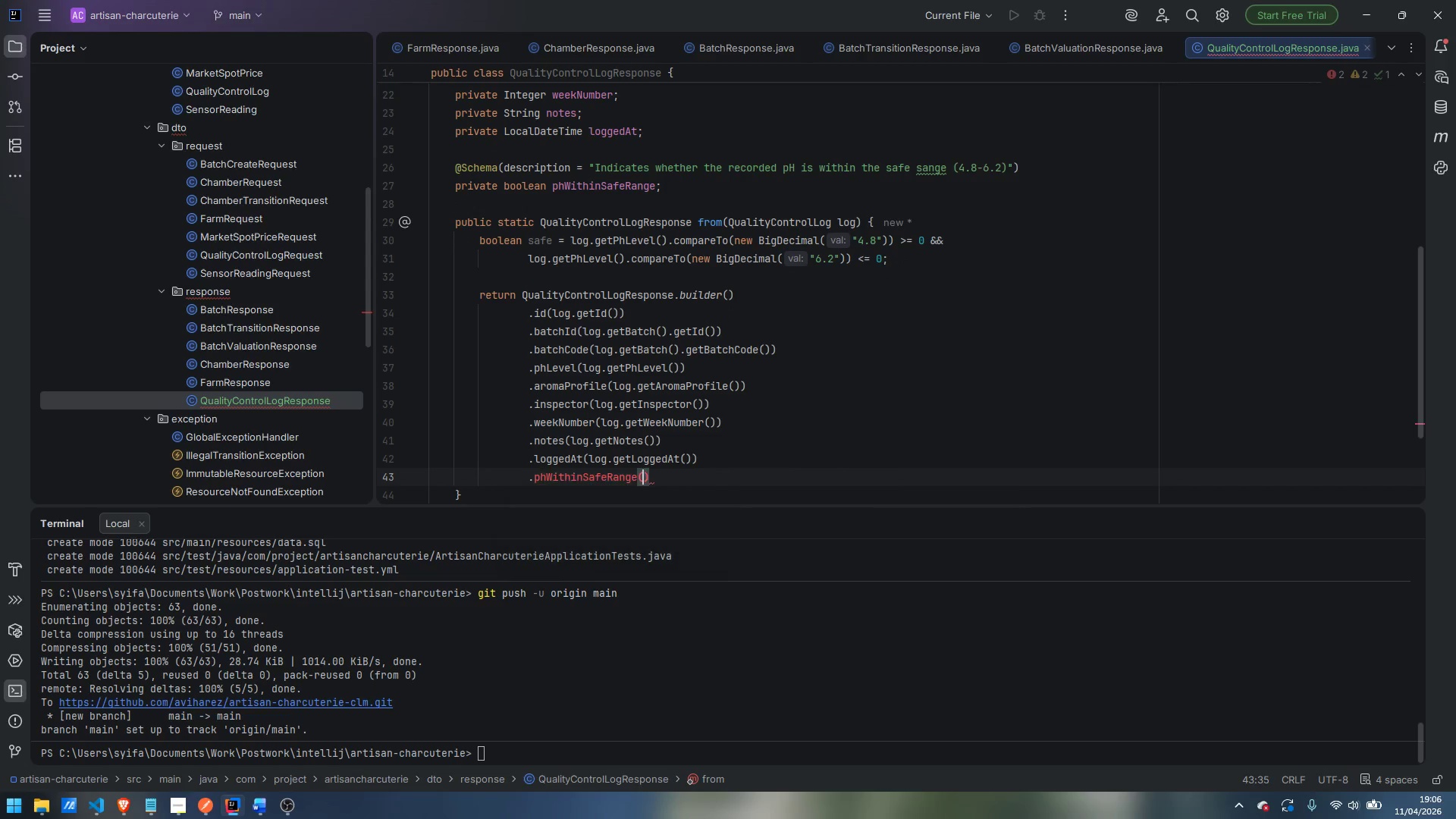 
key(Enter)
 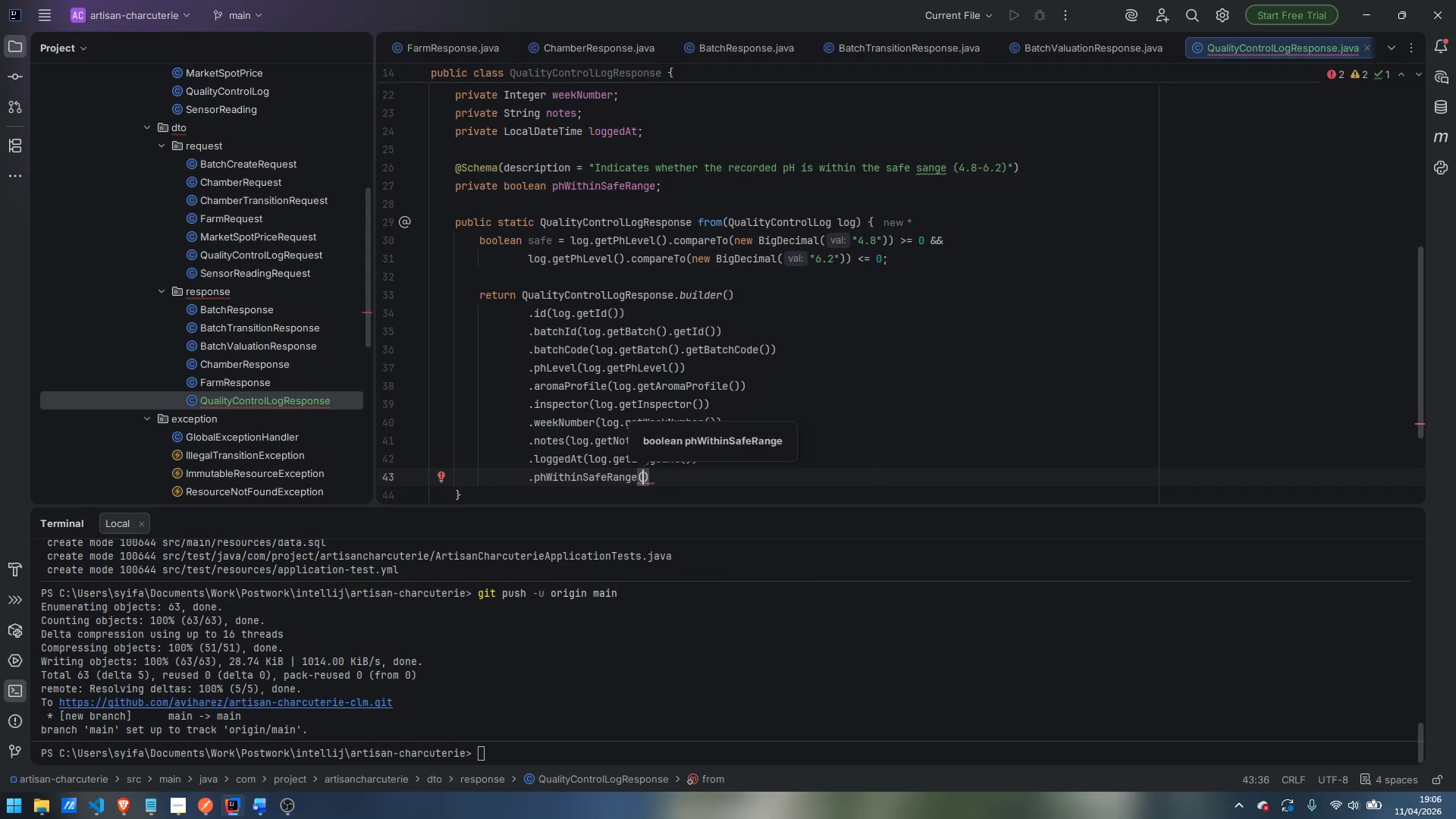 
type(safe)
 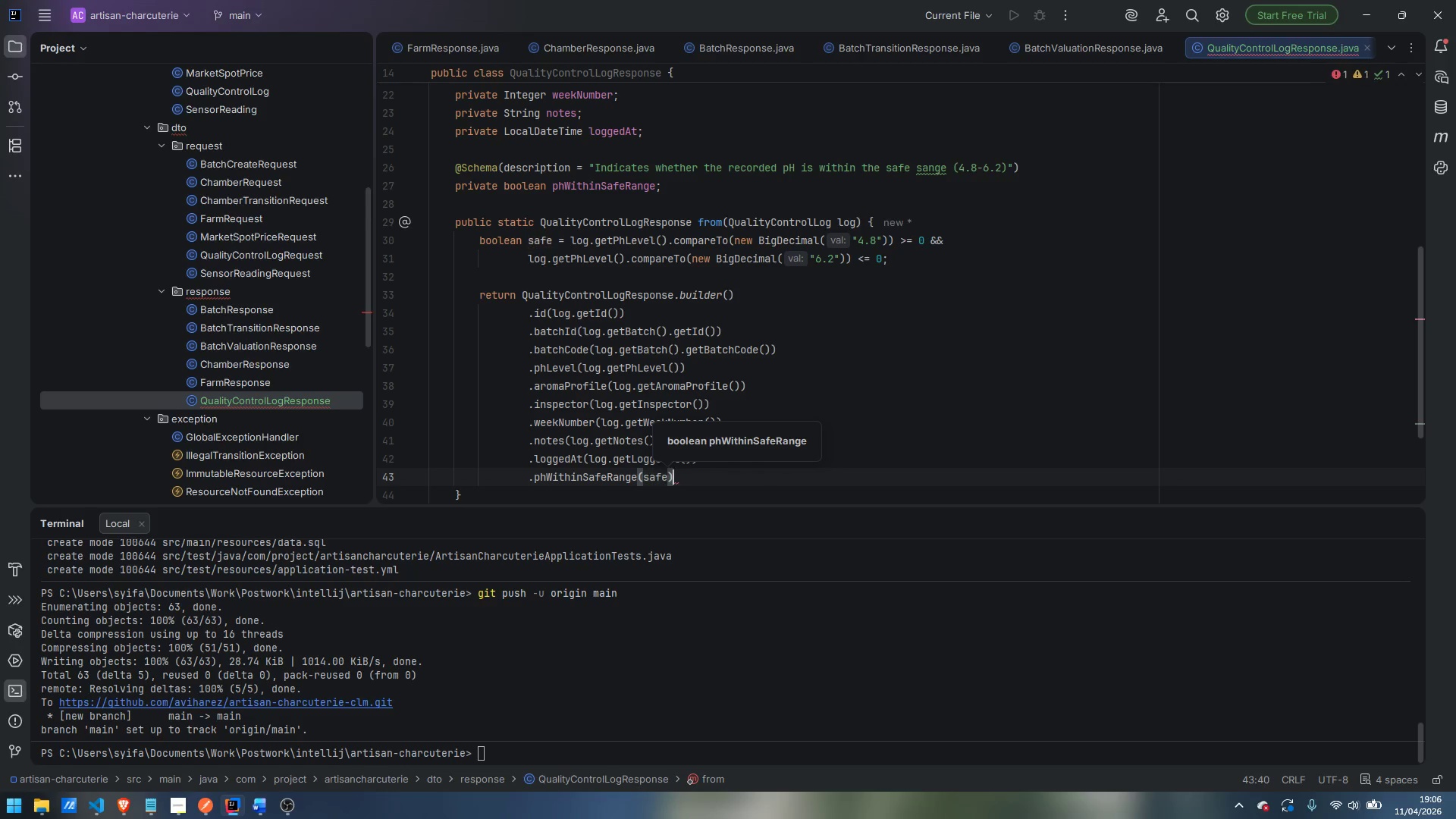 
key(ArrowRight)
 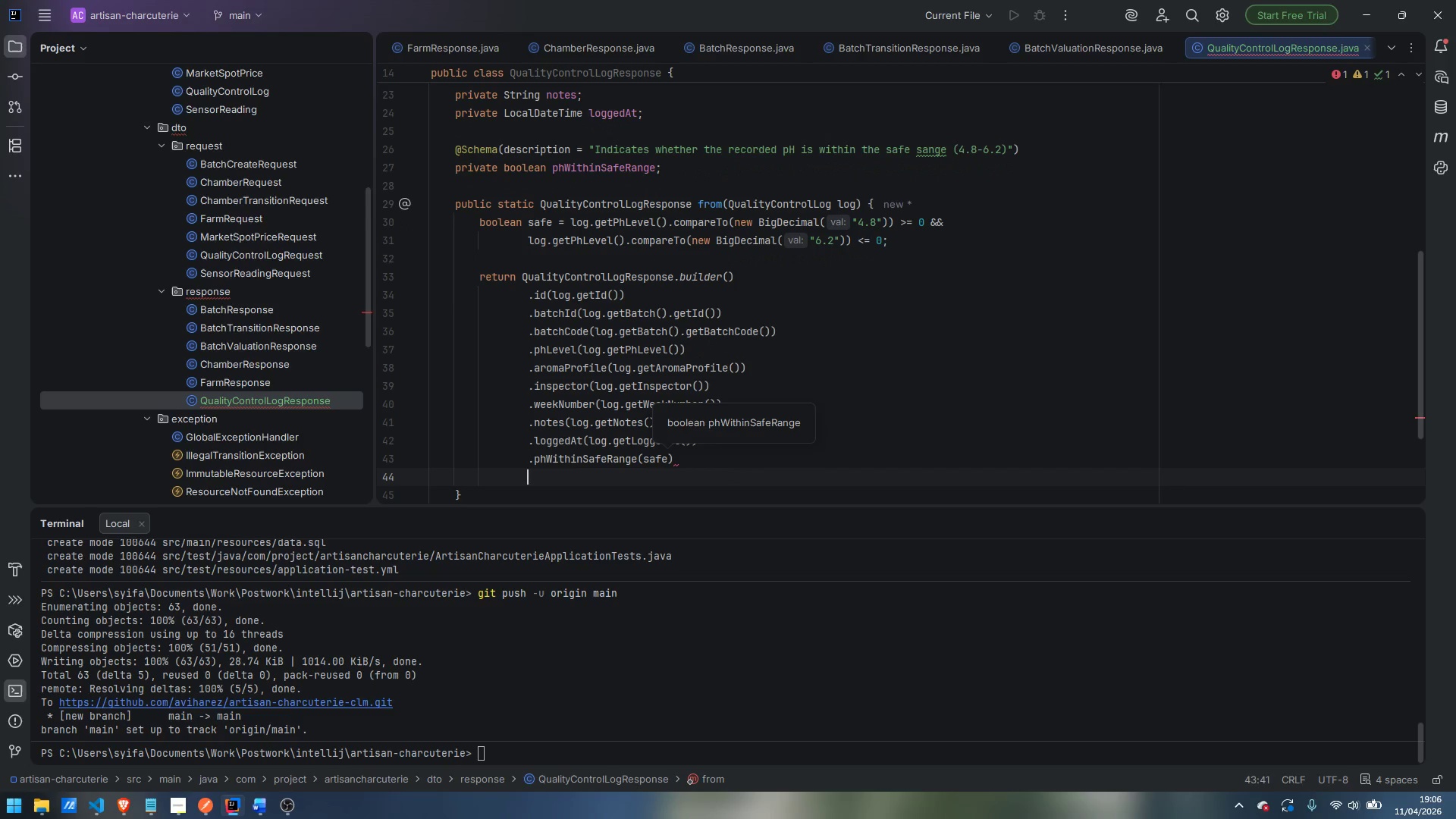 
key(Enter)
 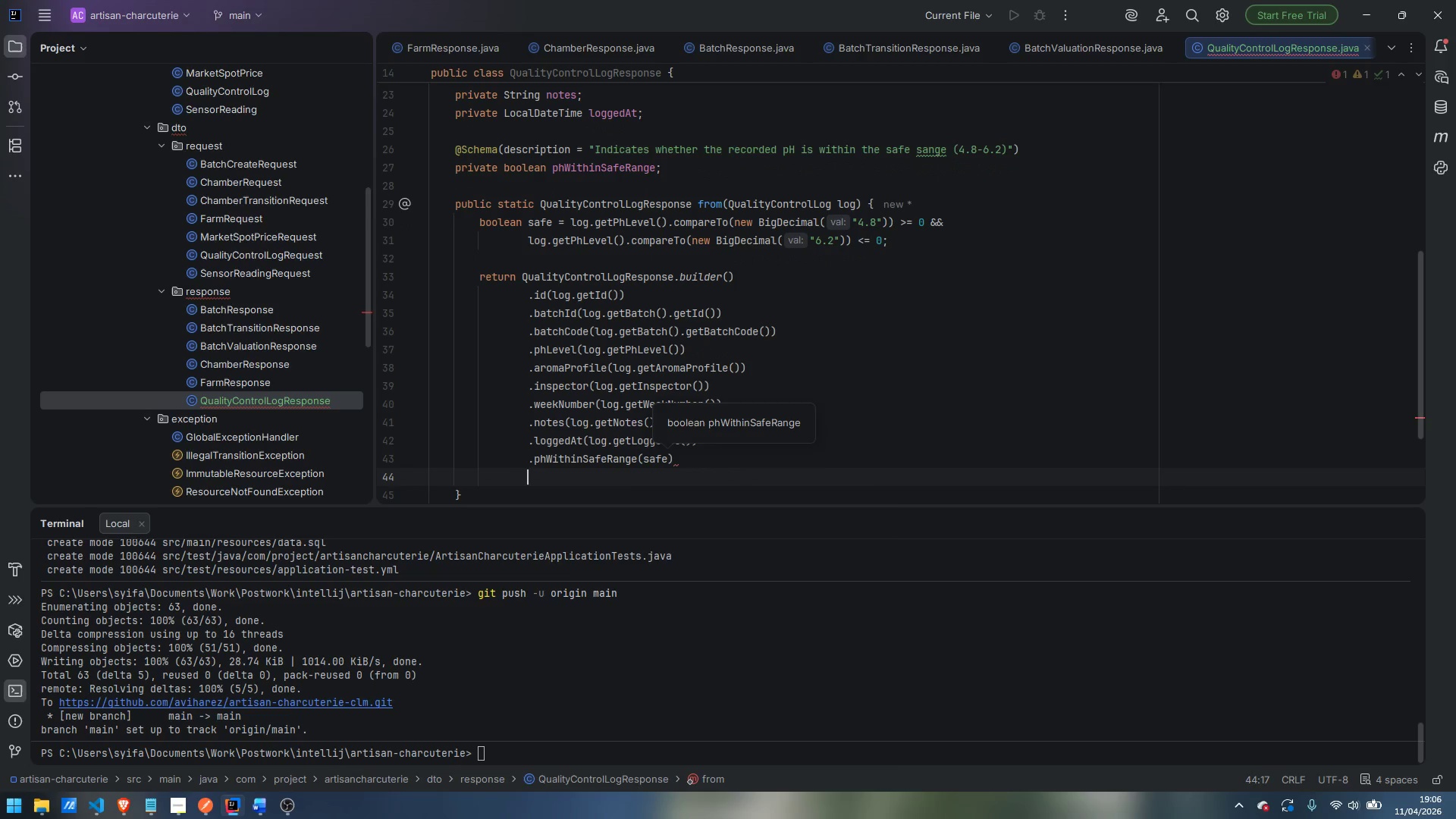 
type(.build)
 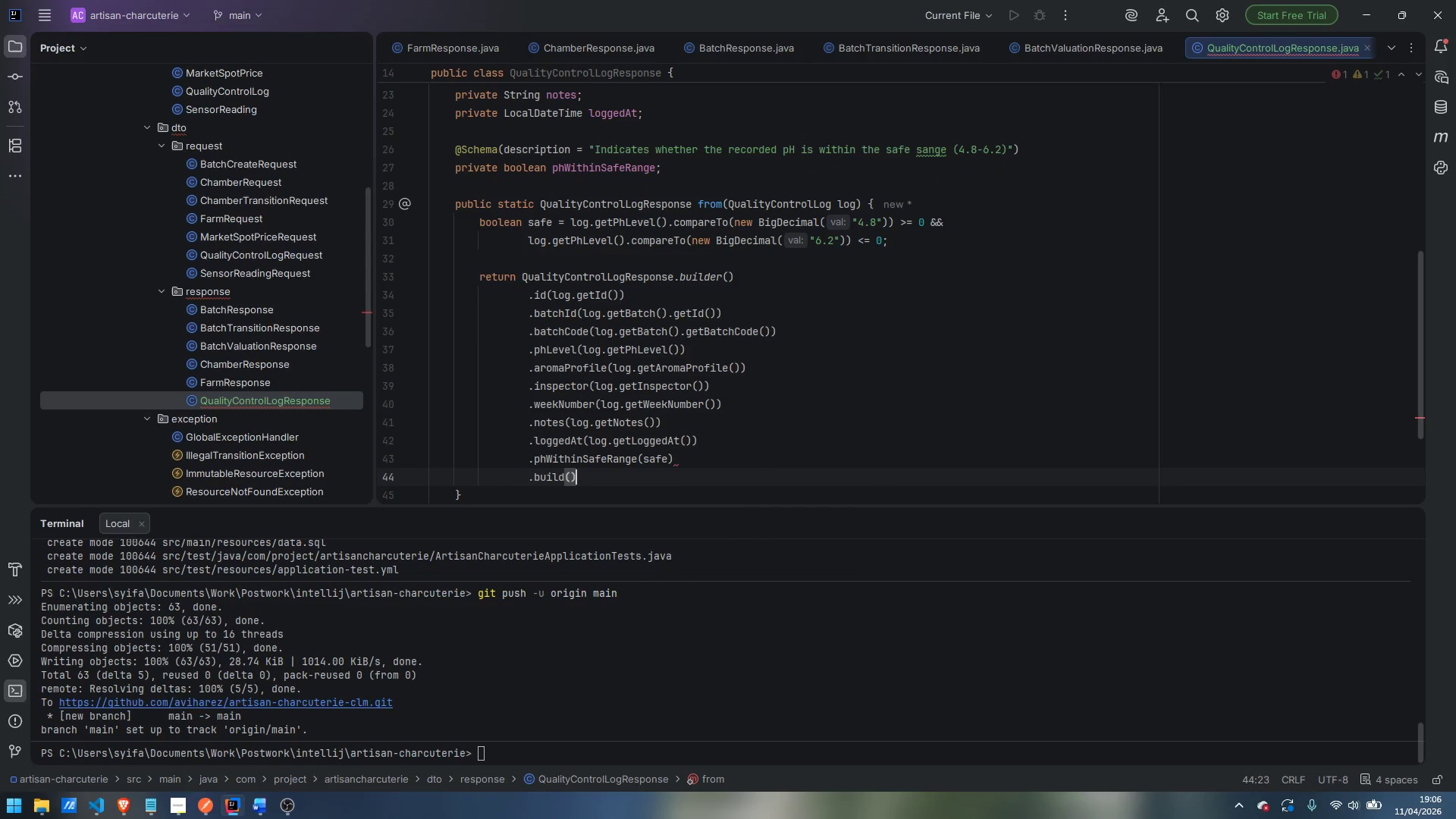 
key(Enter)
 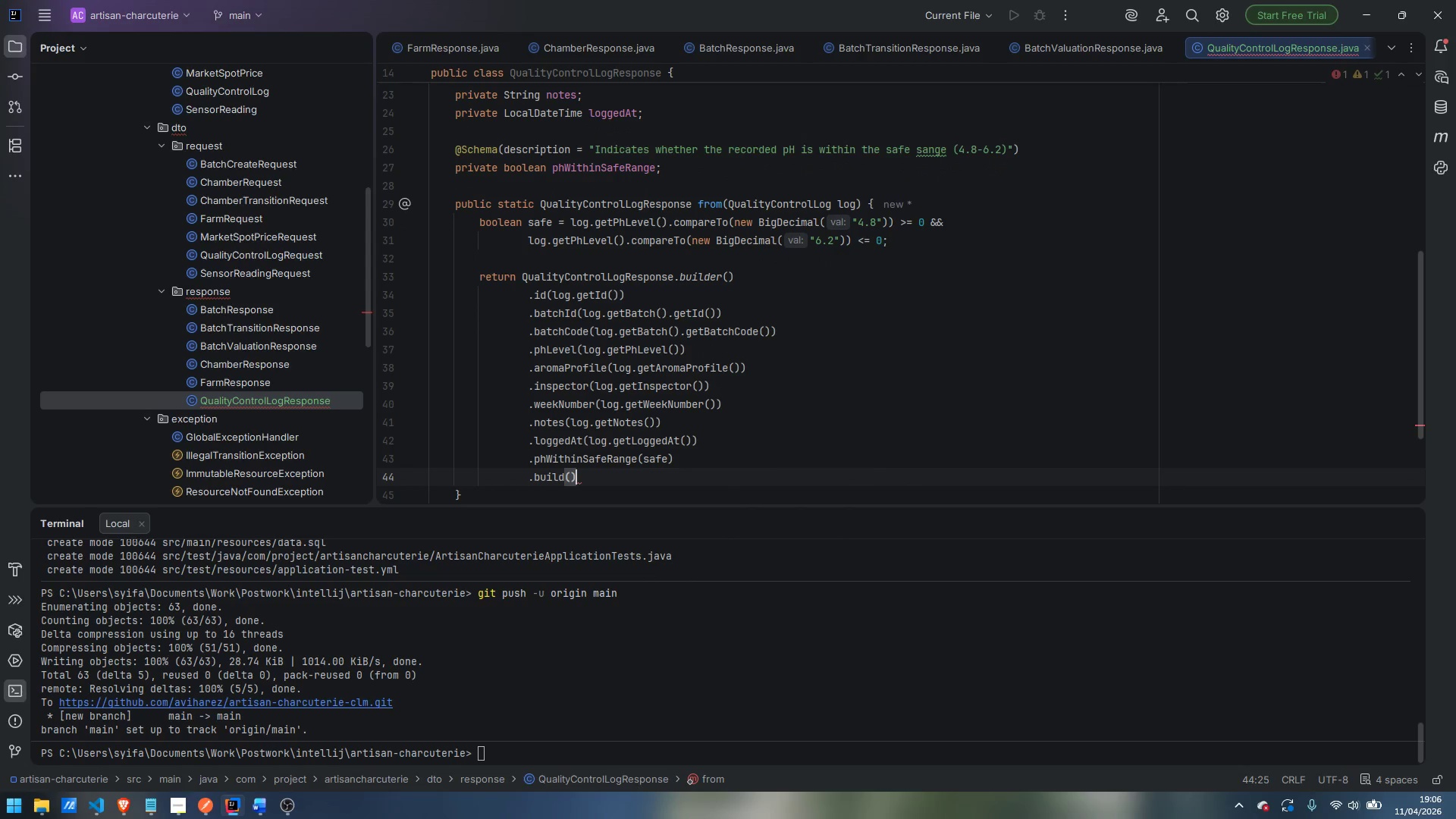 
key(Semicolon)
 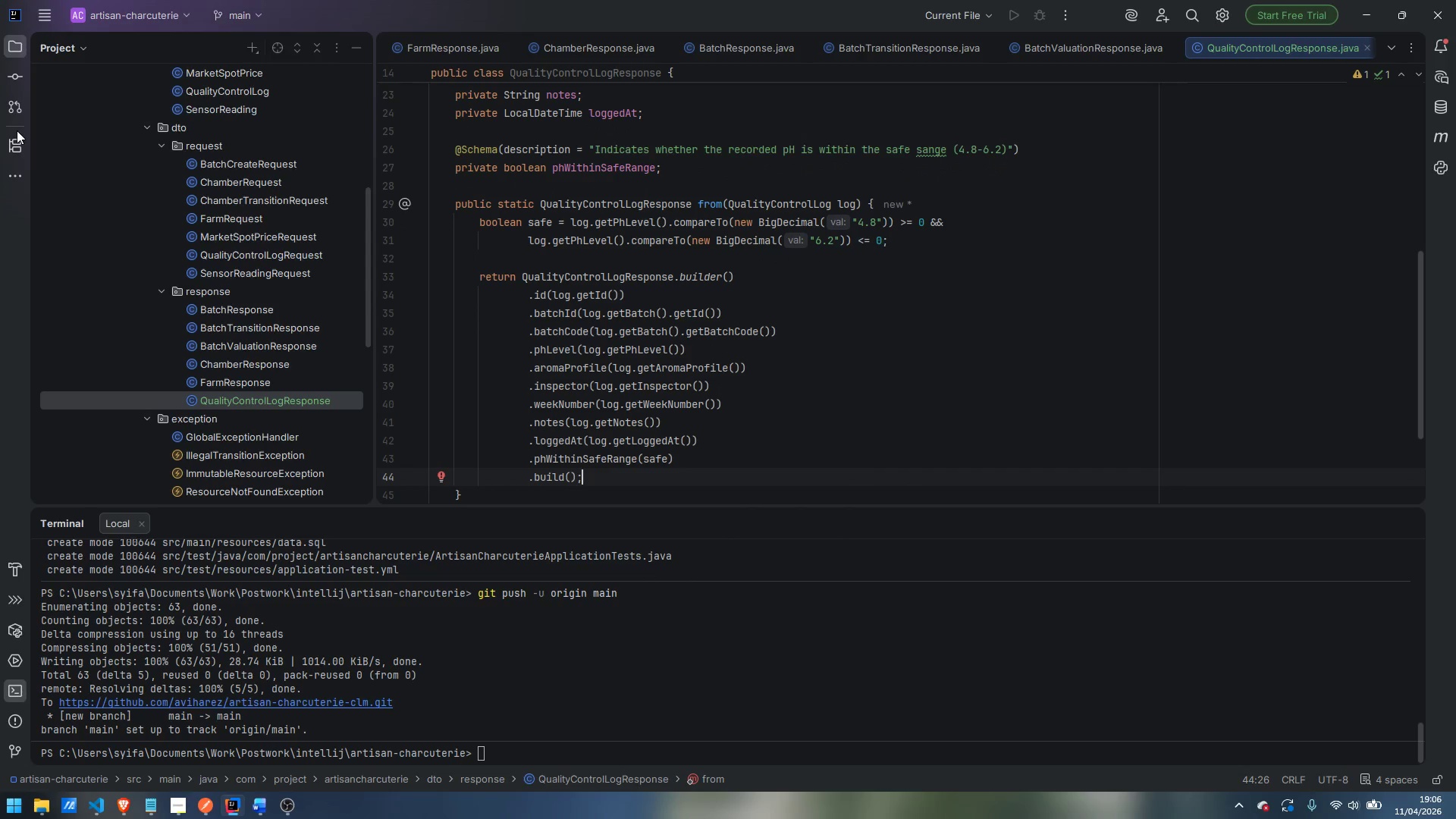 
right_click([217, 290])
 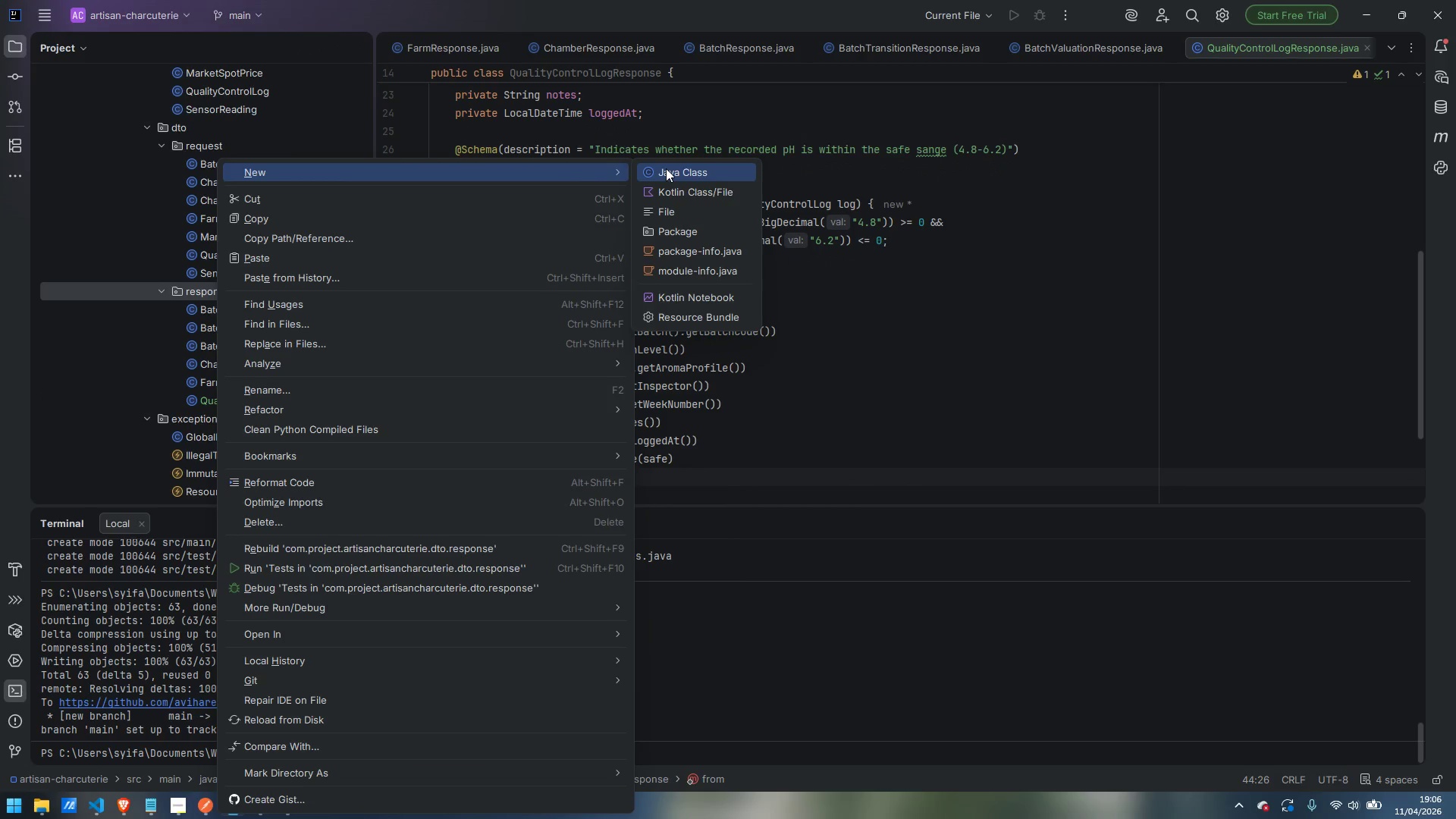 
left_click([671, 168])
 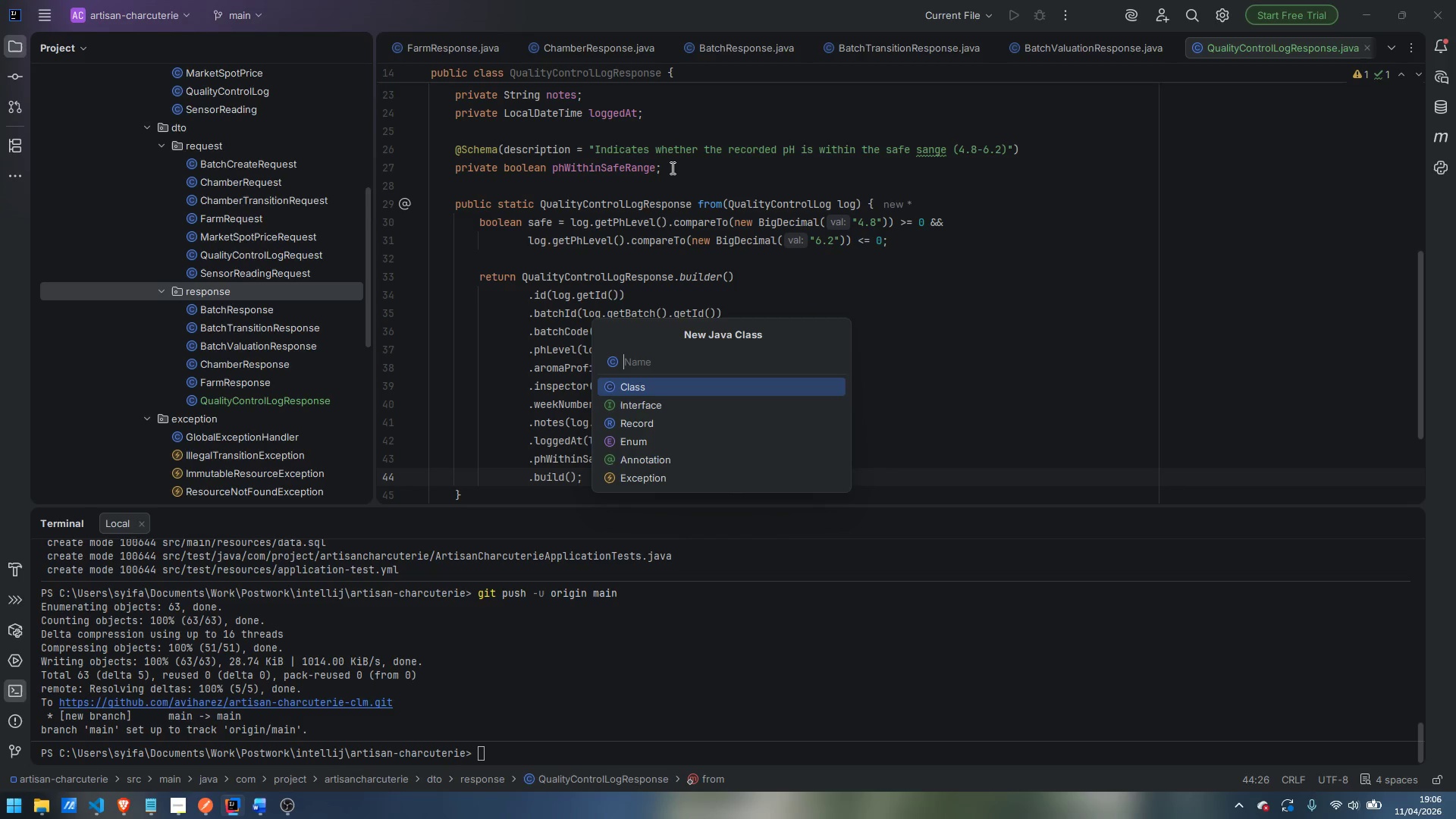 
wait(6.98)
 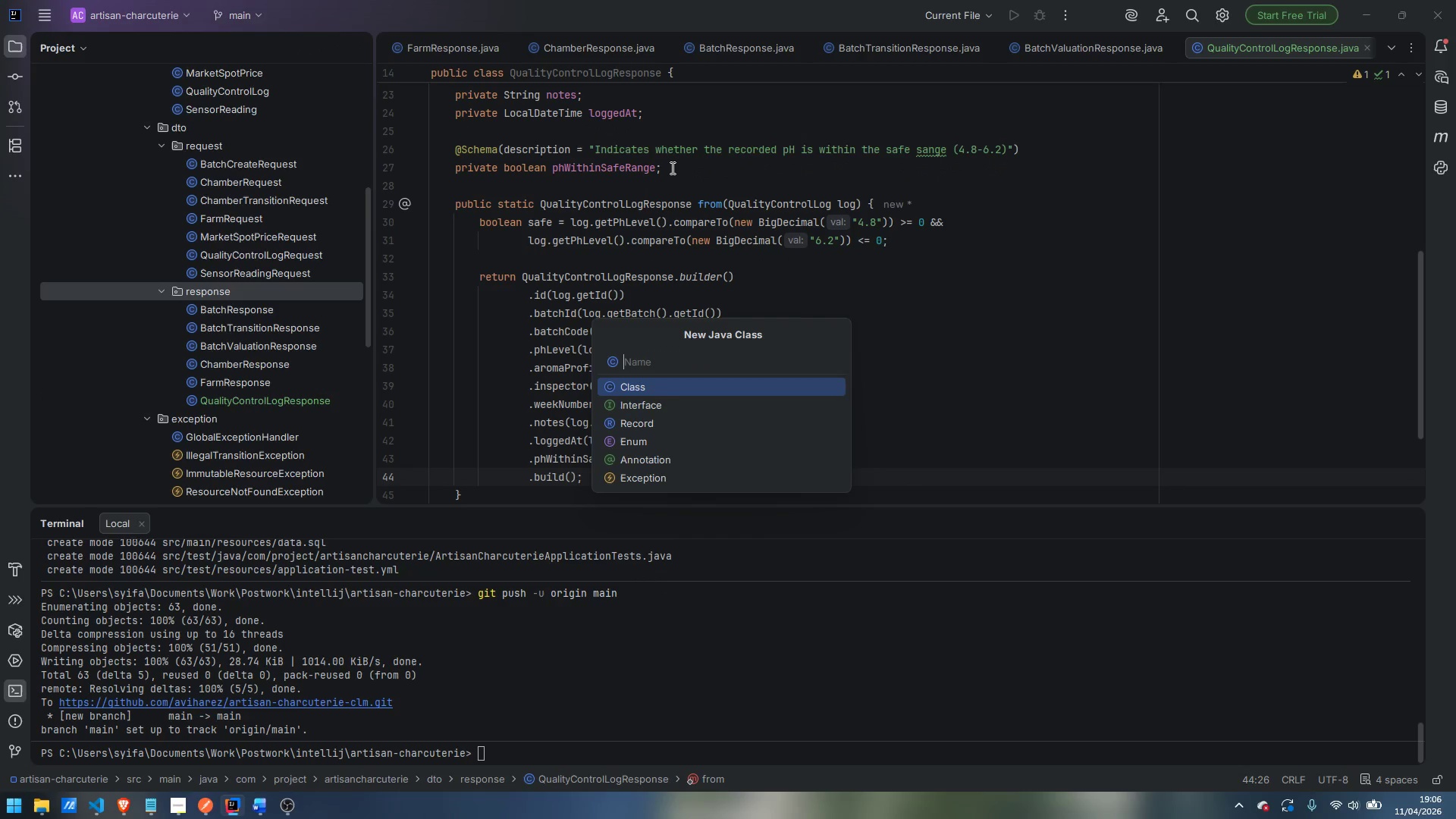 
type(SensorReaddingRe)
key(Backspace)
key(Backspace)
key(Backspace)
key(Backspace)
key(Backspace)
key(Backspace)
type(ingResponse)
 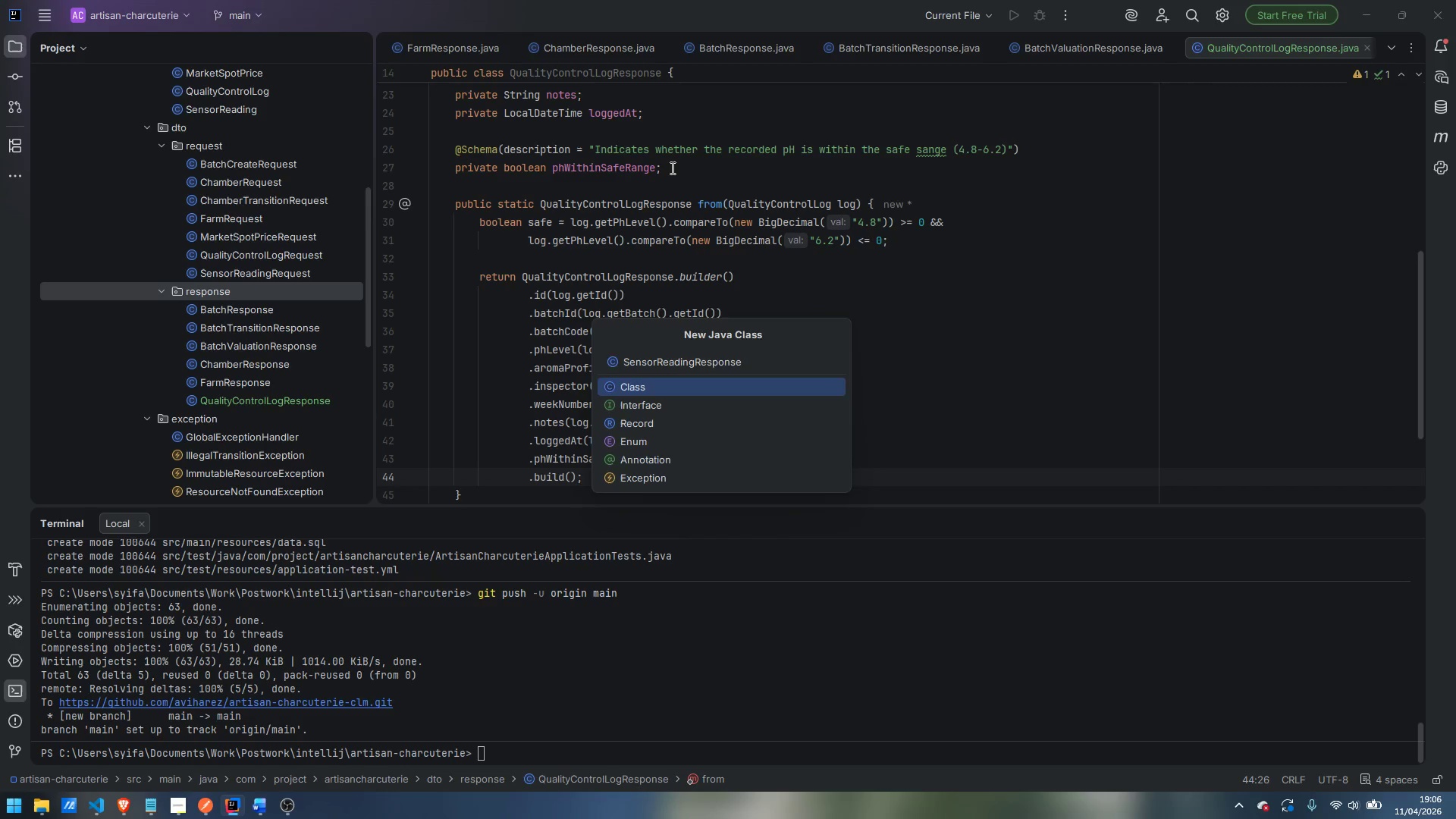 
key(Enter)
 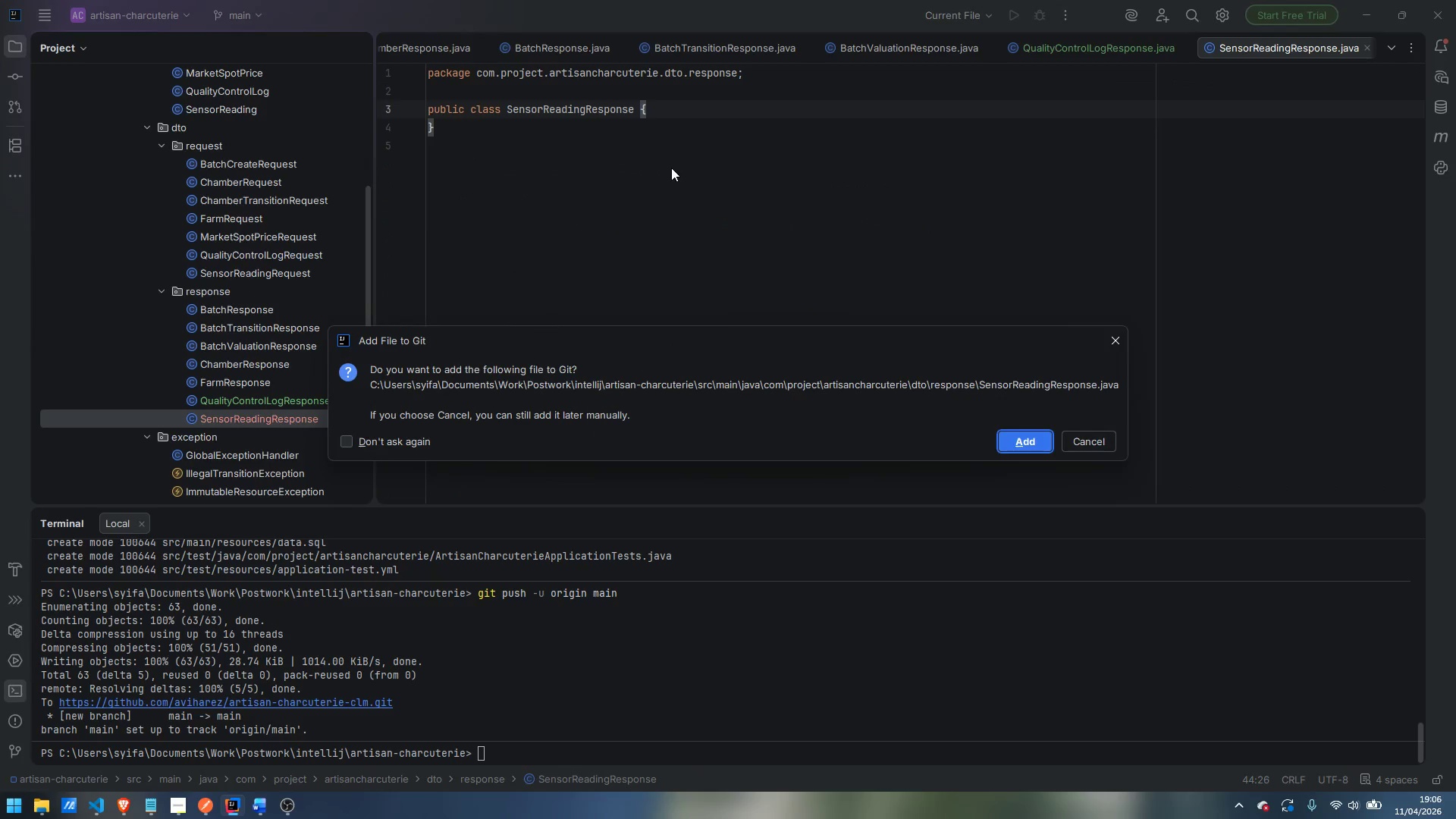 
key(Enter)
 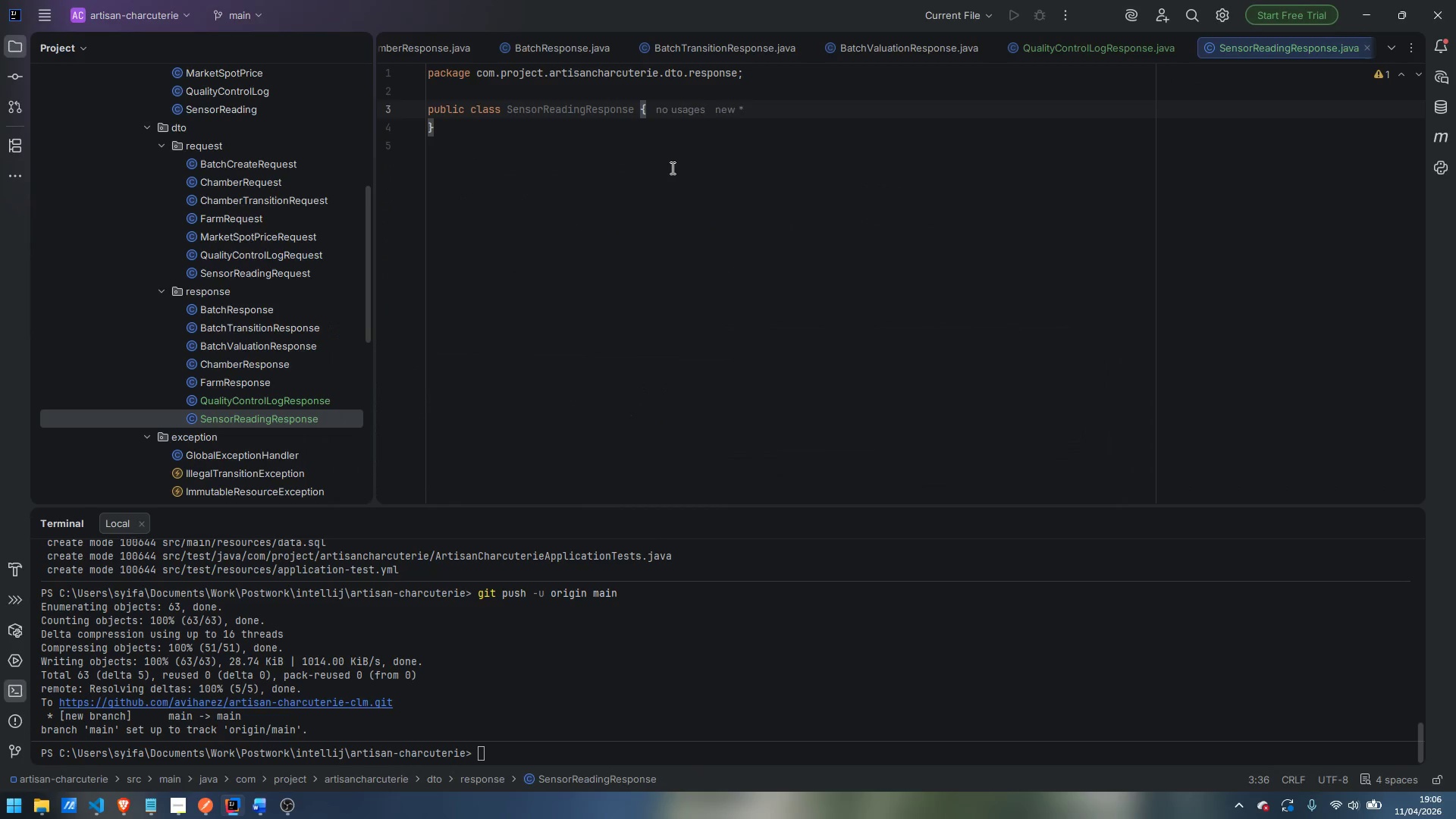 
key(ArrowUp)
 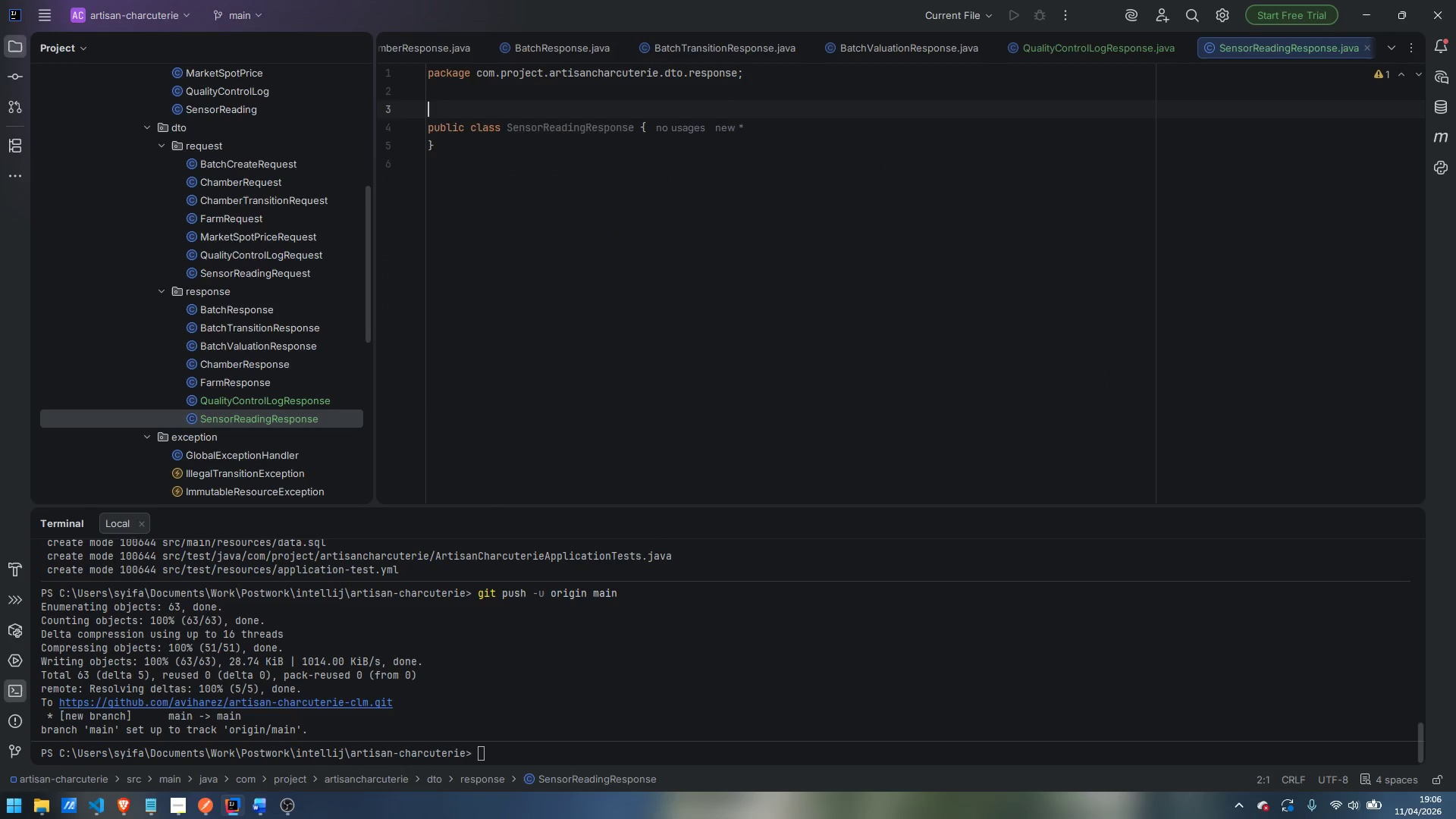 
key(Enter)
 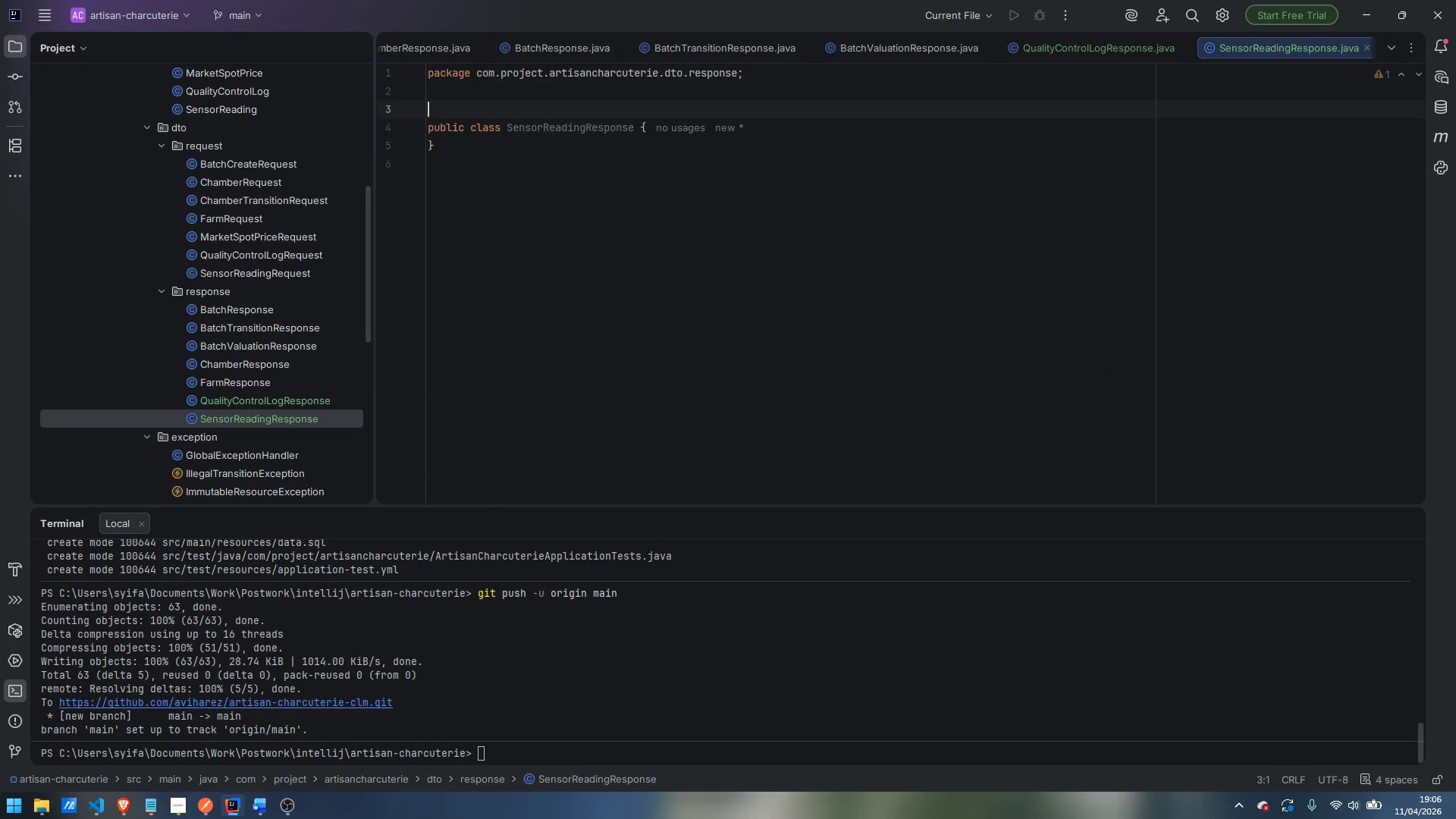 
type(@Data)
 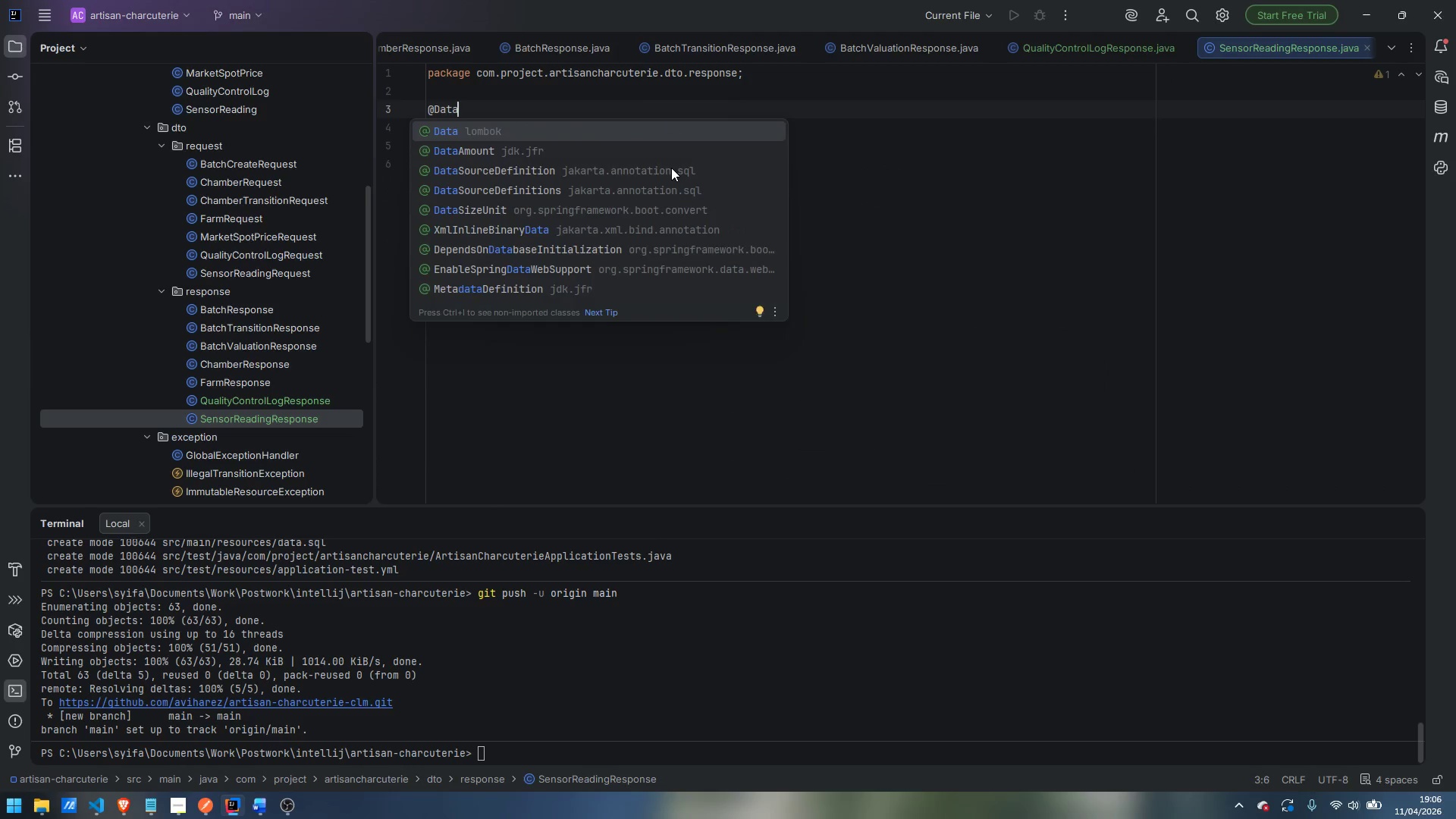 
key(Enter)
 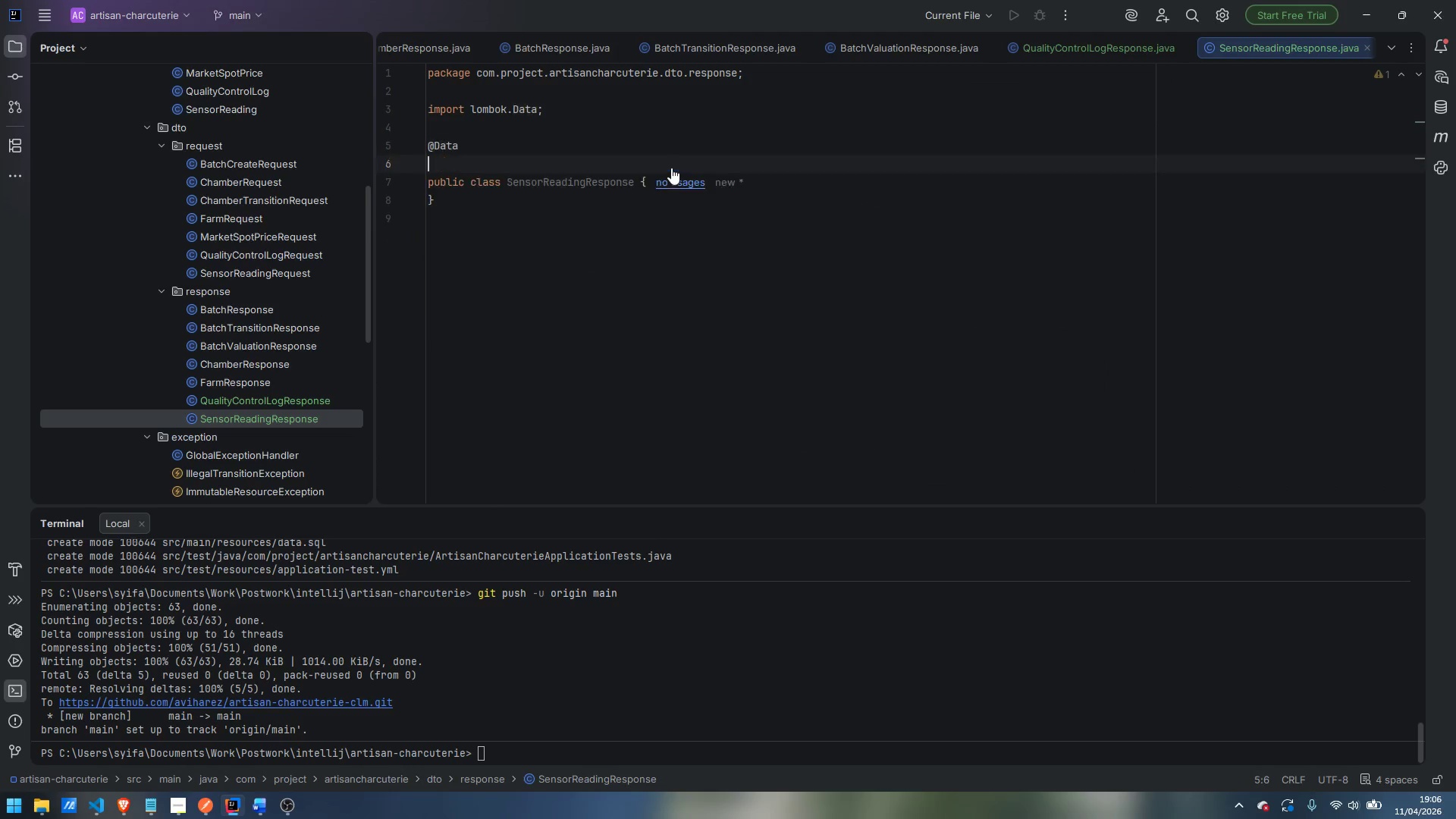 
key(Enter)
 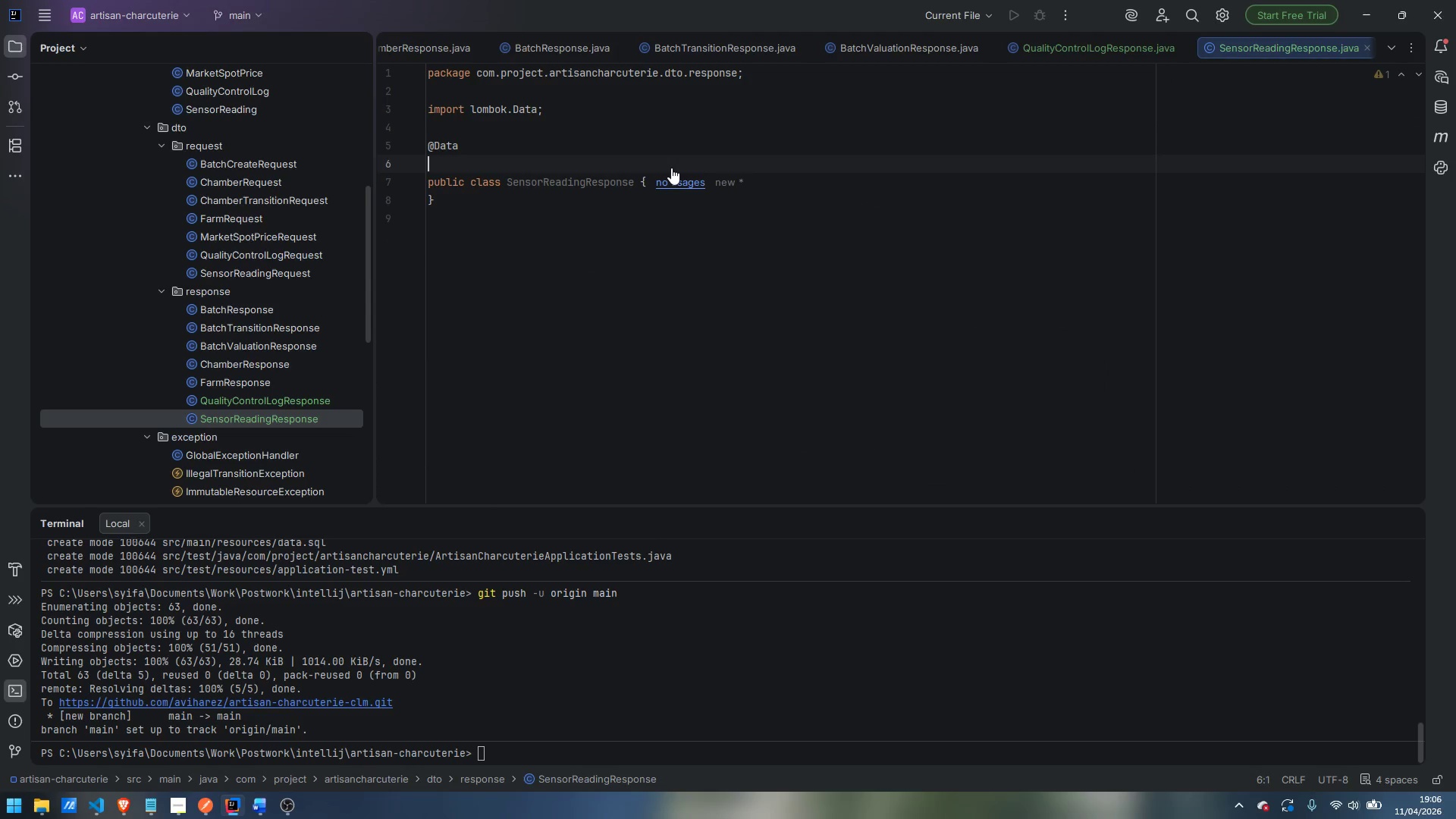 
type(@Builder)
 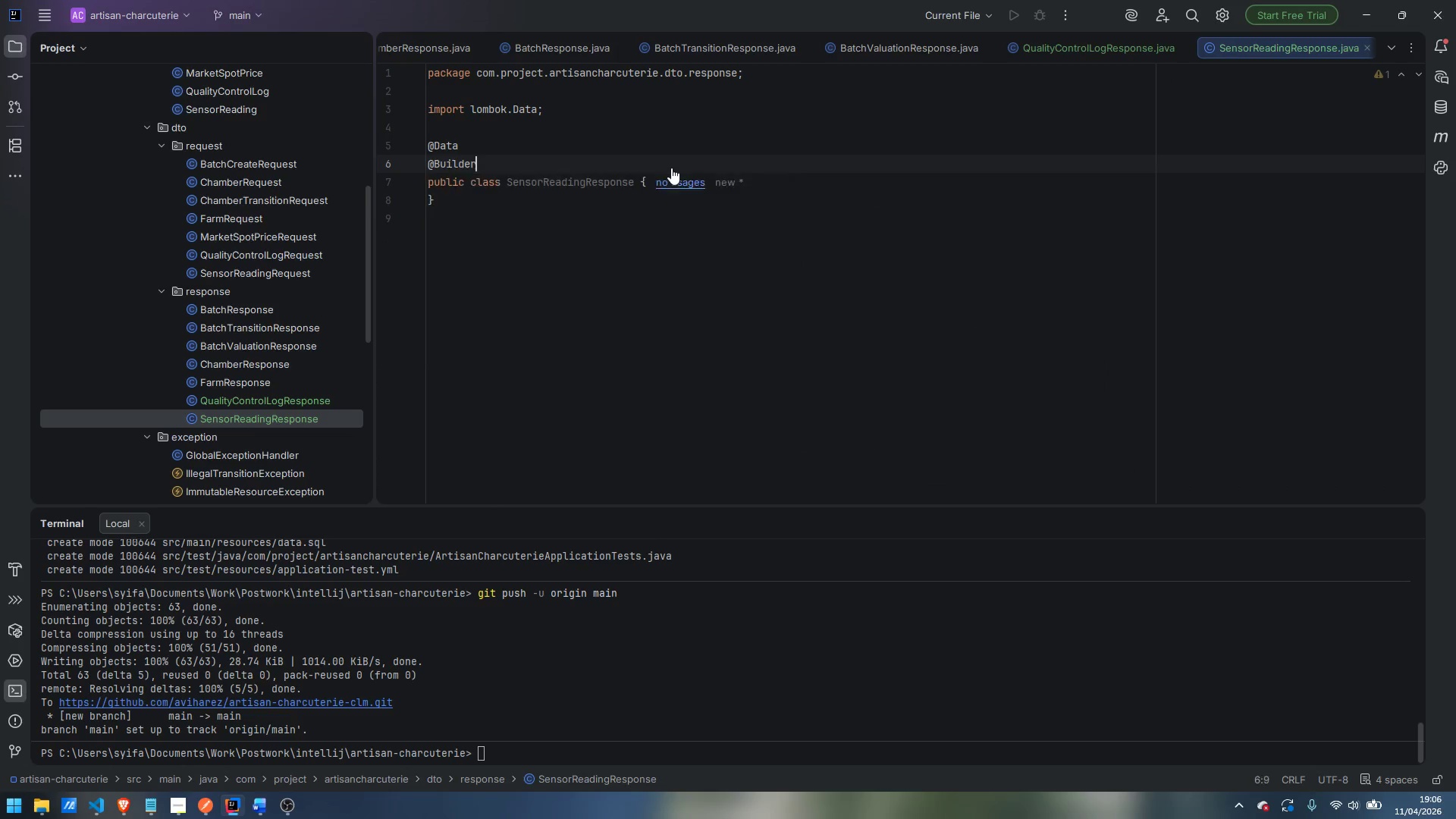 
key(Enter)
 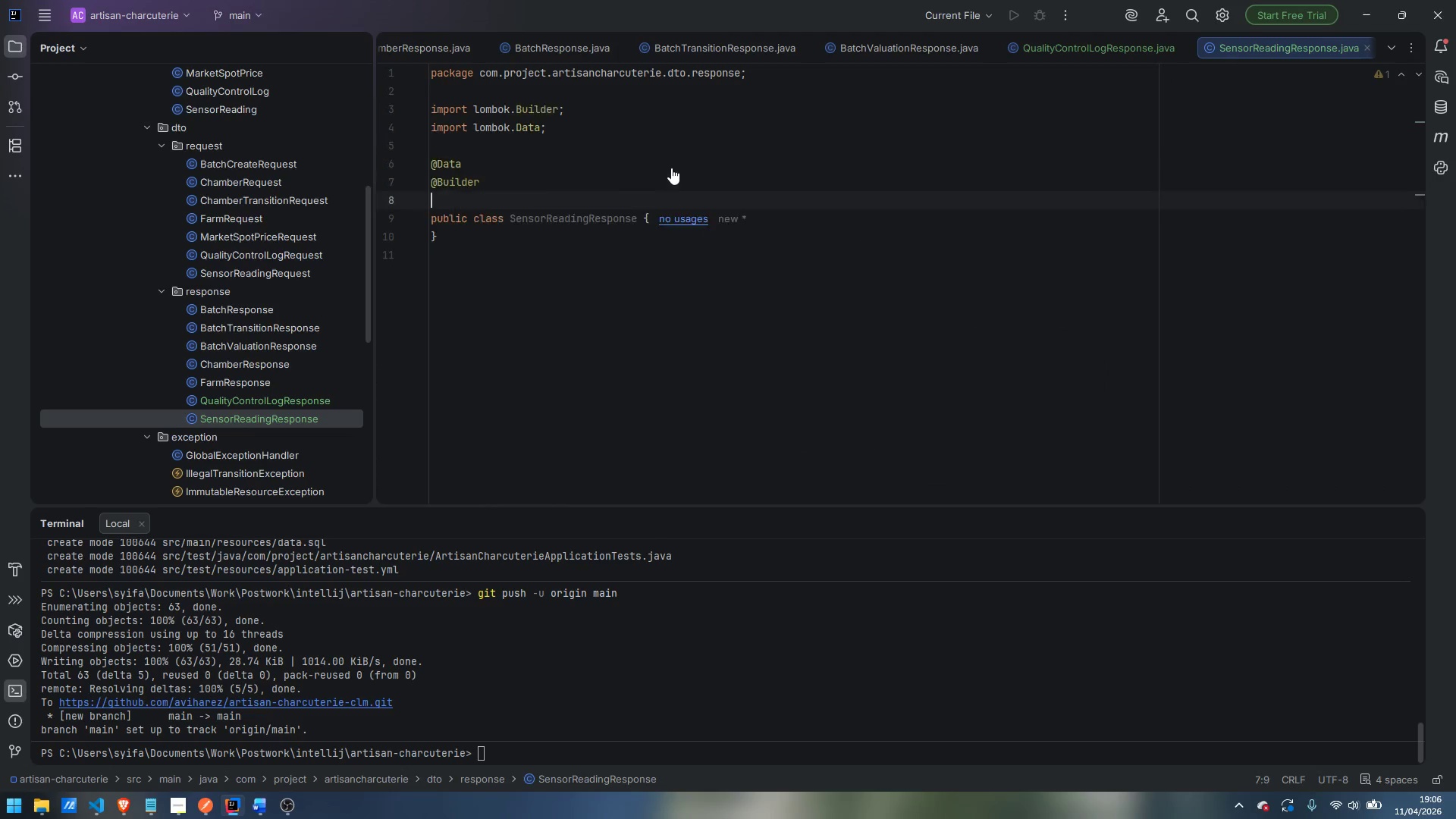 
key(Enter)
 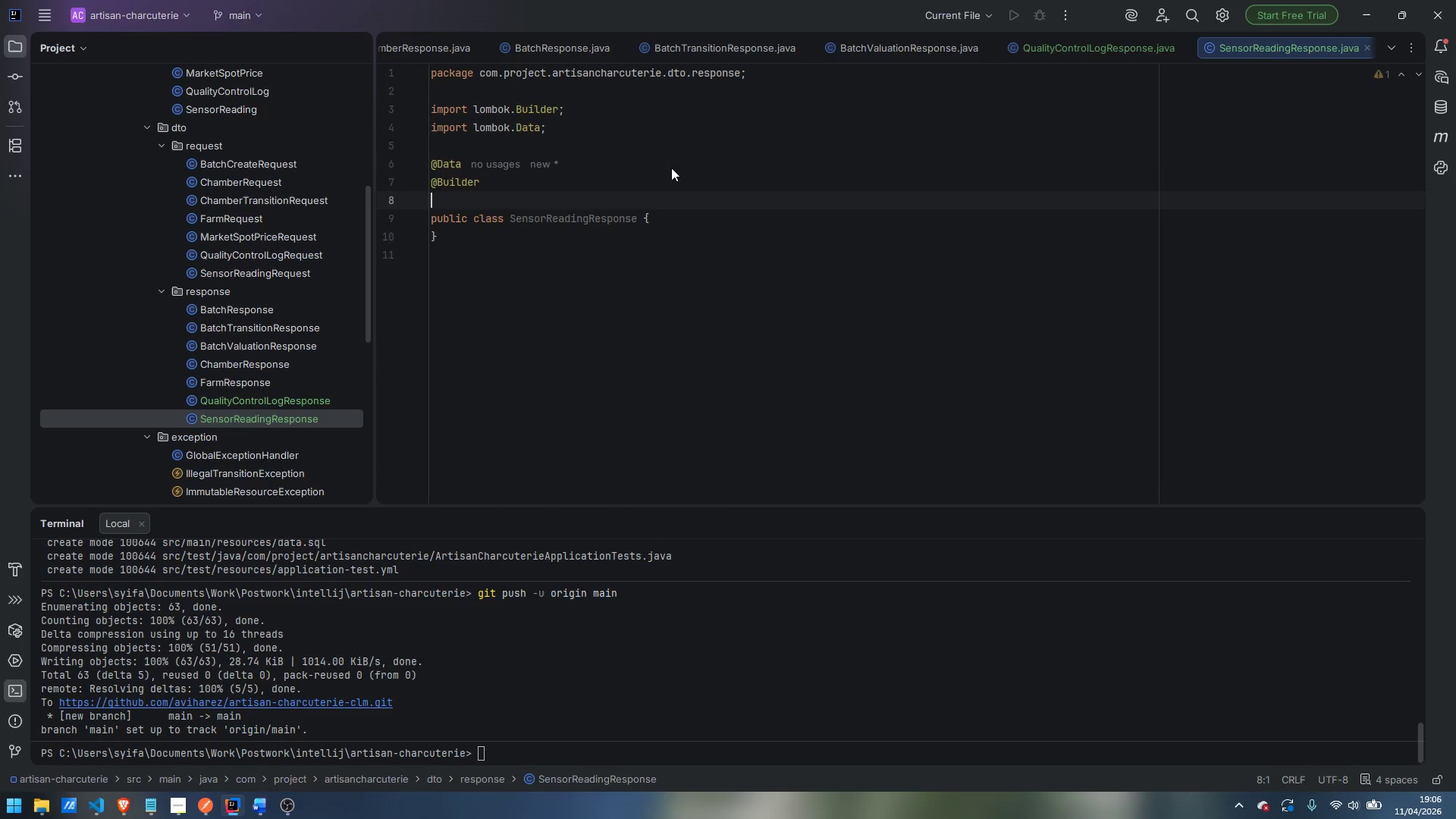 
type(@Schema)
 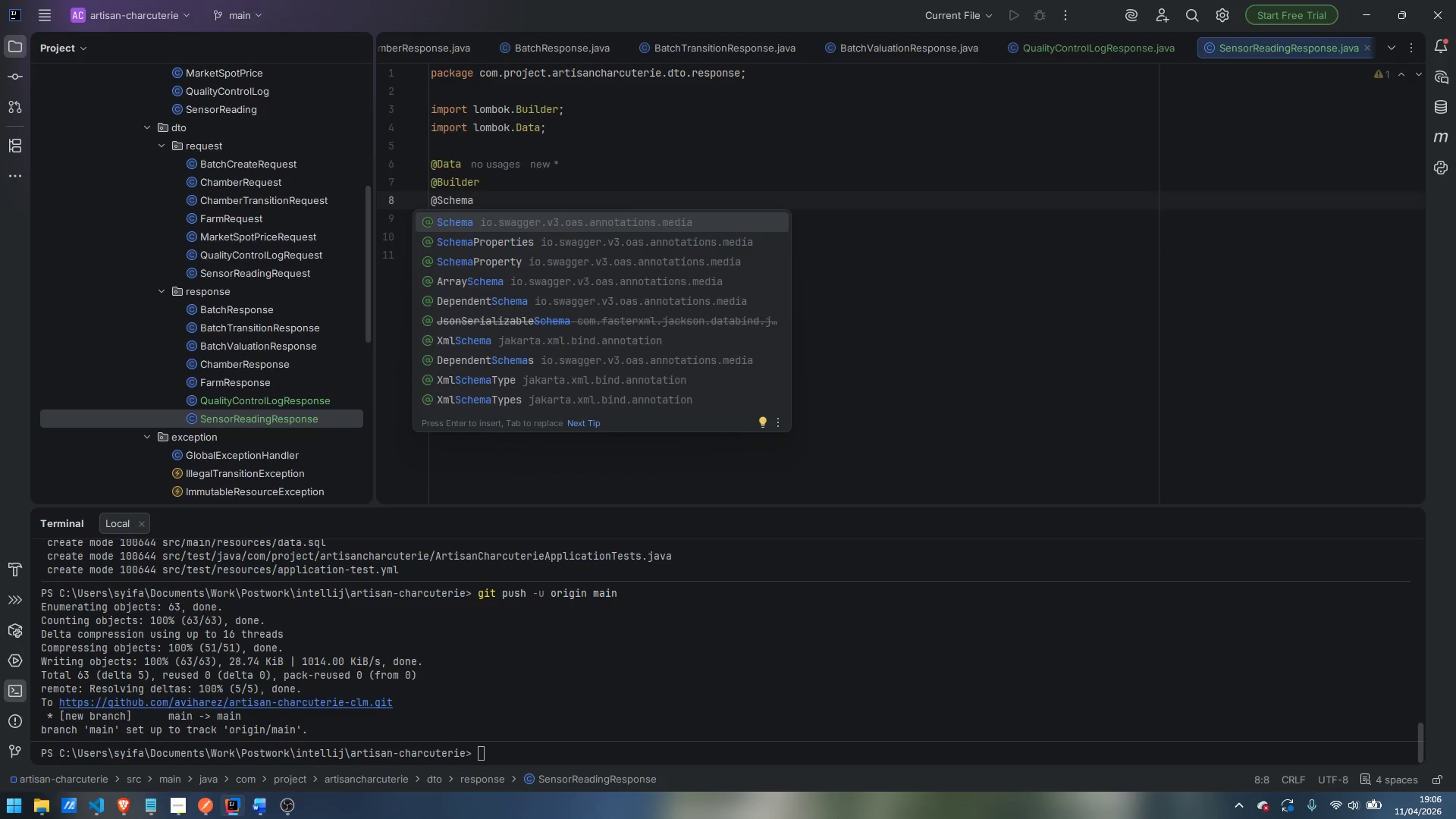 
key(Enter)
 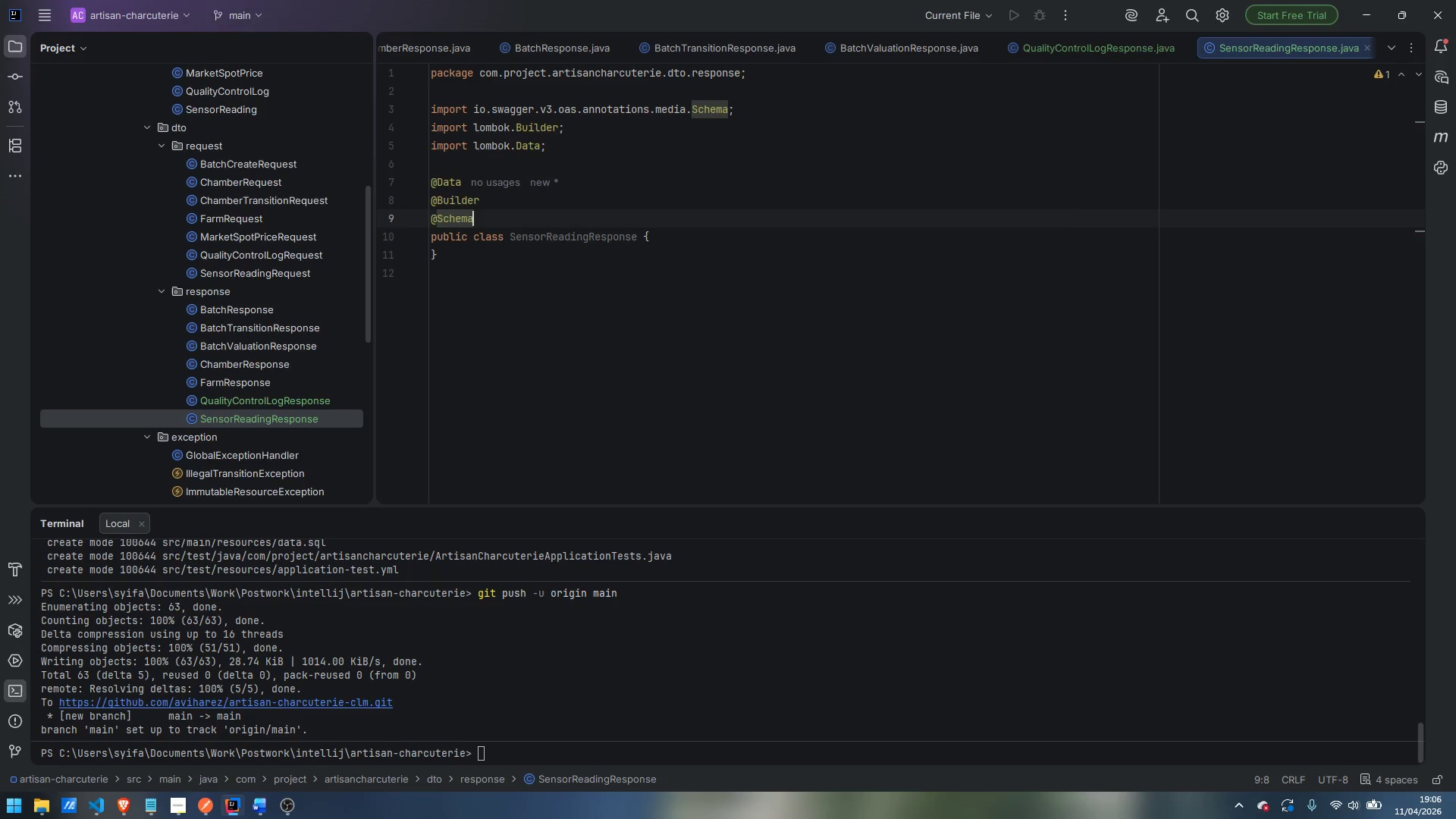 
type((description)
 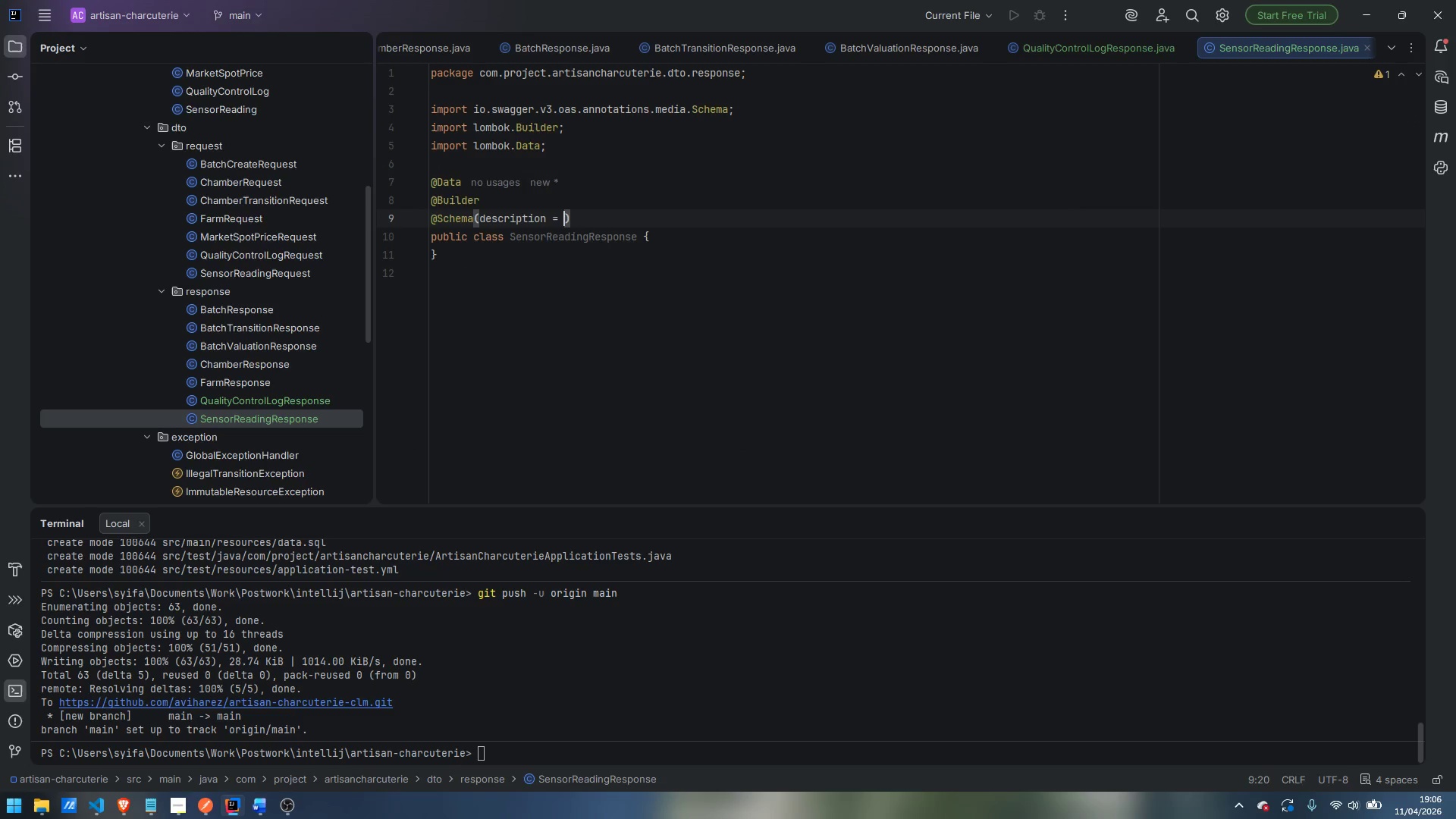 
key(Enter)
 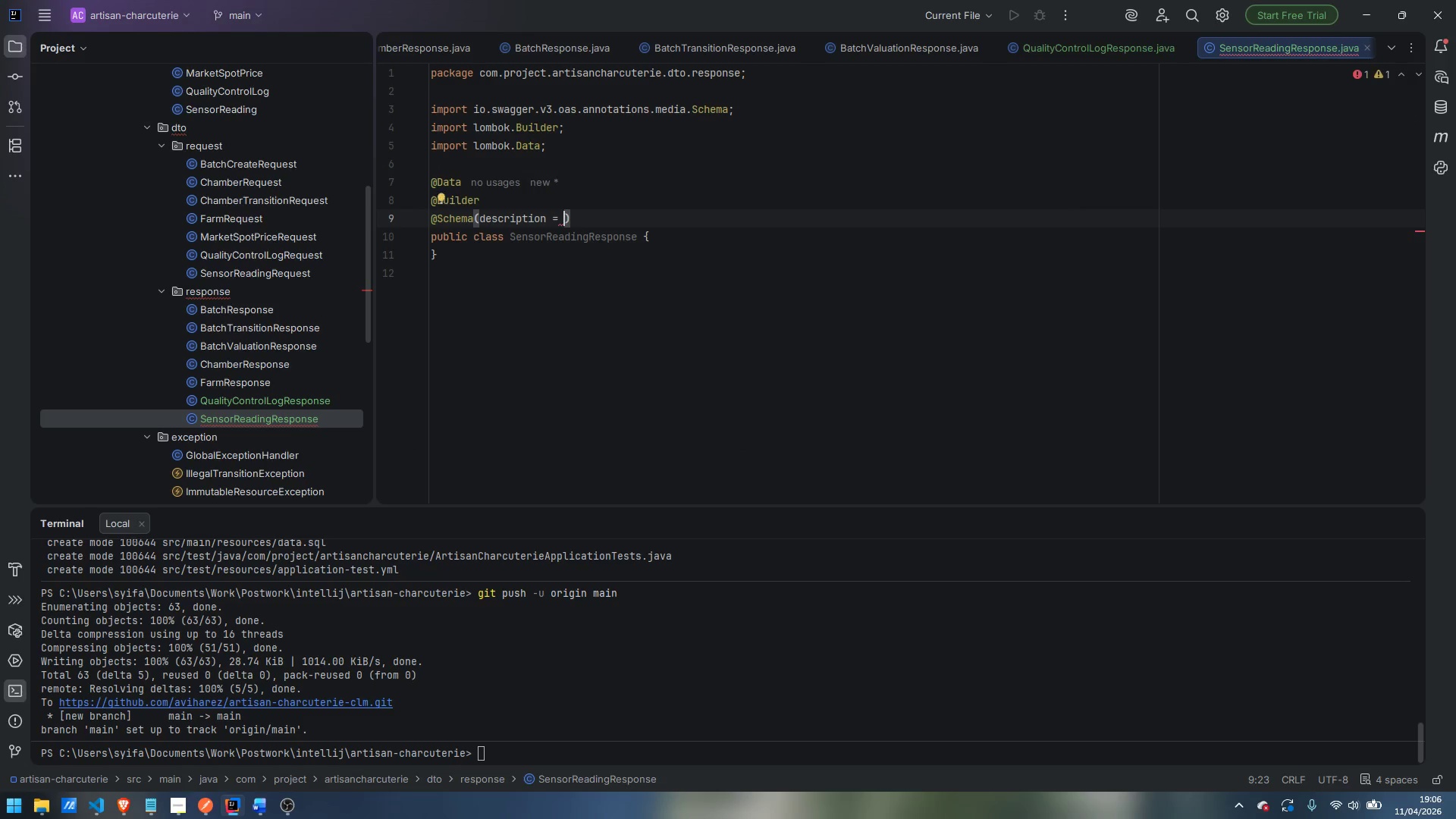 
type("Enc)
key(Backspace)
type(vironmental sensor data point for a chamber)
 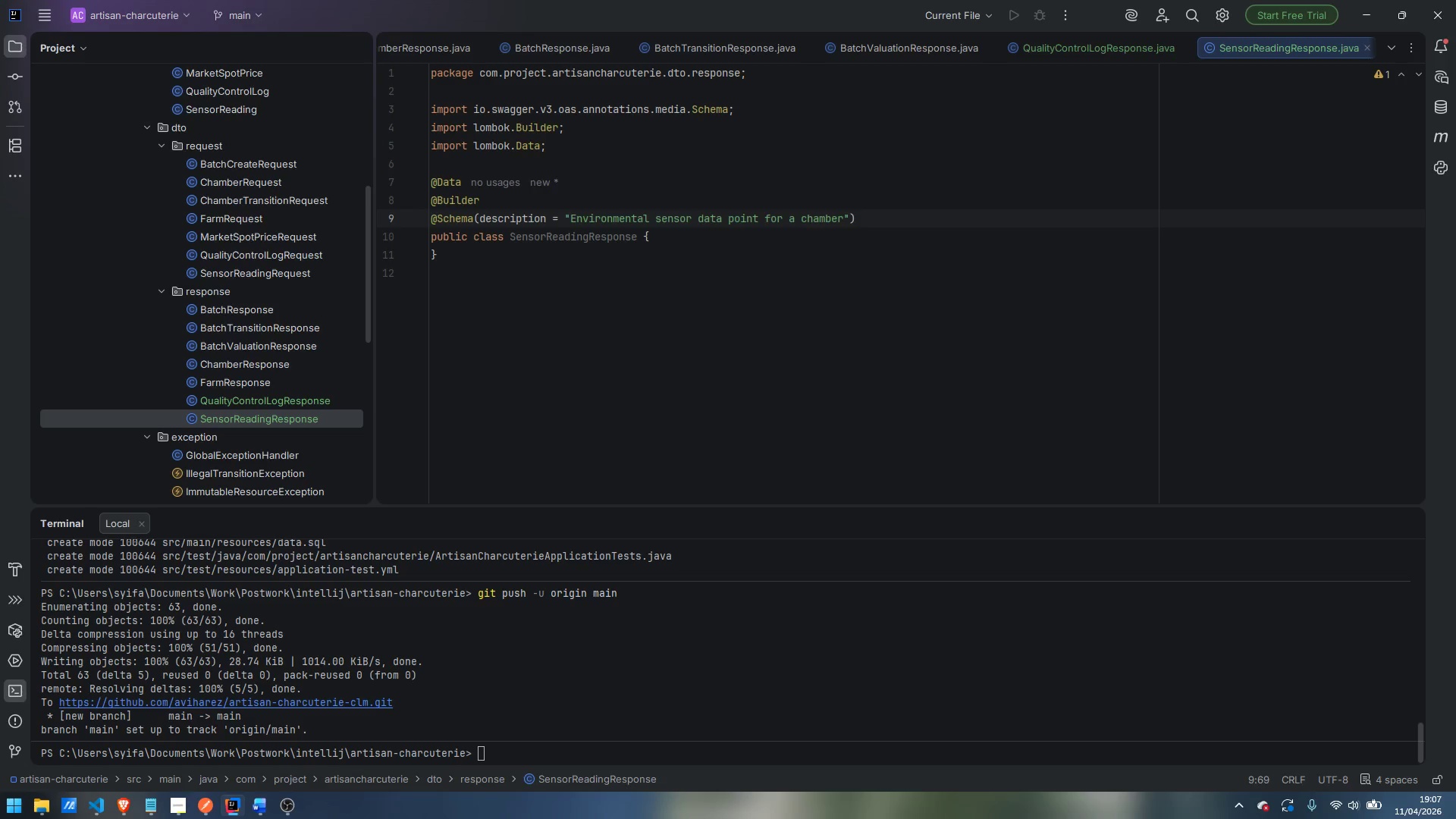 
key(ArrowDown)
 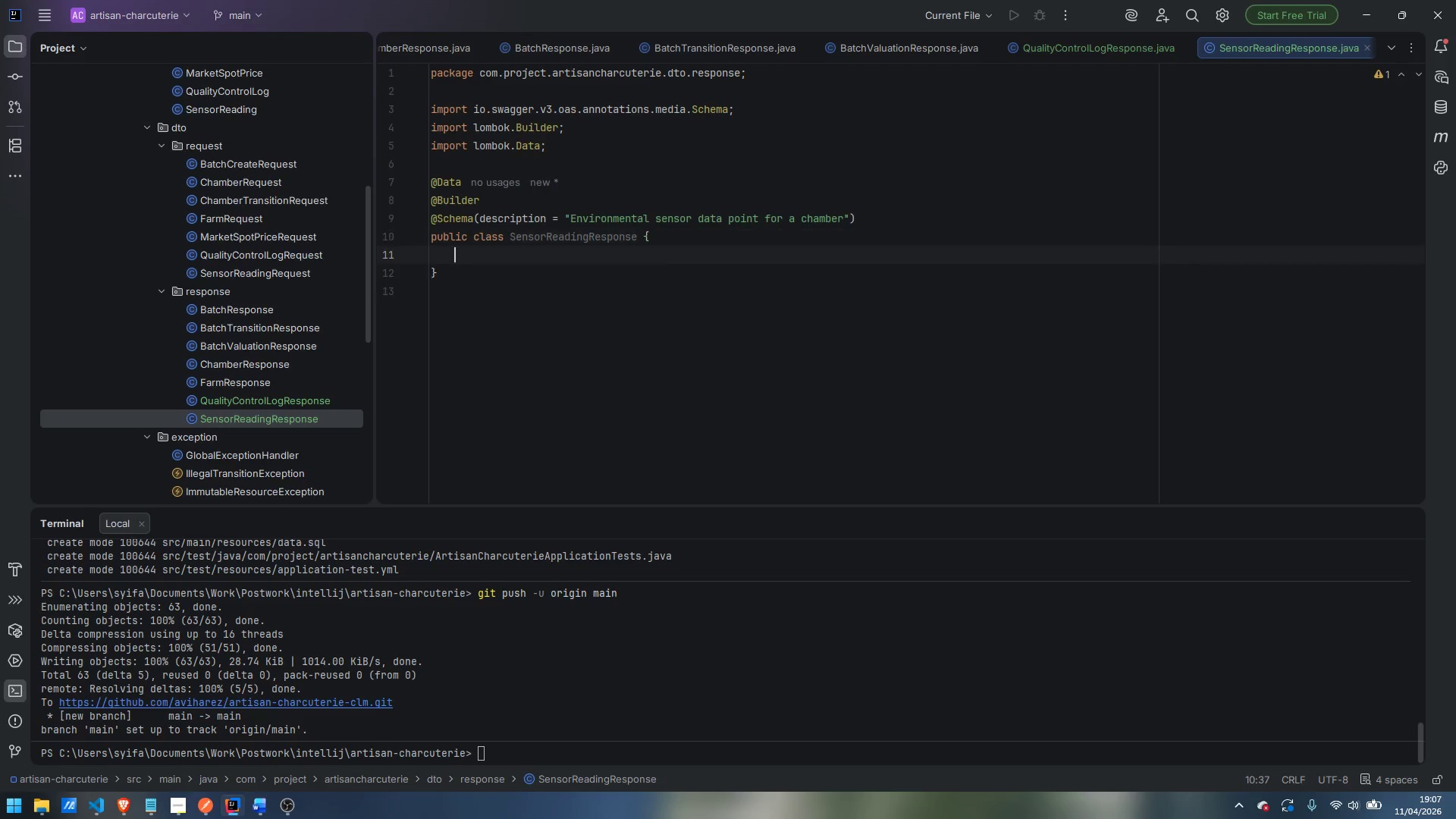 
key(Enter)
 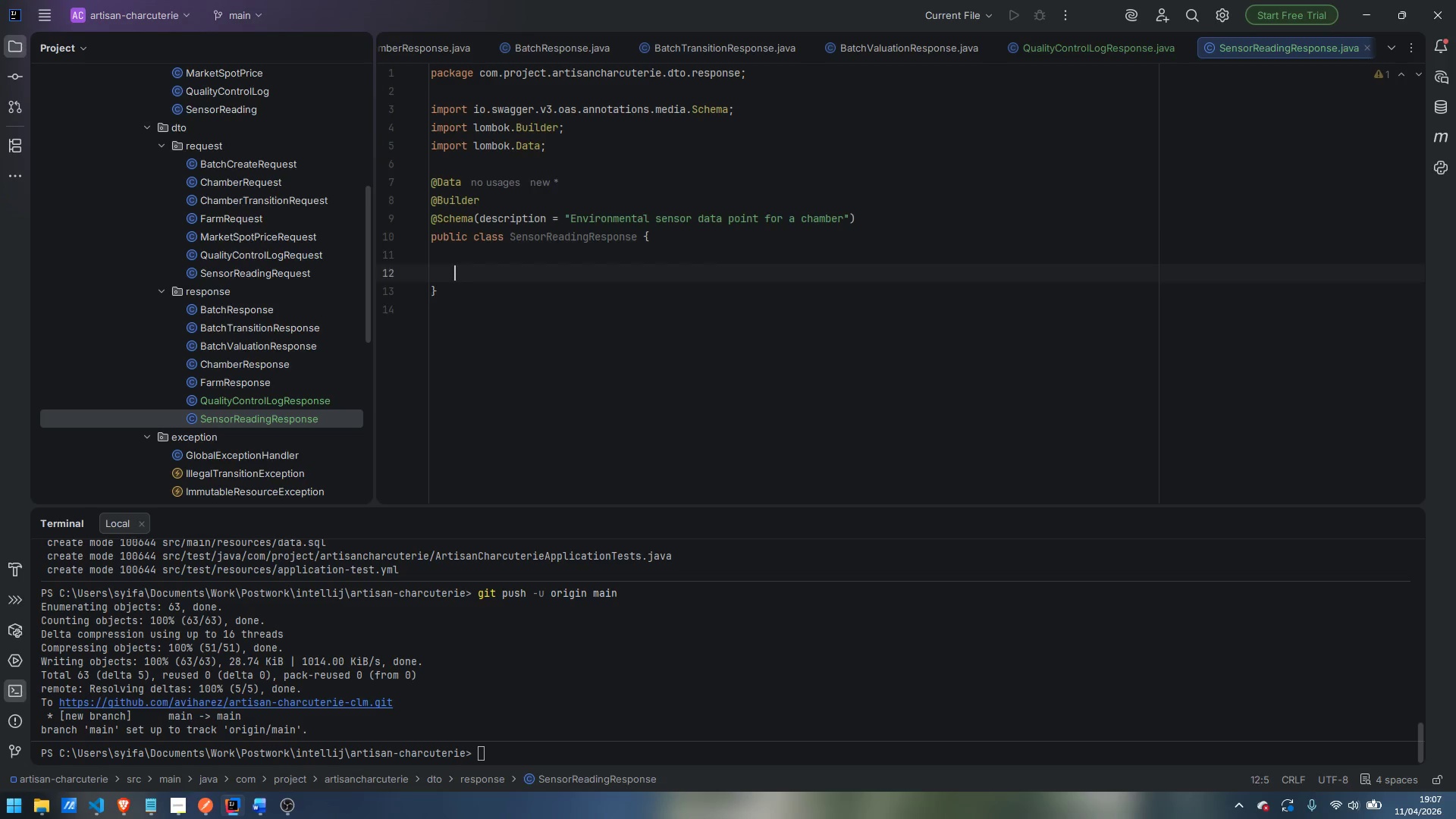 
key(Enter)
 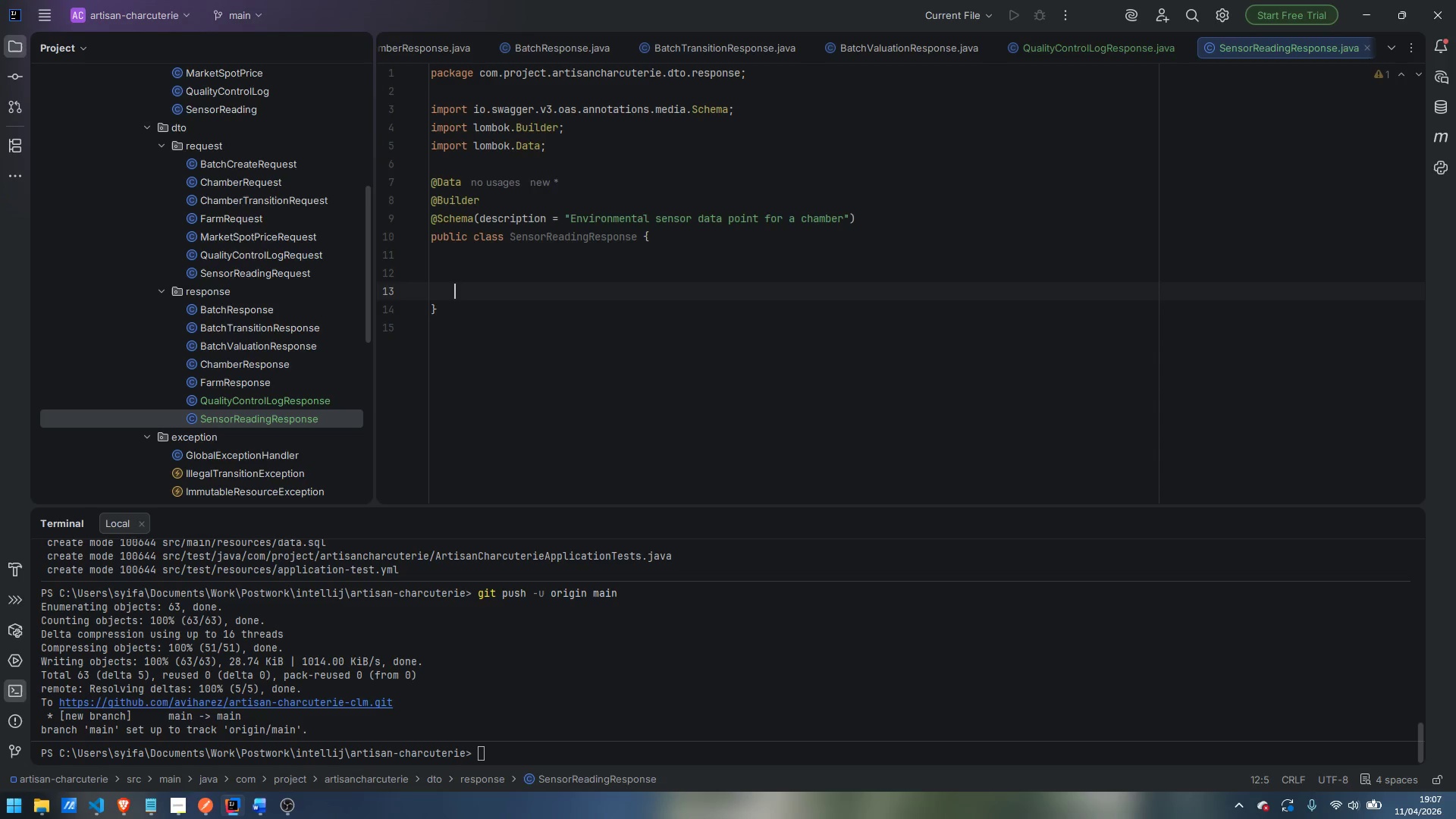 
key(Enter)
 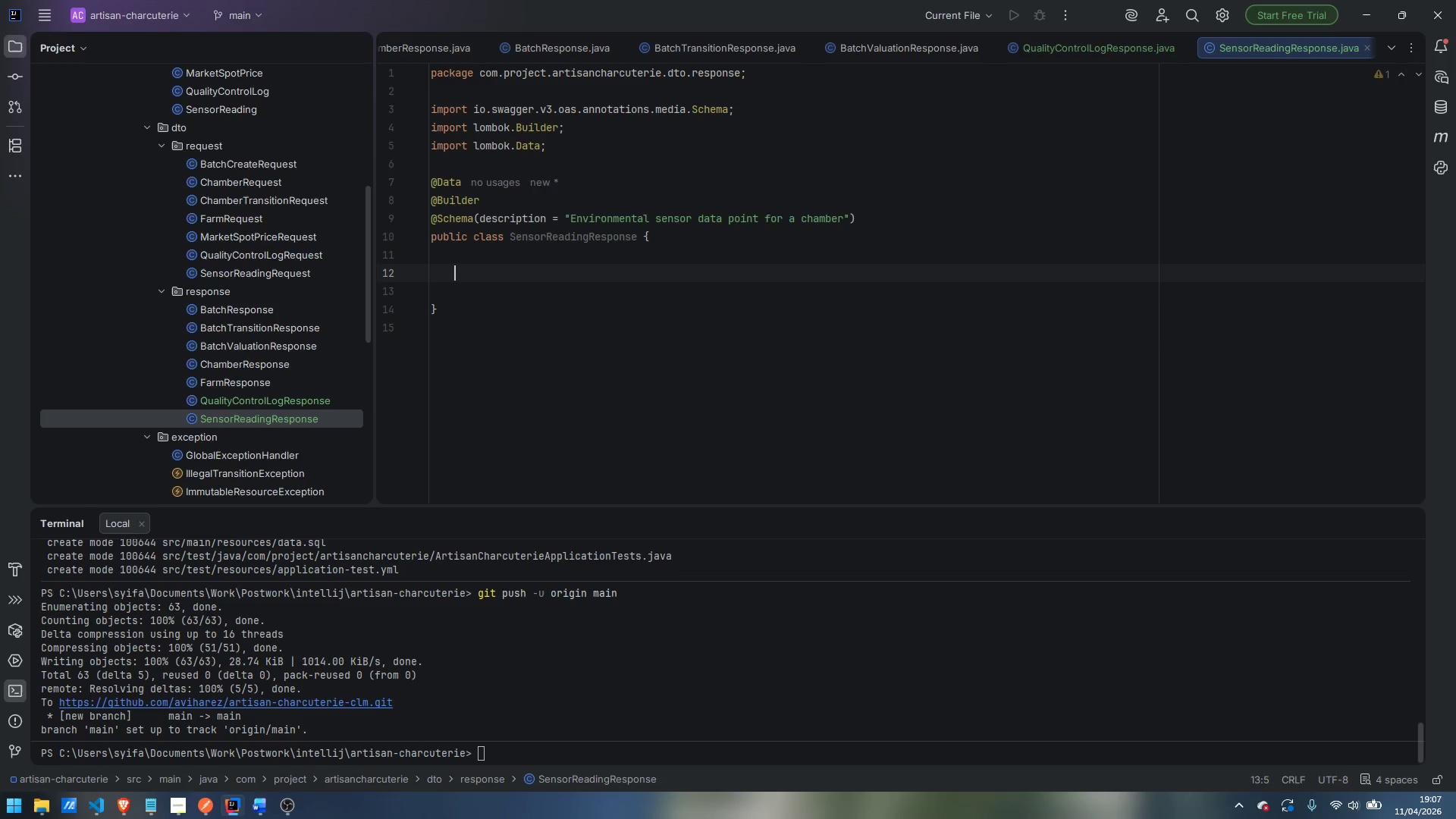 
key(ArrowUp)
 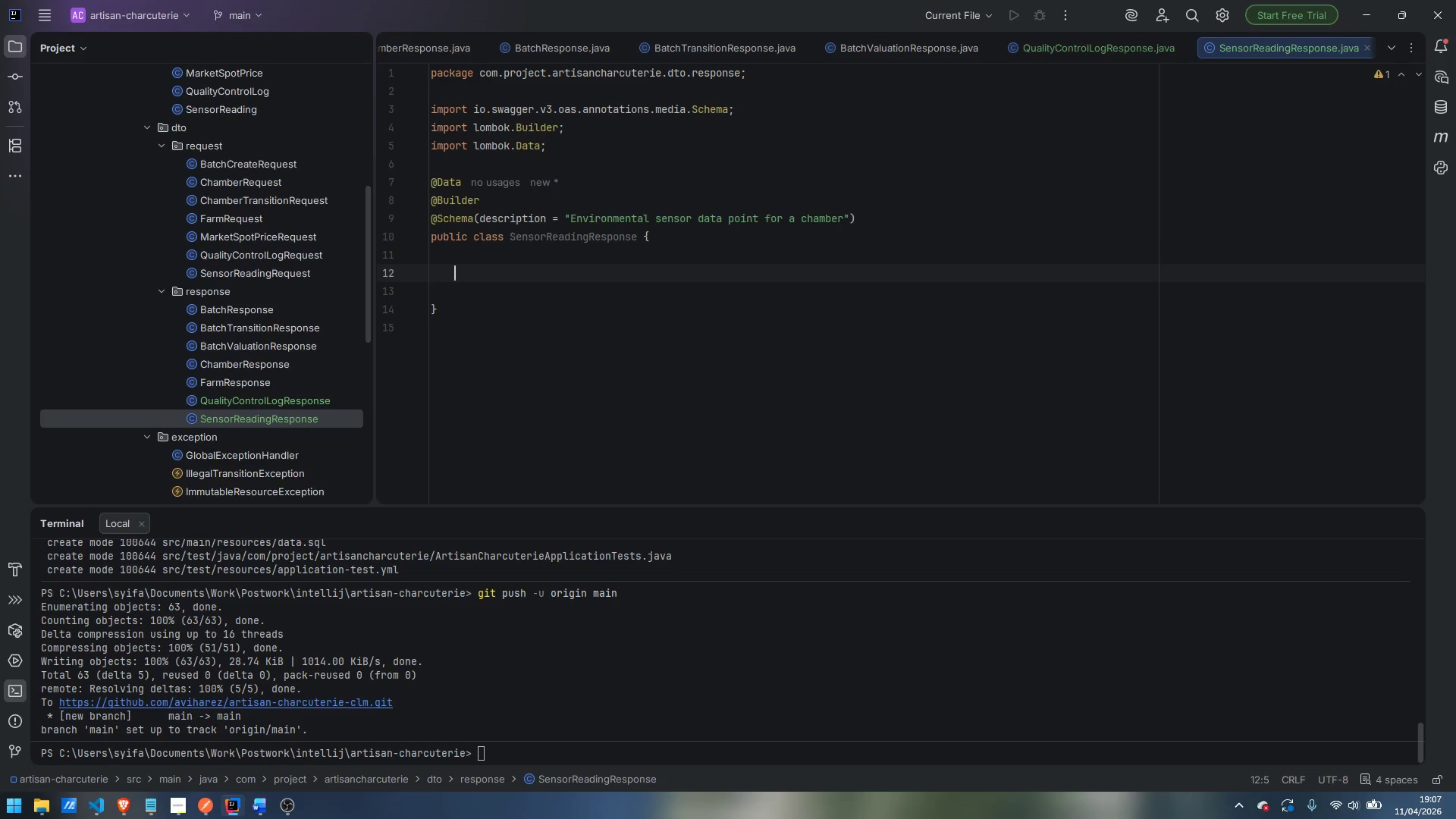 
type(private Long id;)
 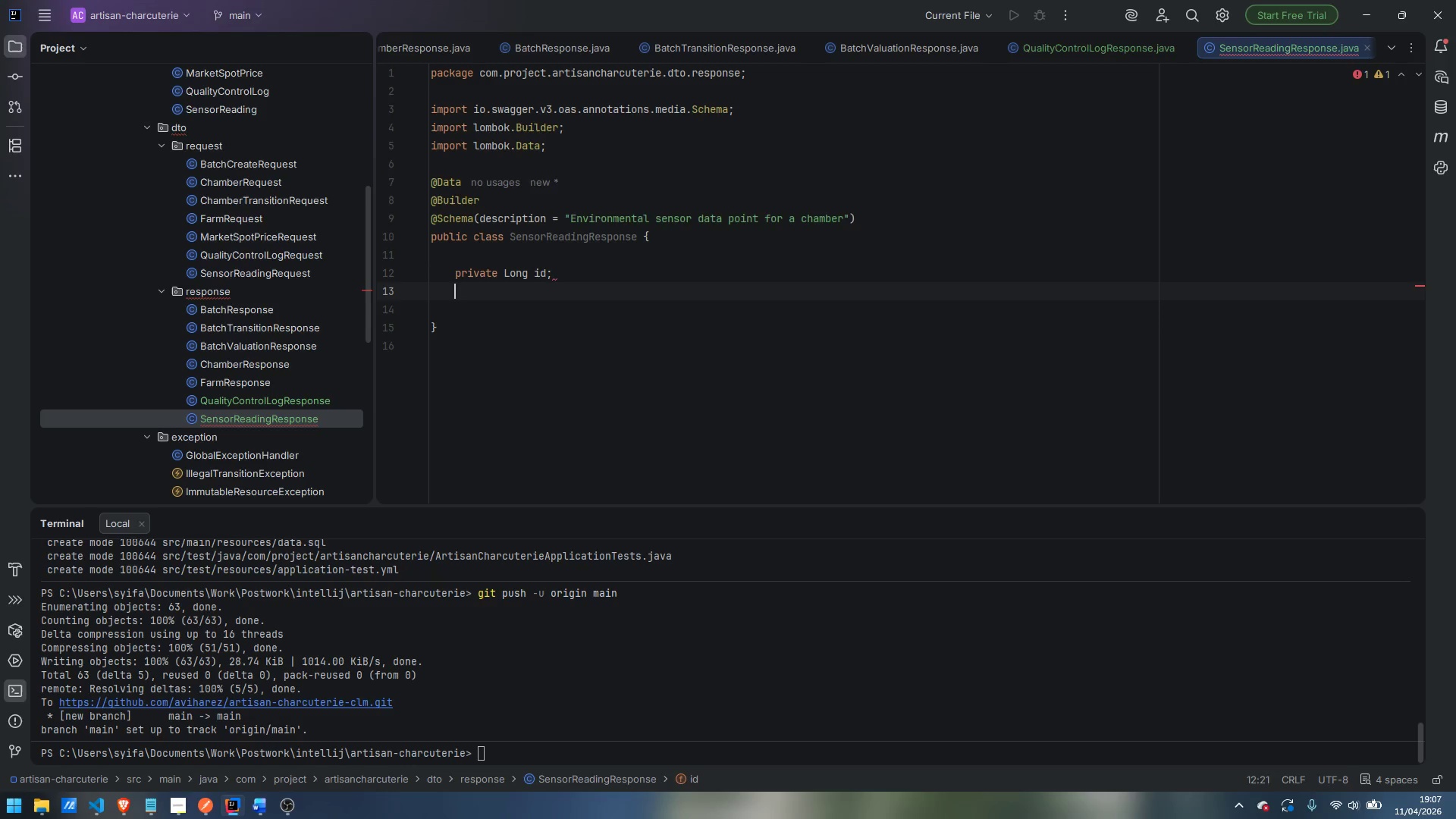 
key(Enter)
 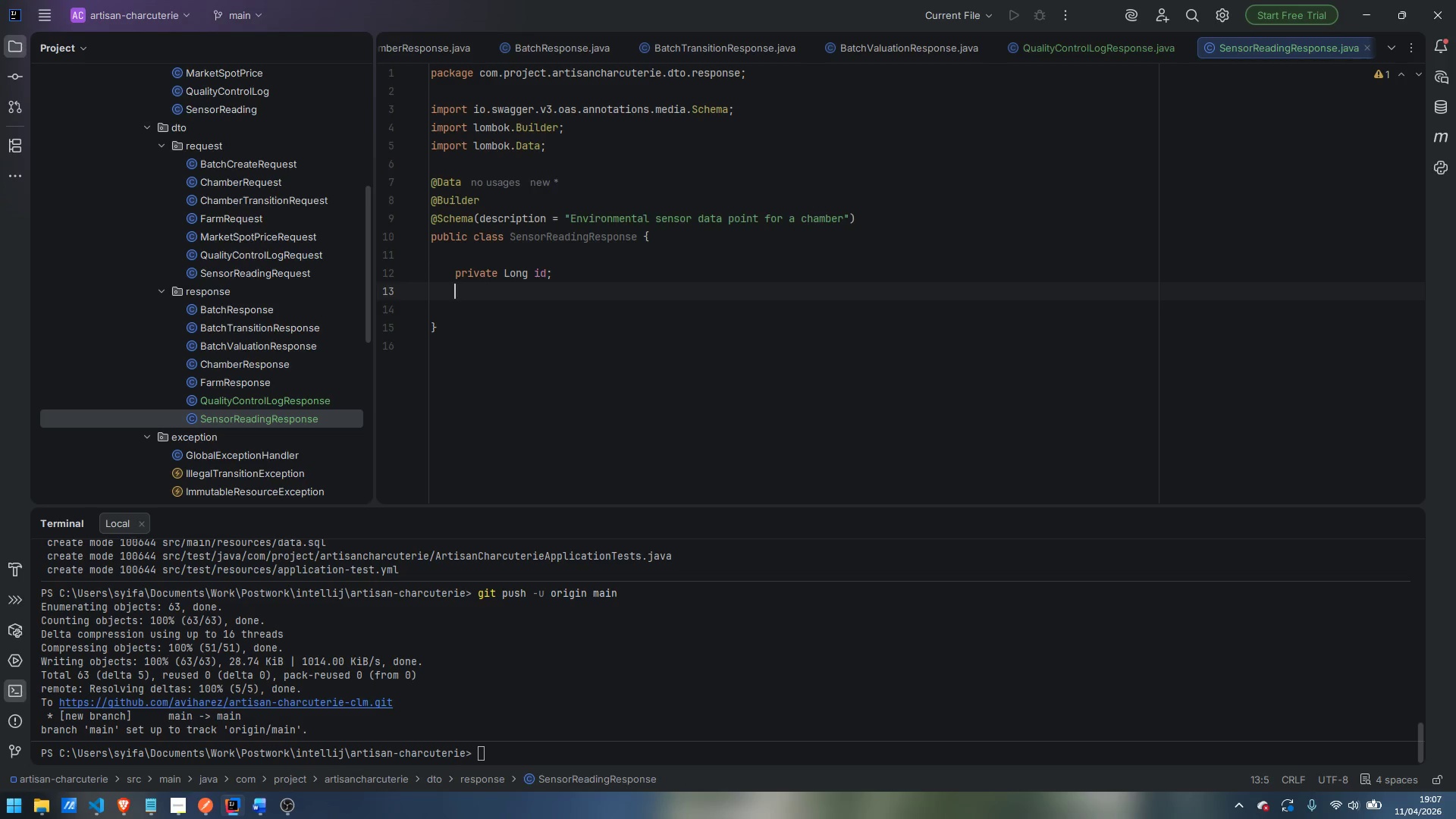 
type(private Long chamberId;)
 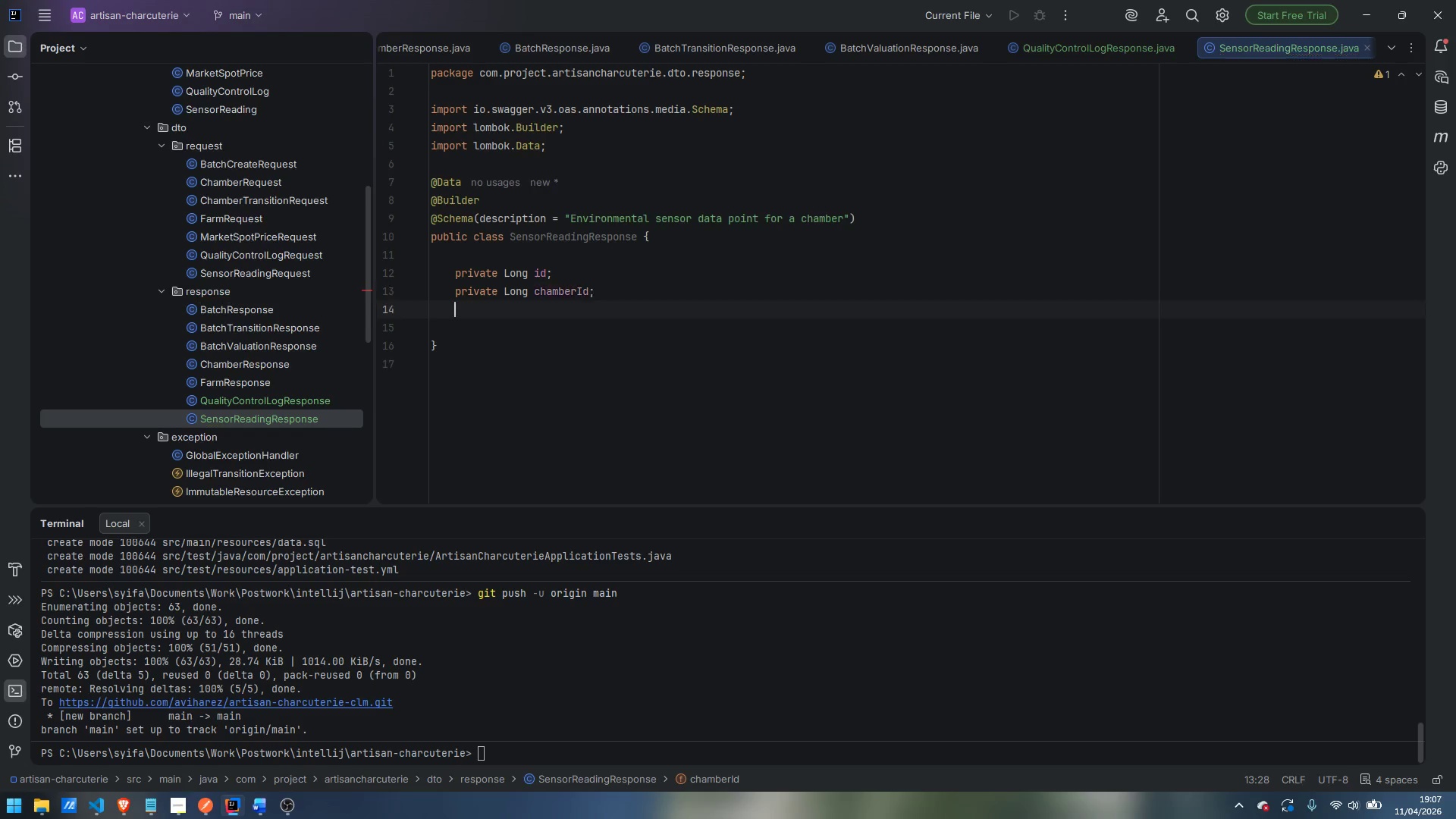 
key(Enter)
 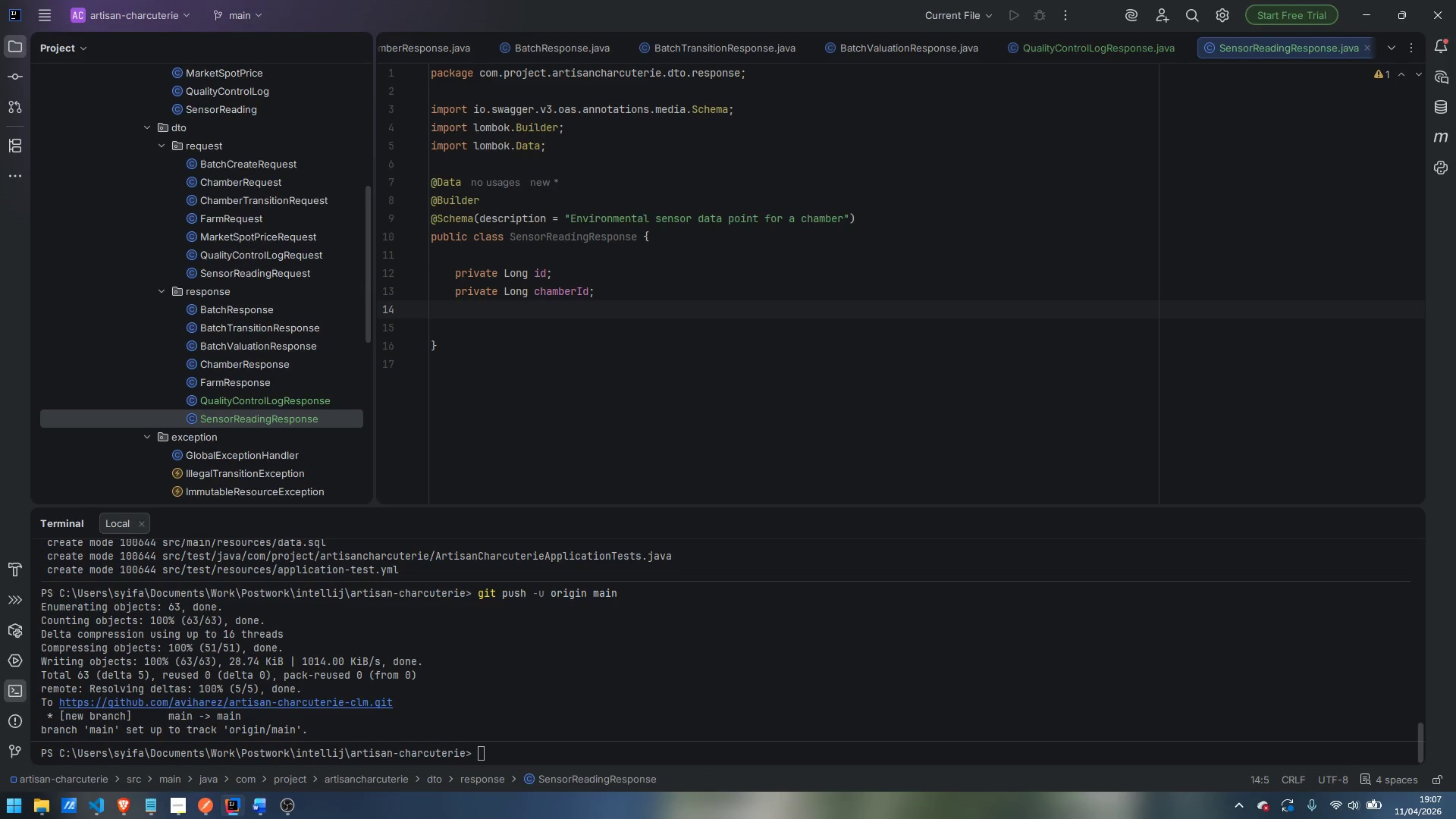 
type(private String chan)
key(Backspace)
type(mberNme)
key(Backspace)
key(Backspace)
type(ame;)
 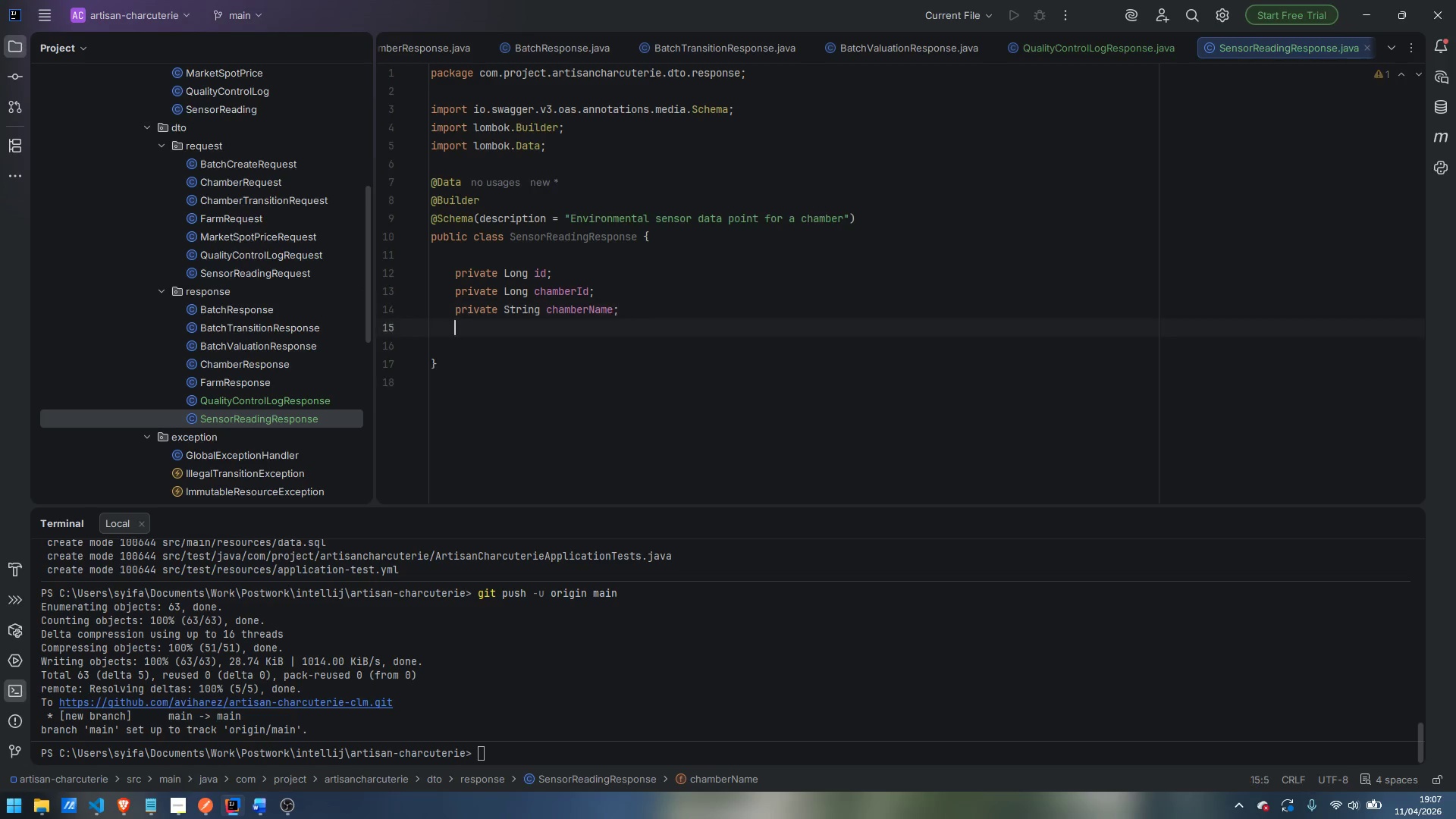 
 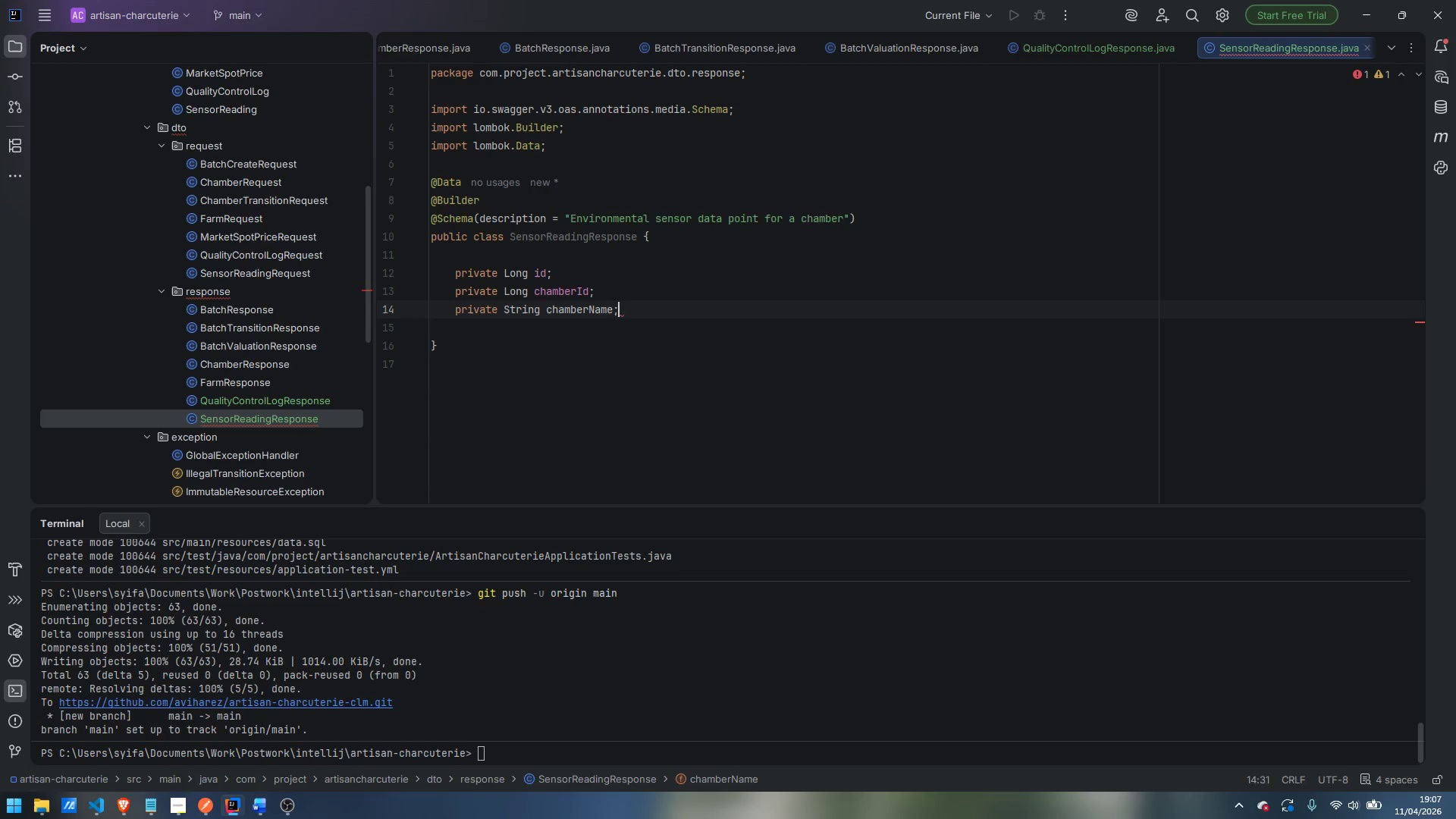 
key(Enter)
 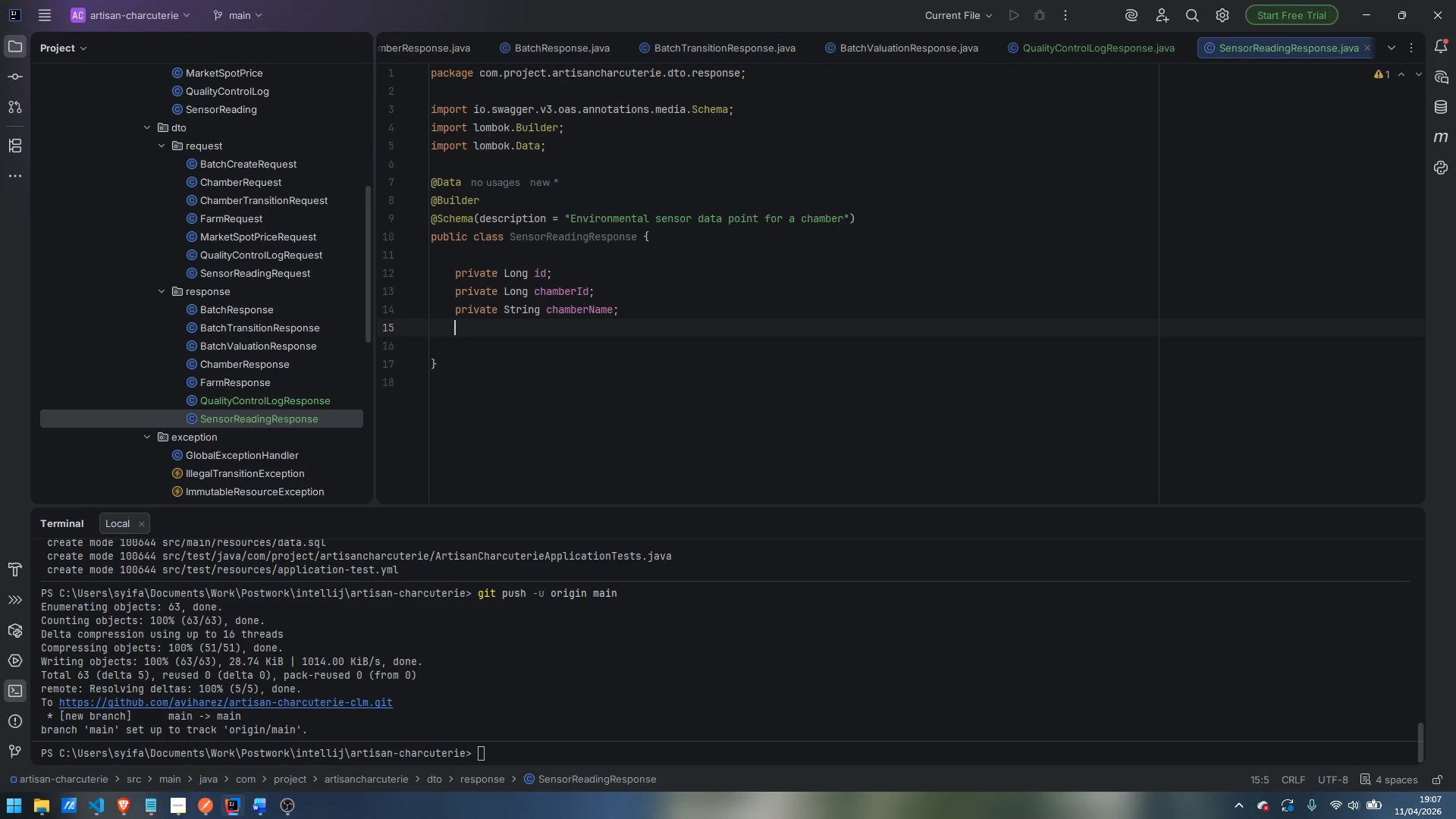 
type(private BugDe)
key(Backspace)
key(Backspace)
key(Backspace)
key(Backspace)
type(igDecimal)
 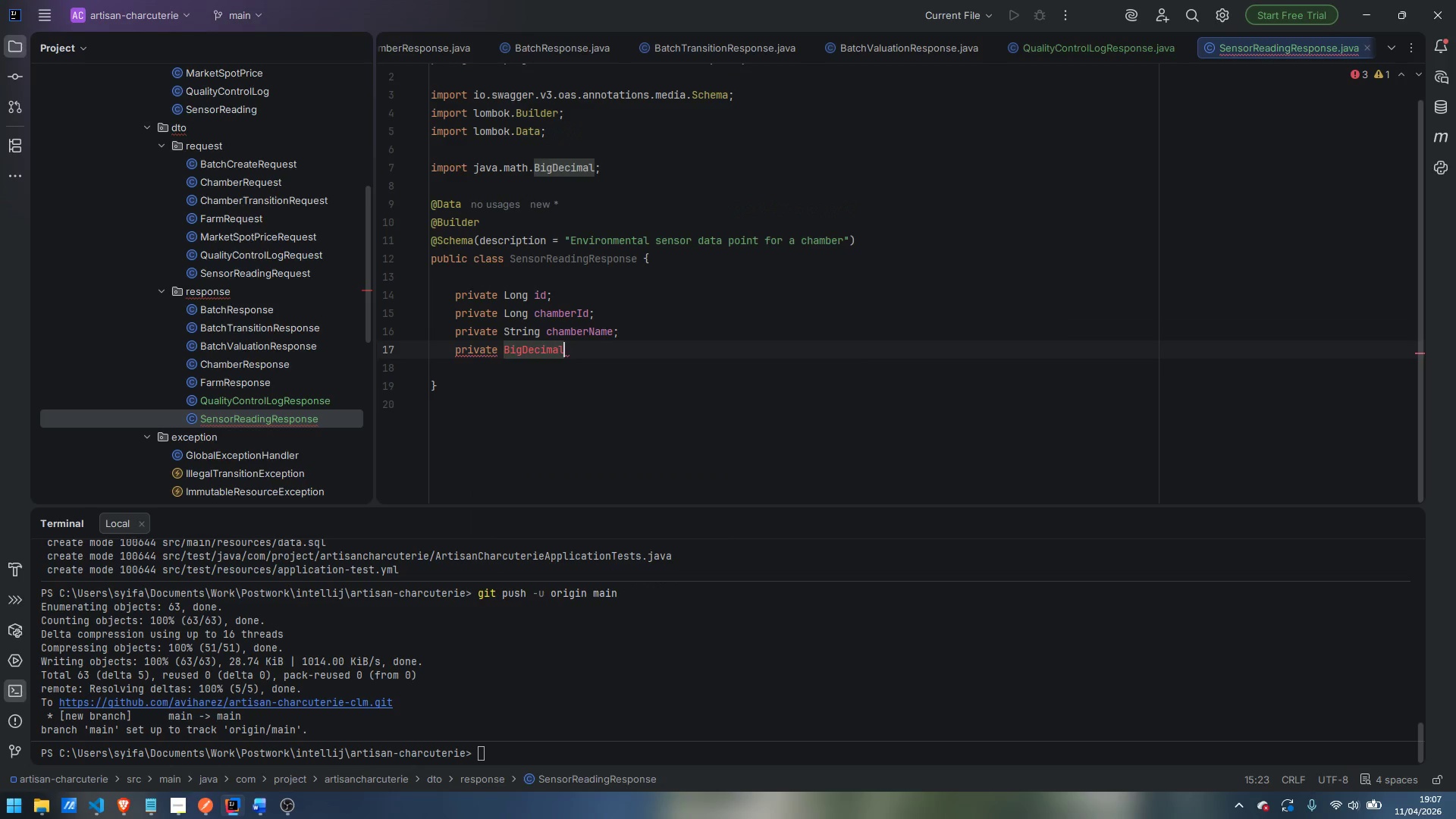 
key(Enter)
 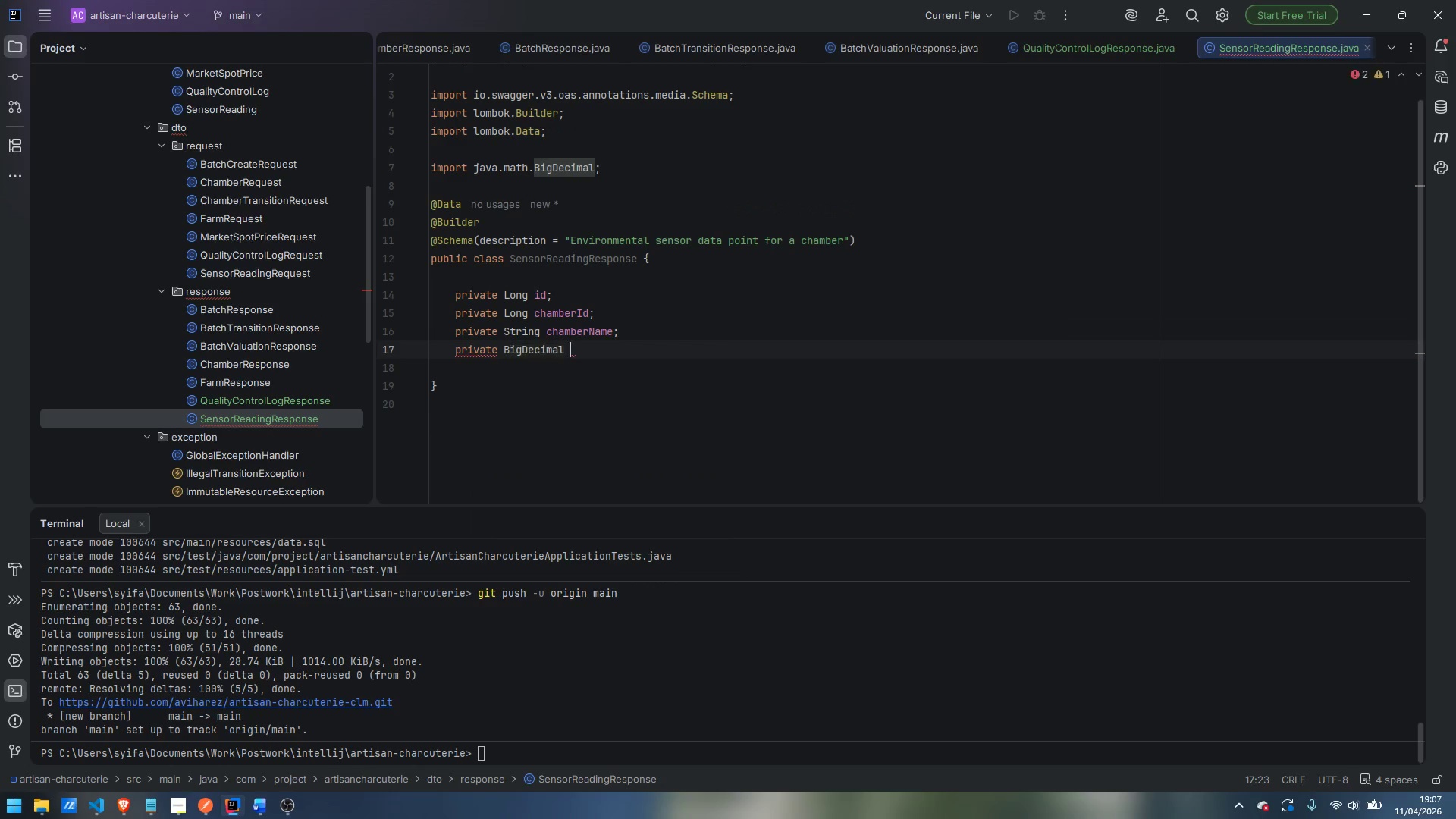 
type( temperatureCelsius;)
 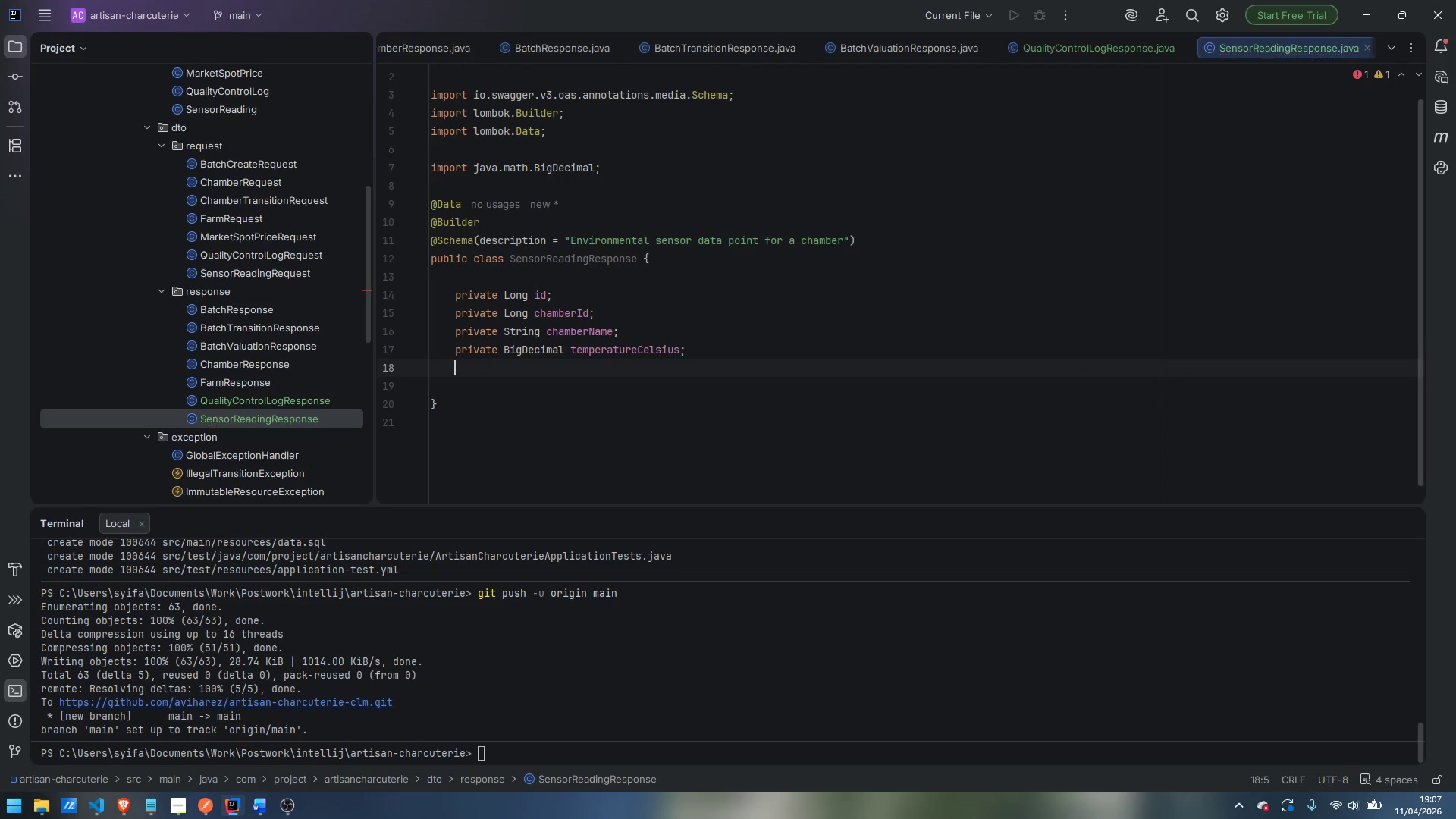 
 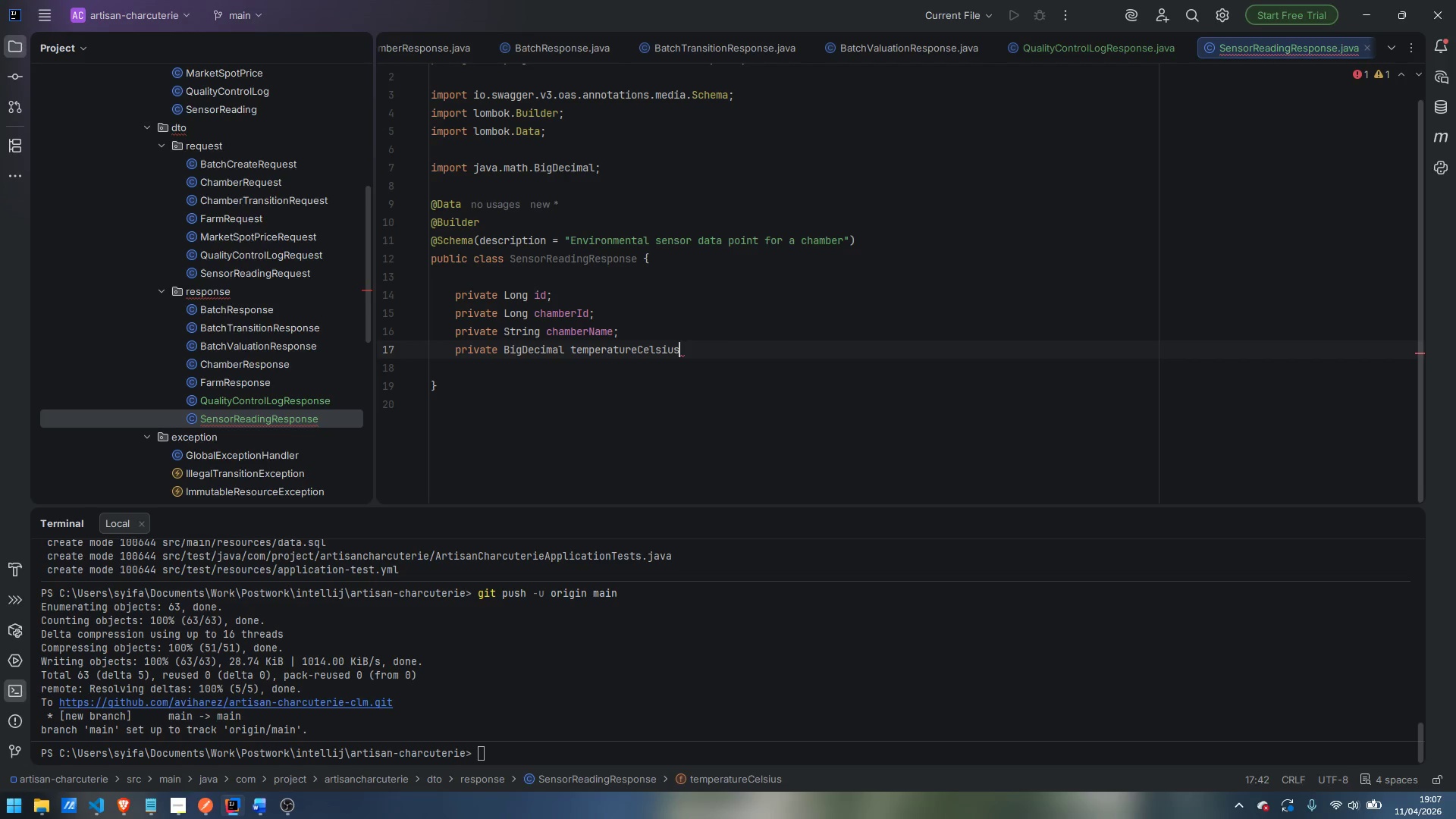 
key(Enter)
 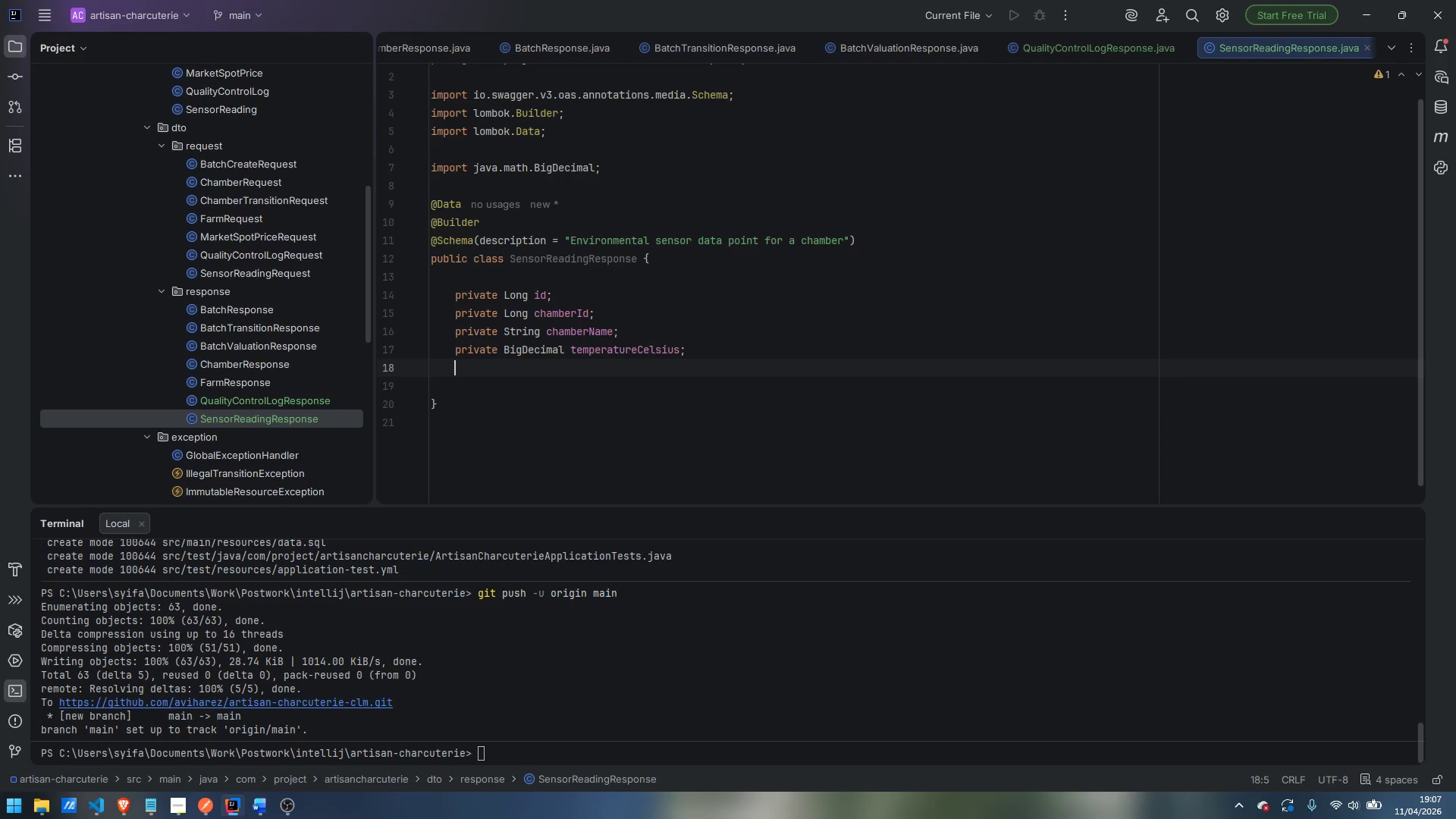 
type(pruiv)
key(Backspace)
key(Backspace)
type(vate BigDecimal humidityPercent;)
 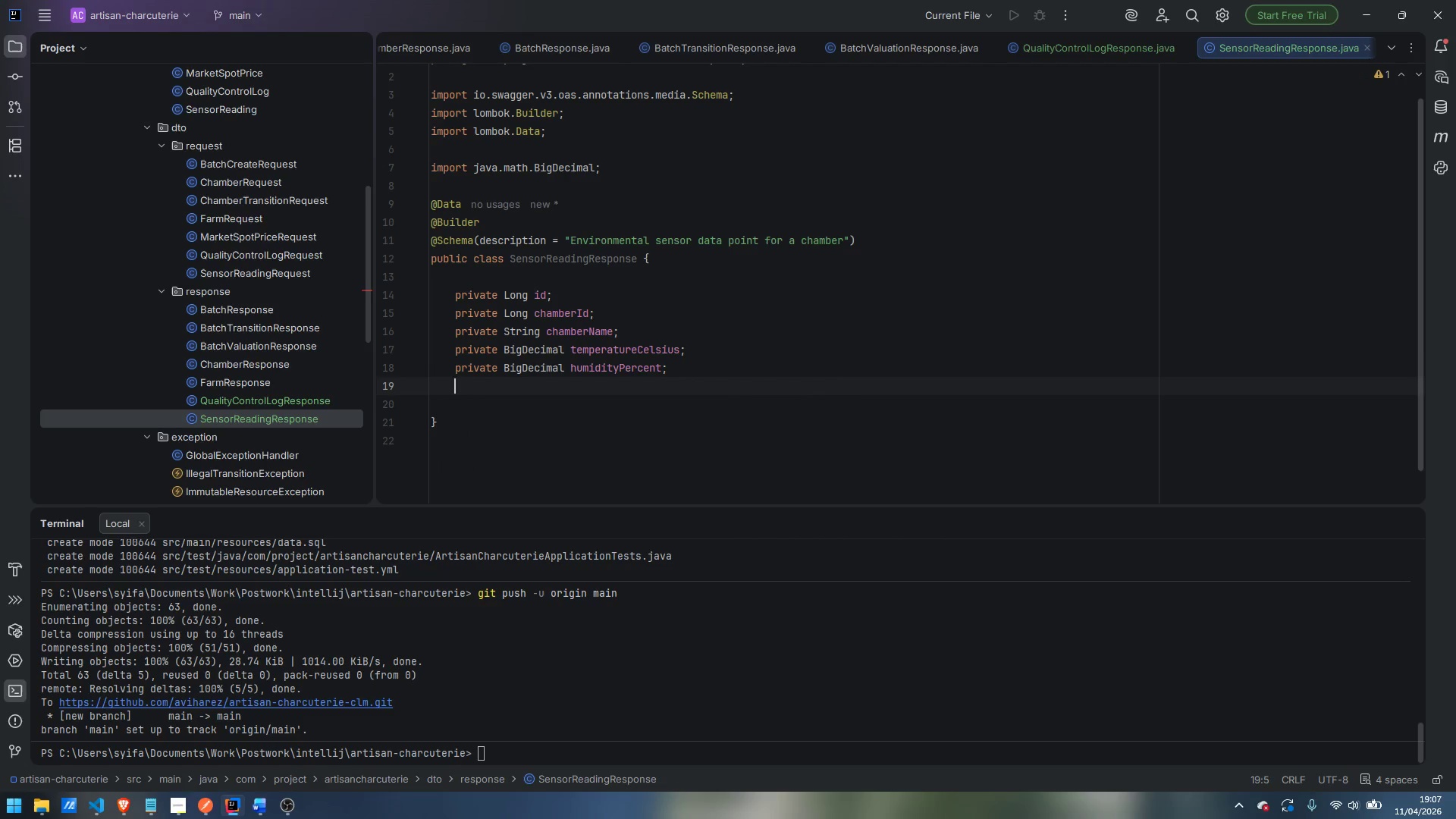 
 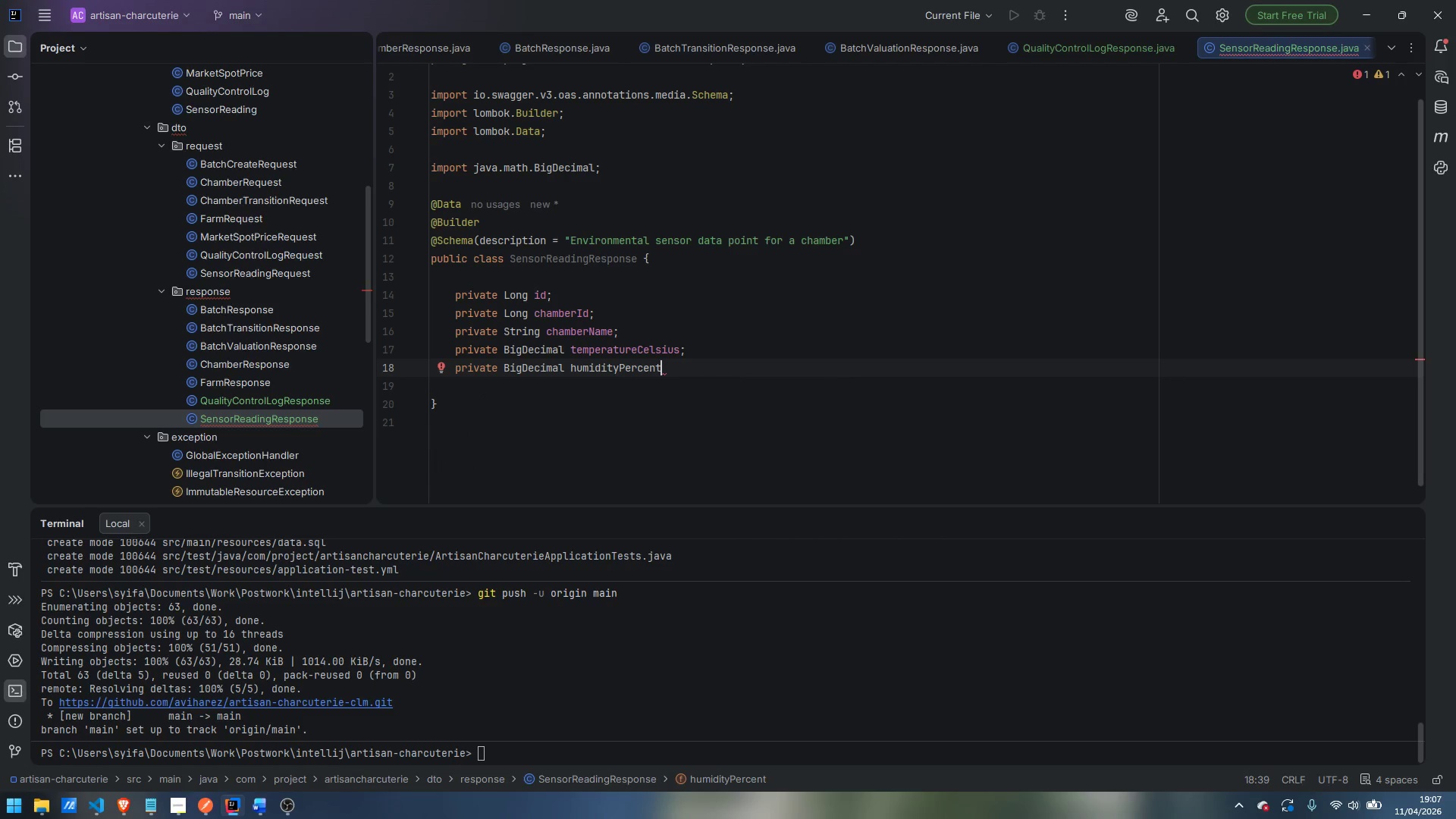 
key(Enter)
 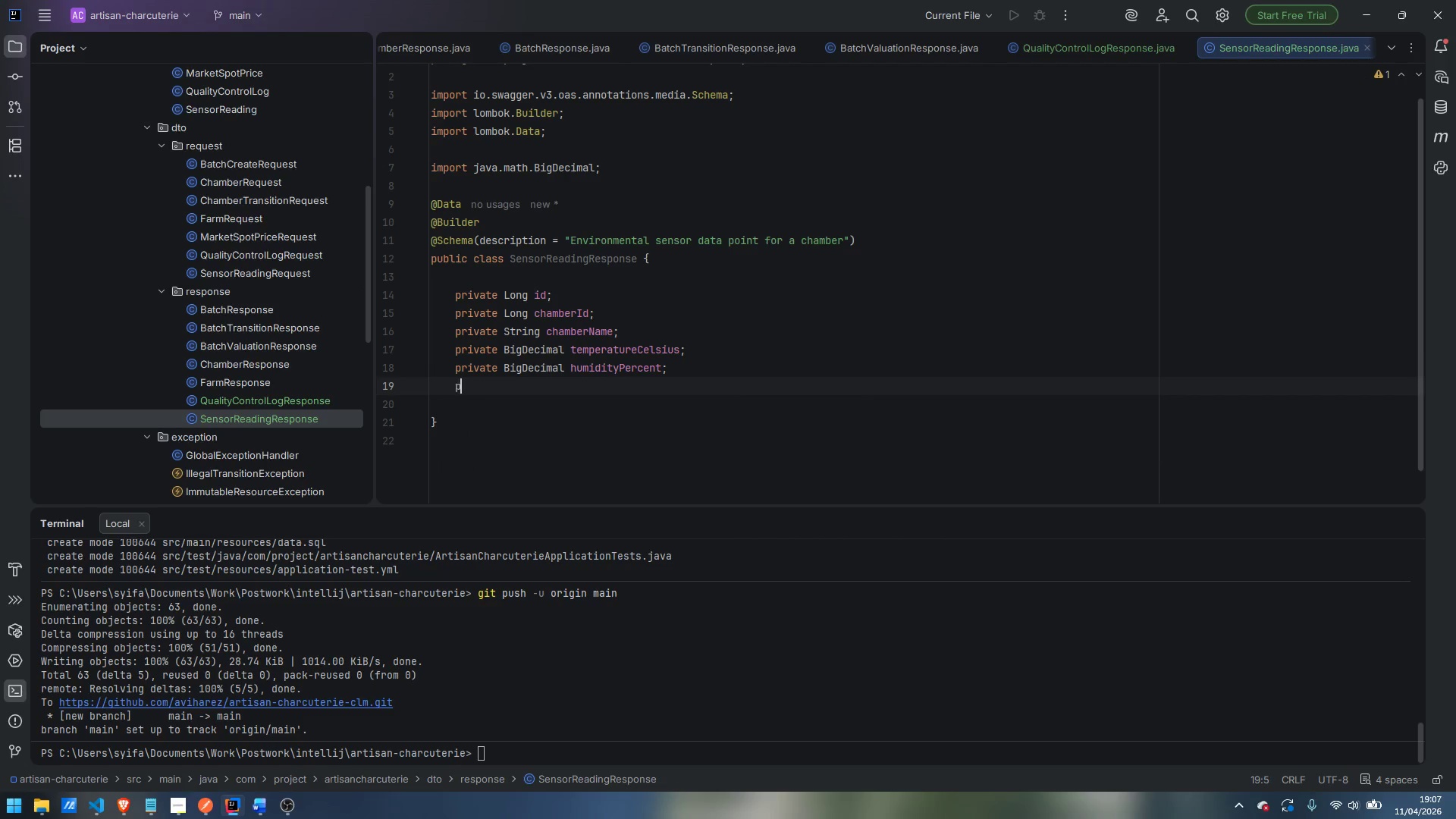 
type(private LocalDateTime)
 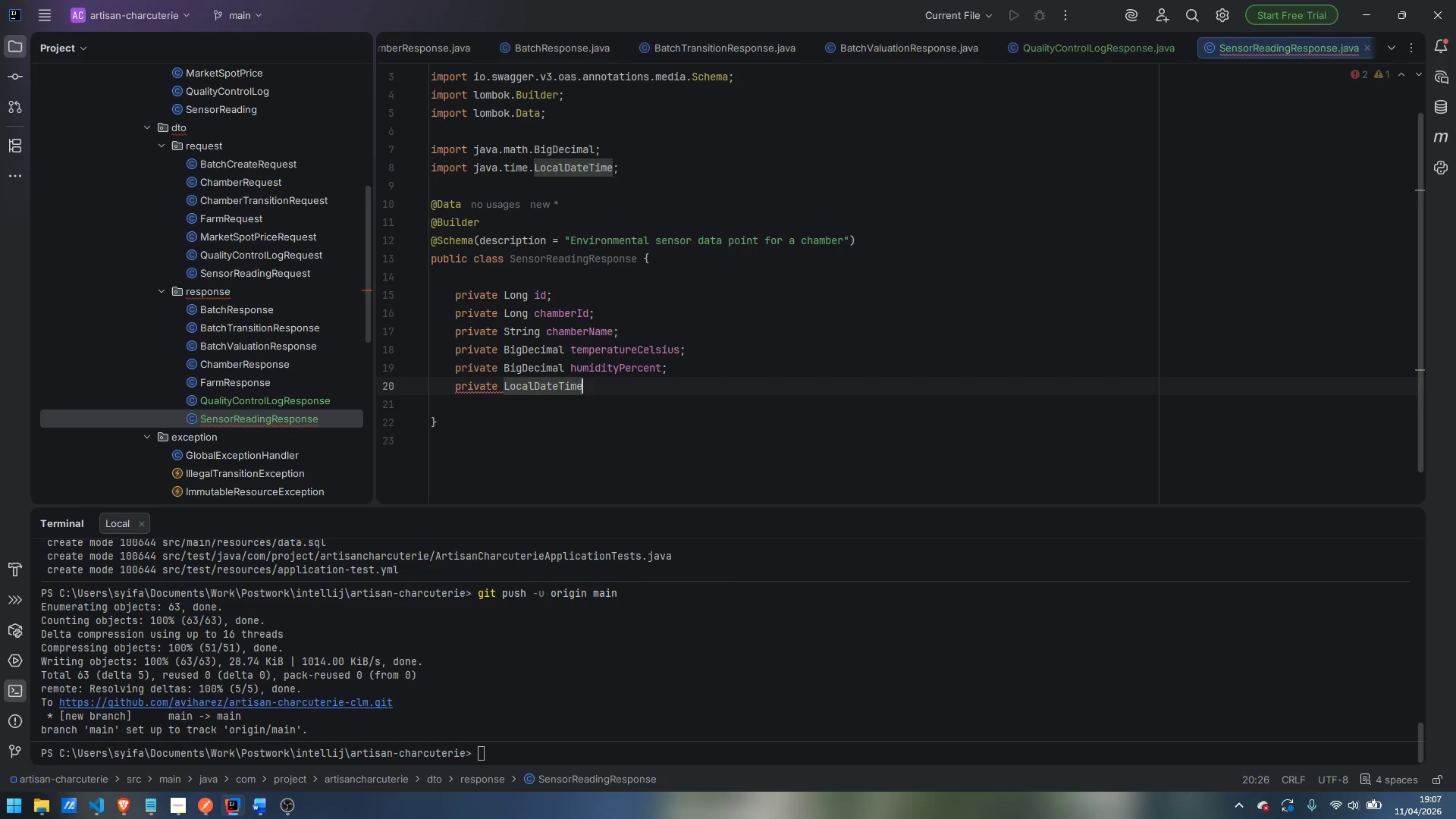 
 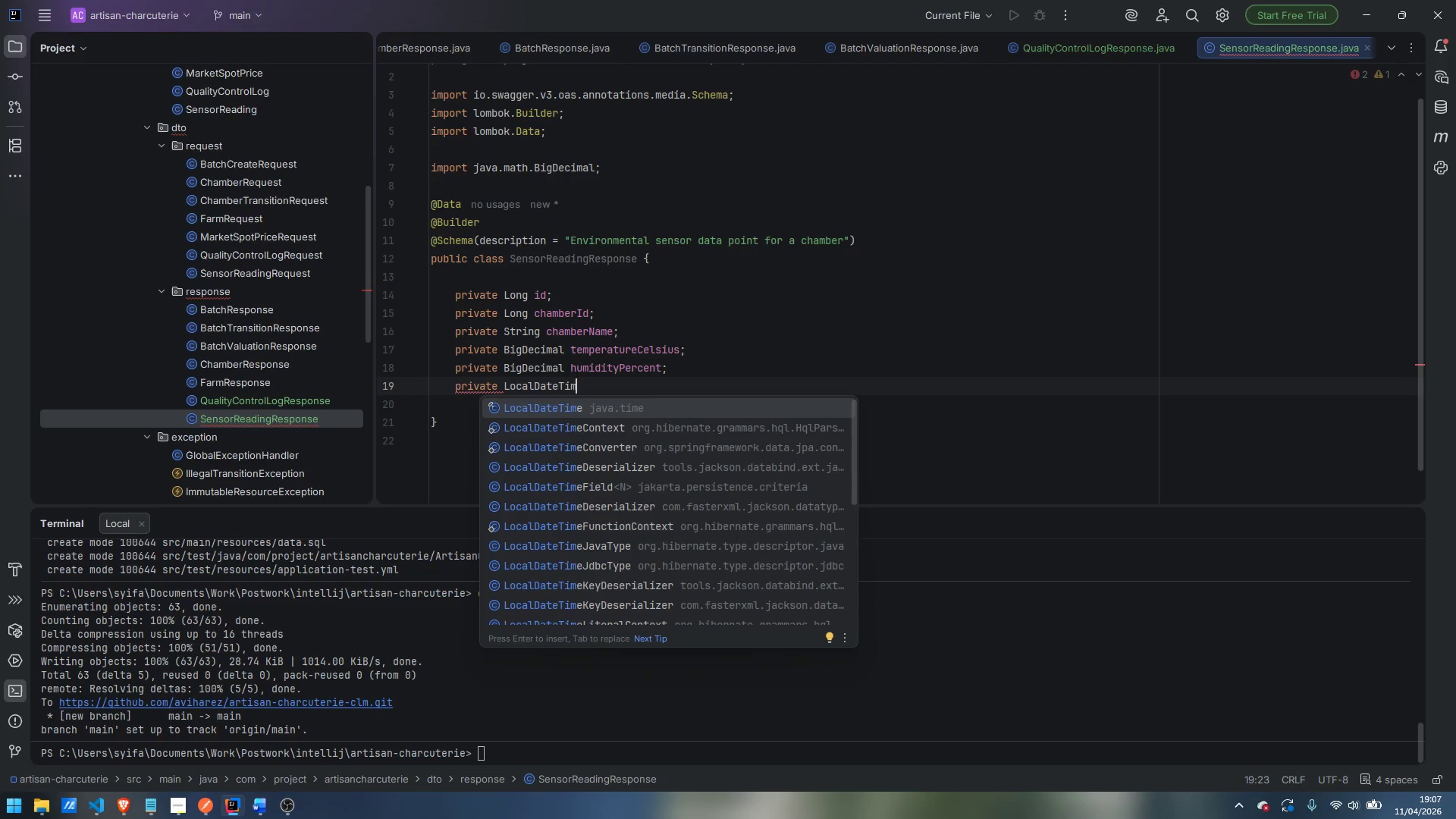 
key(Enter)
 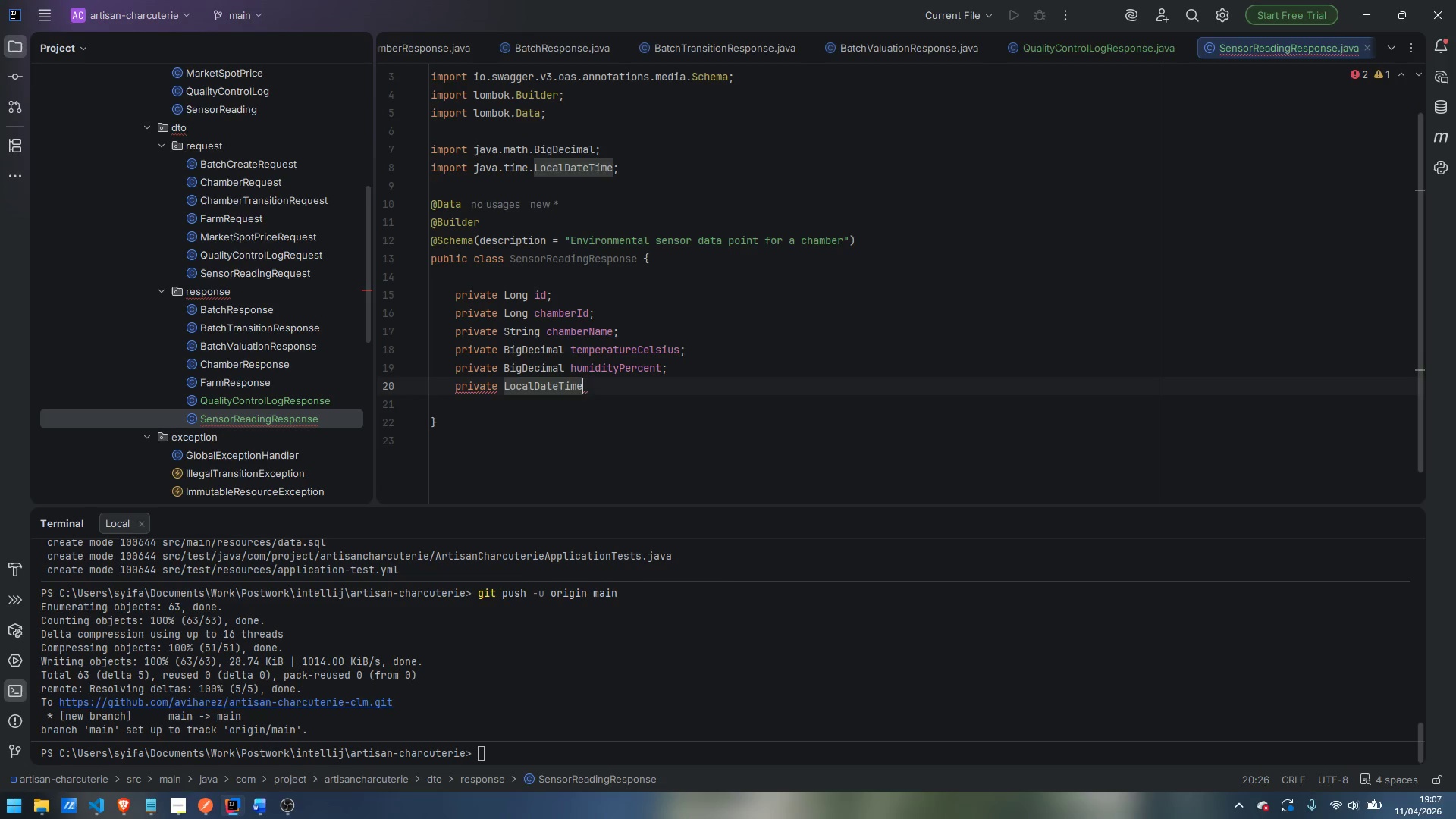 
type( record)
key(Backspace)
type(ed)
key(Backspace)
key(Backspace)
type(dedAt;)
 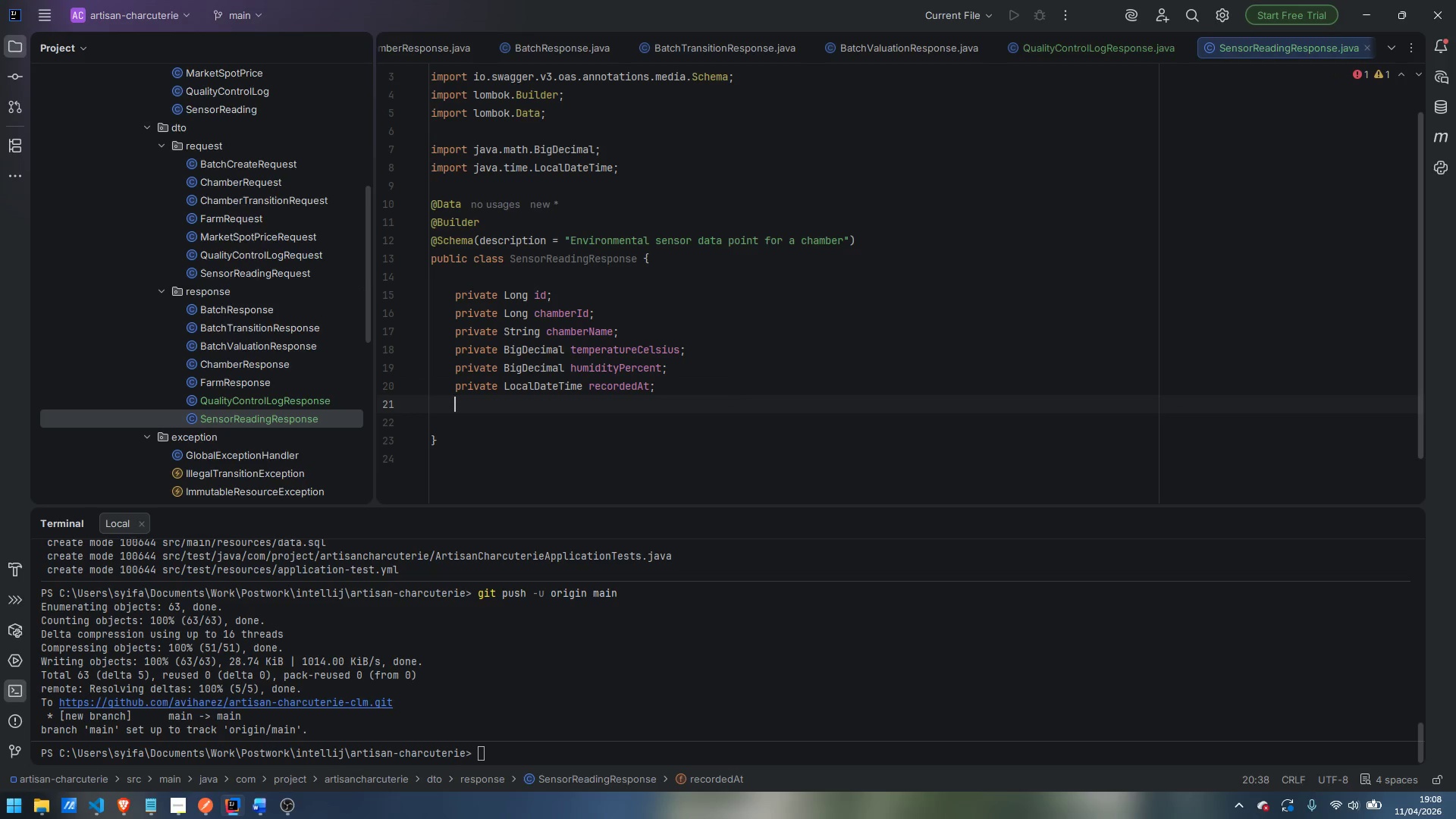 
key(Enter)
 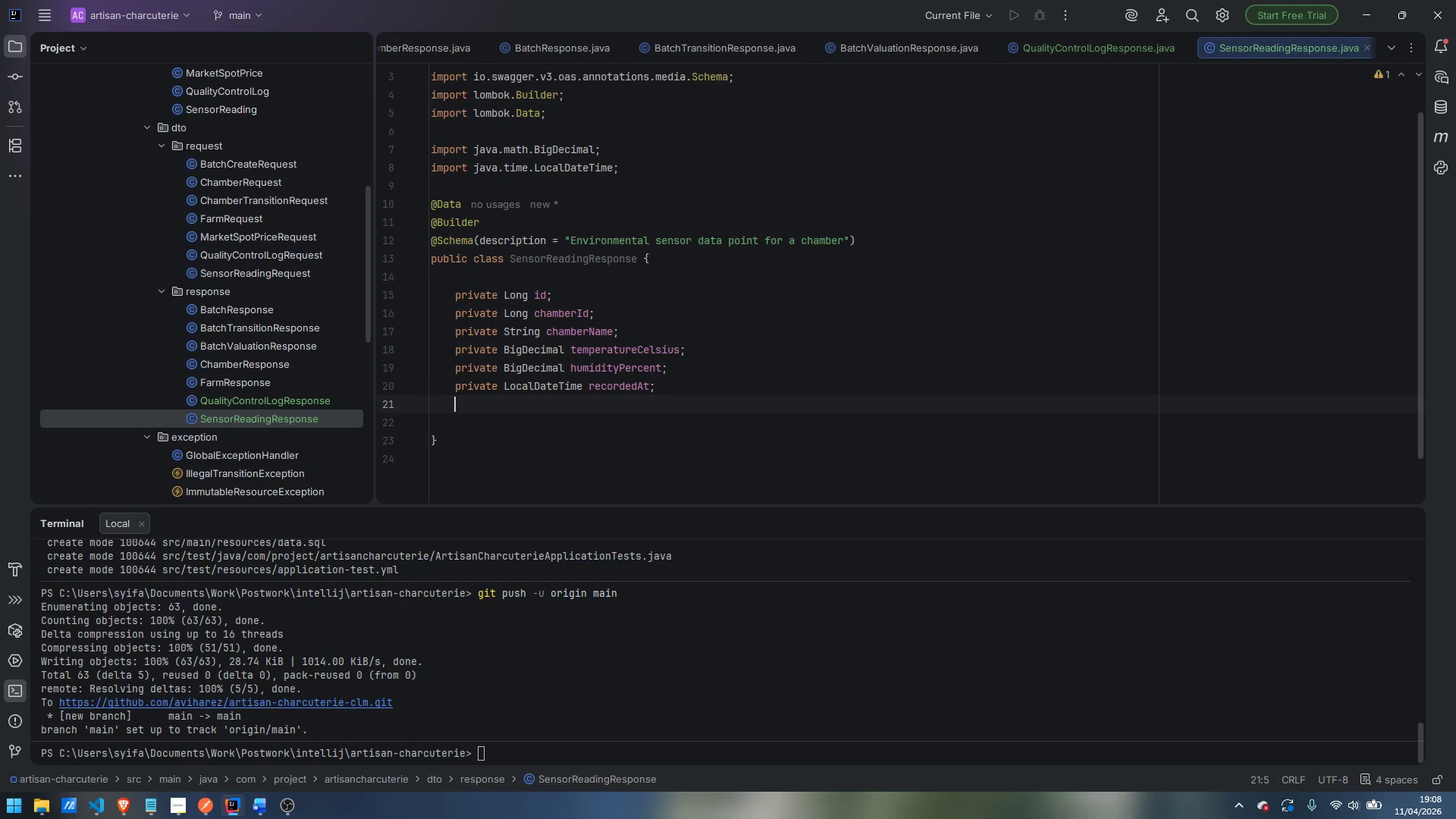 
type(private String sensorId;)
 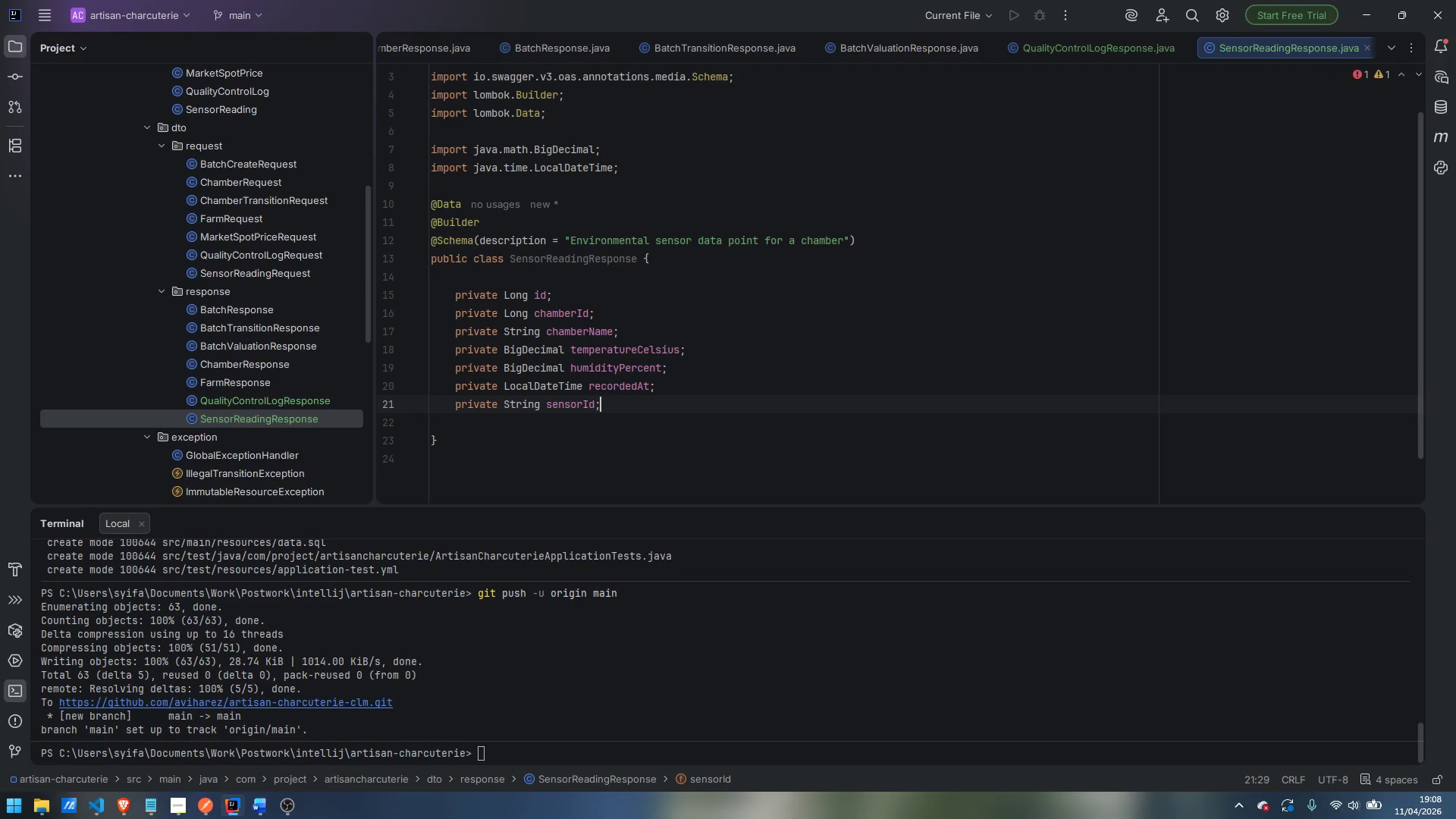 
key(Enter)
 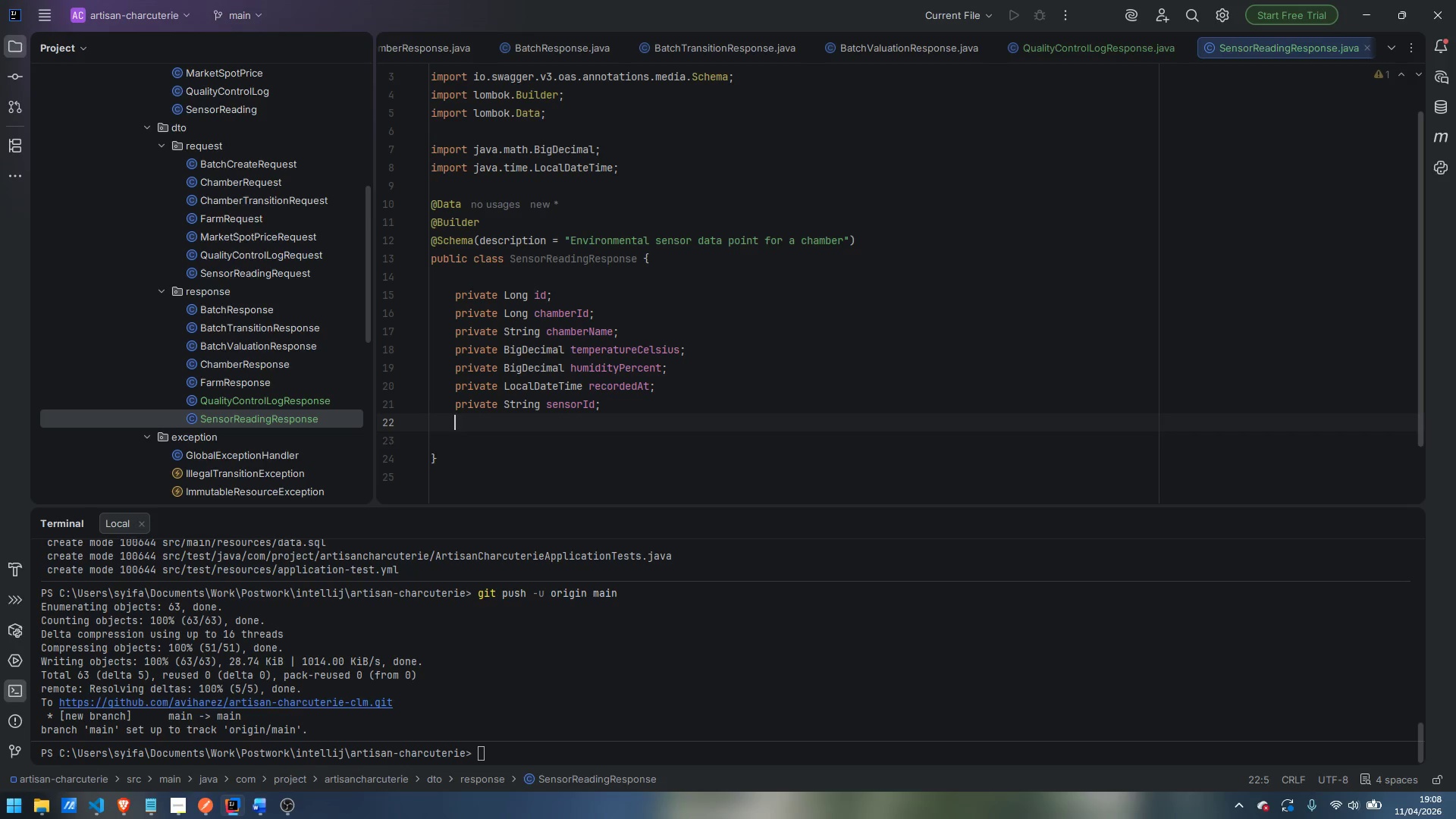 
key(Enter)
 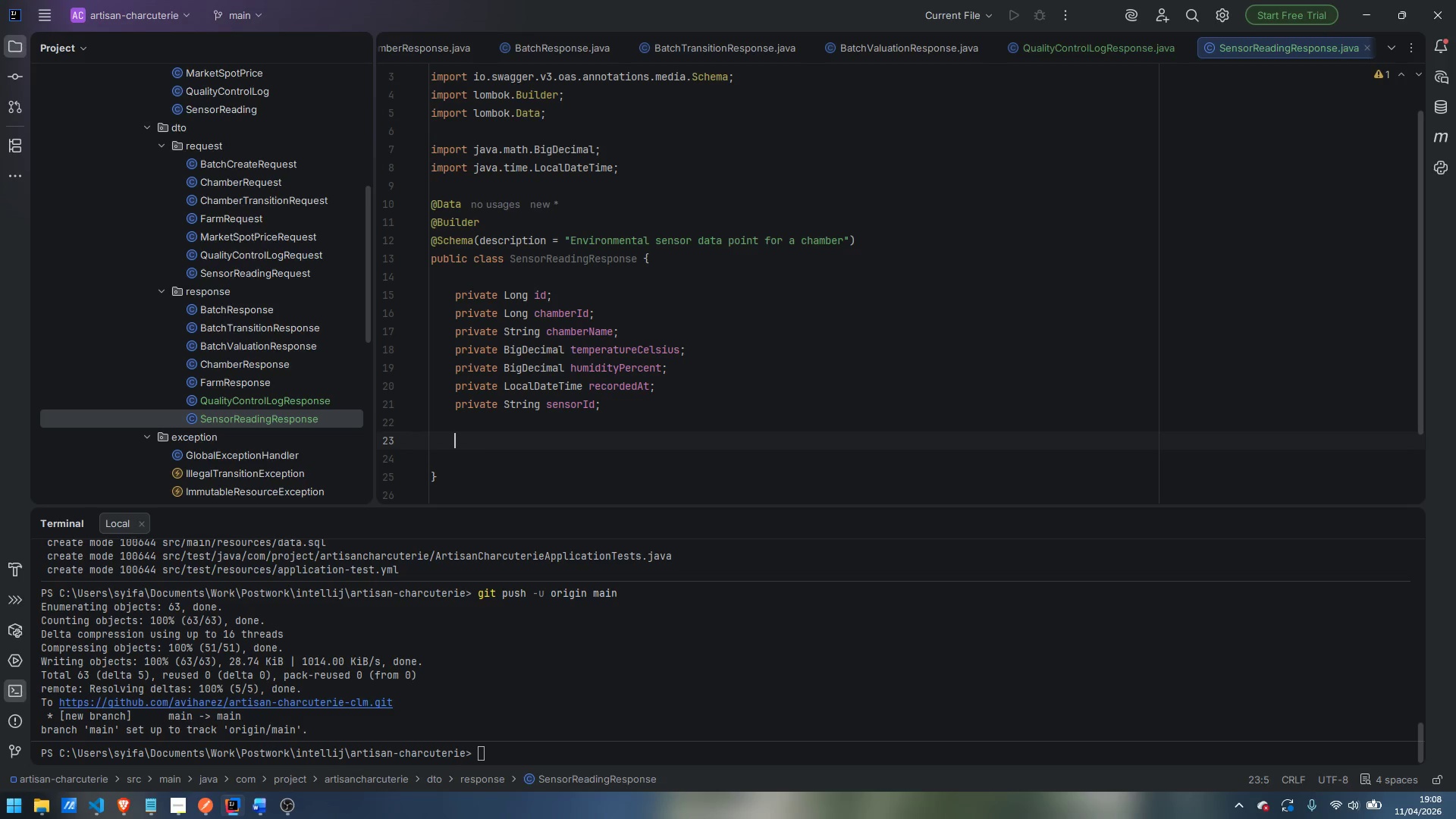 
type(public static SensorReadingResponse from(SensorReading)
 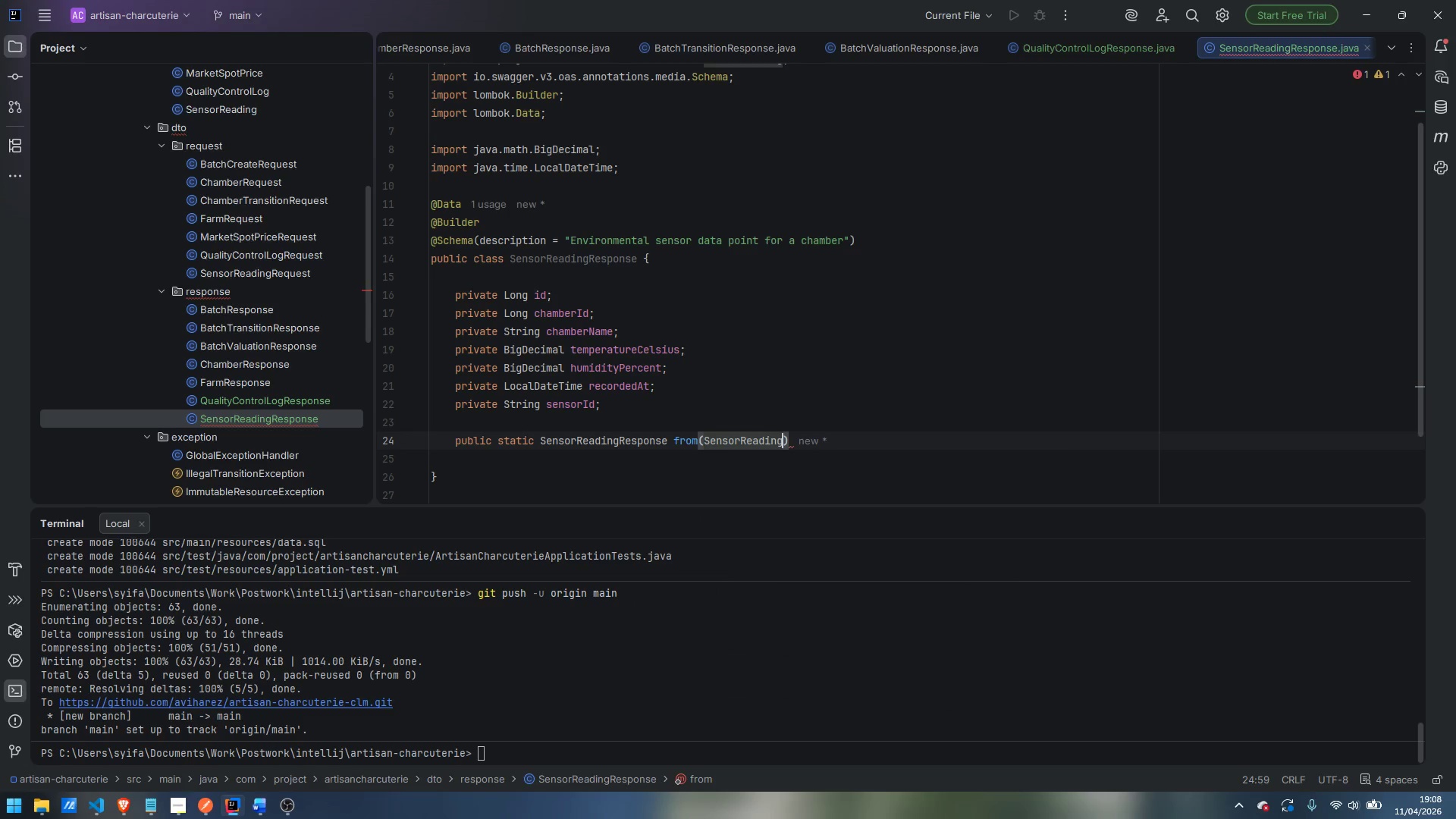 
 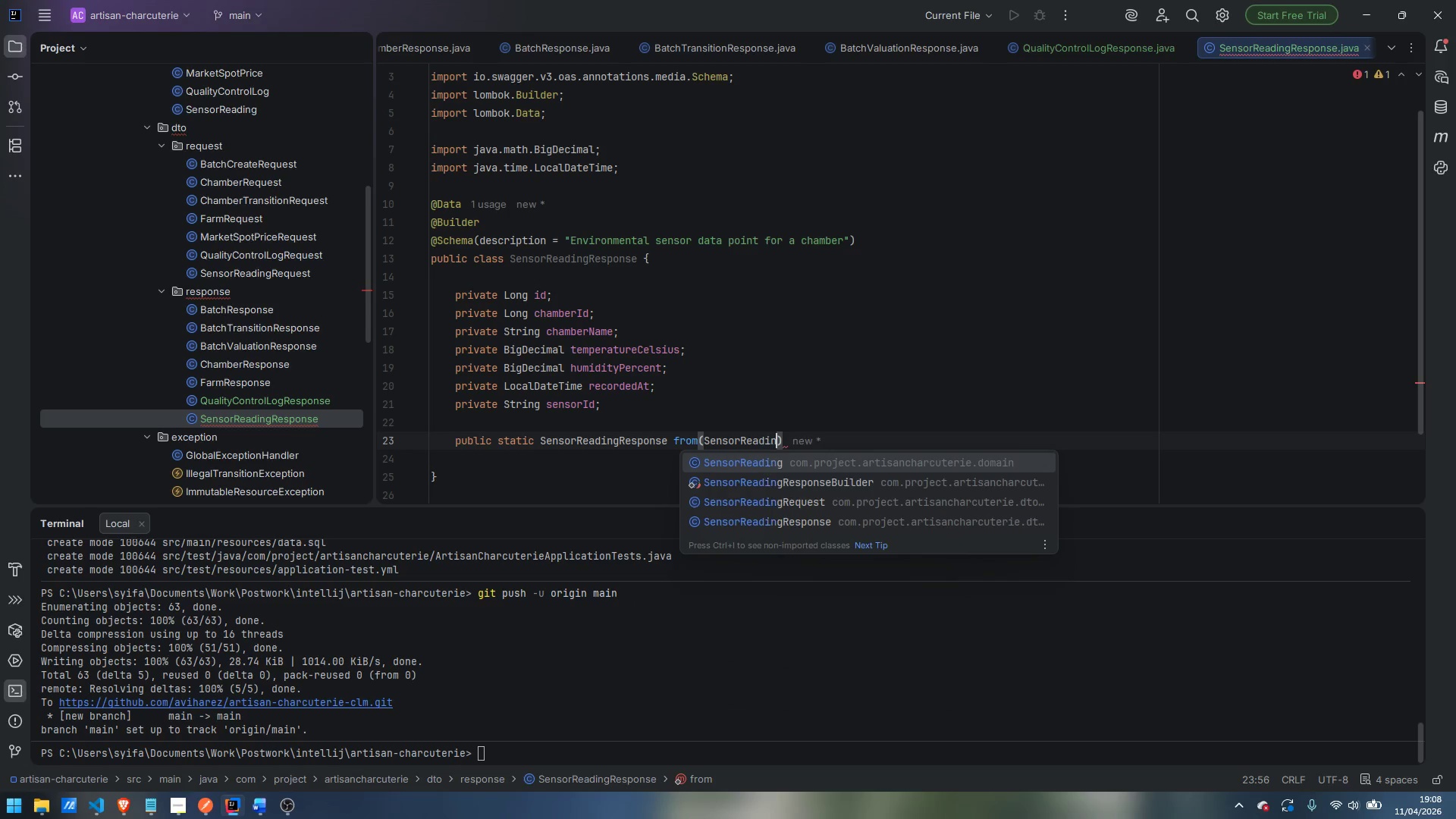 
key(Enter)
 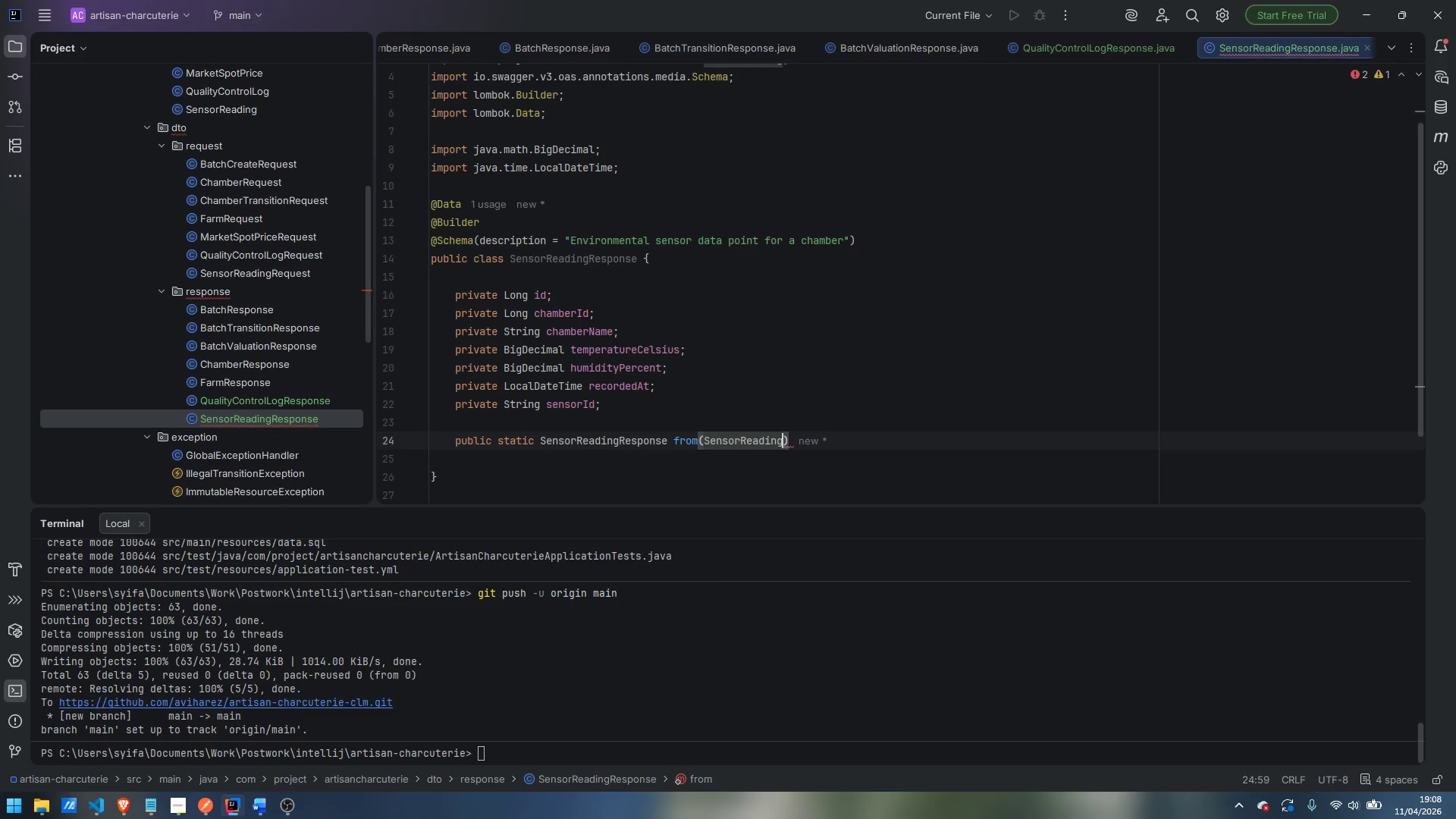 
type( reading)
 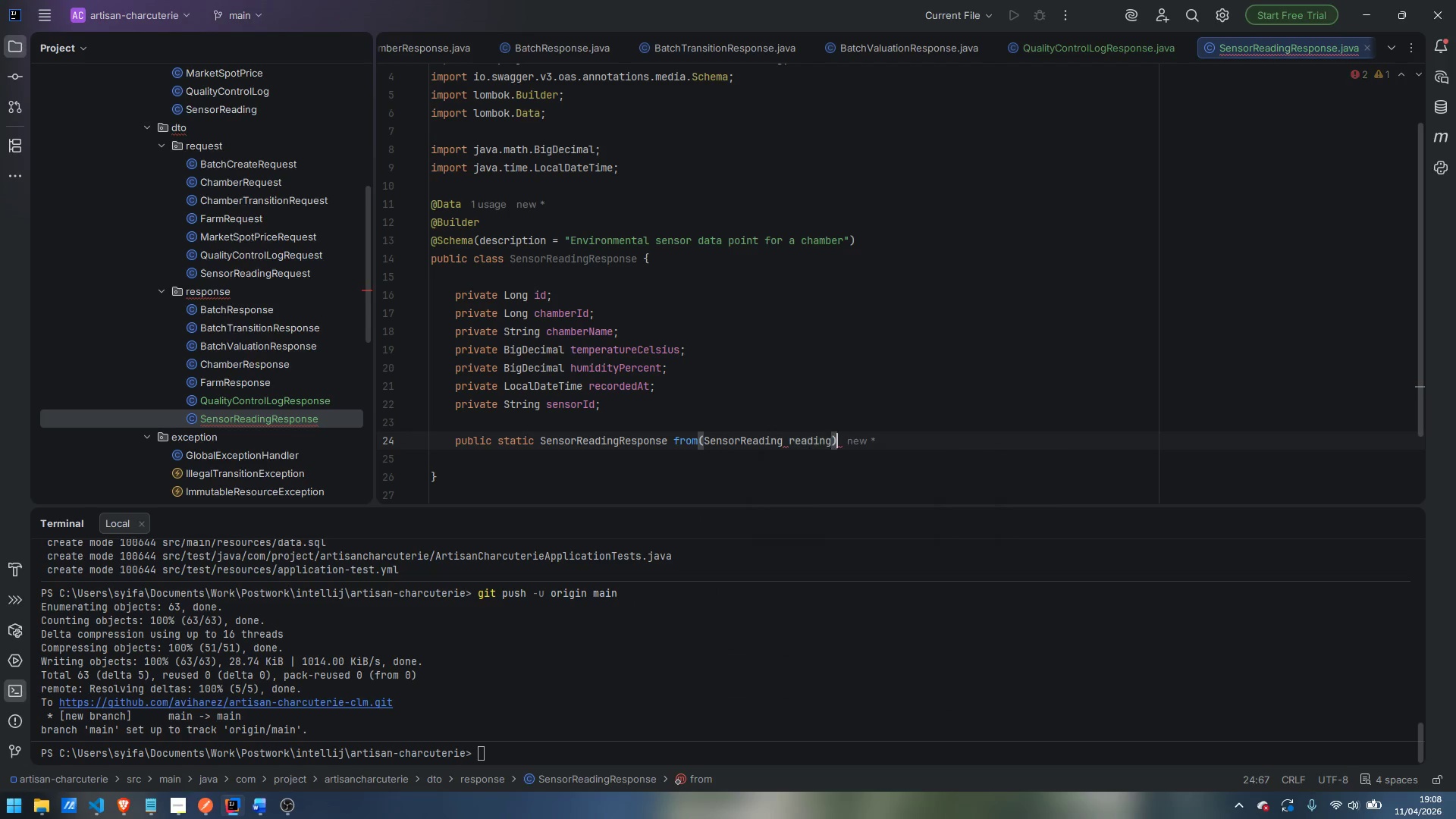 
key(ArrowRight)
 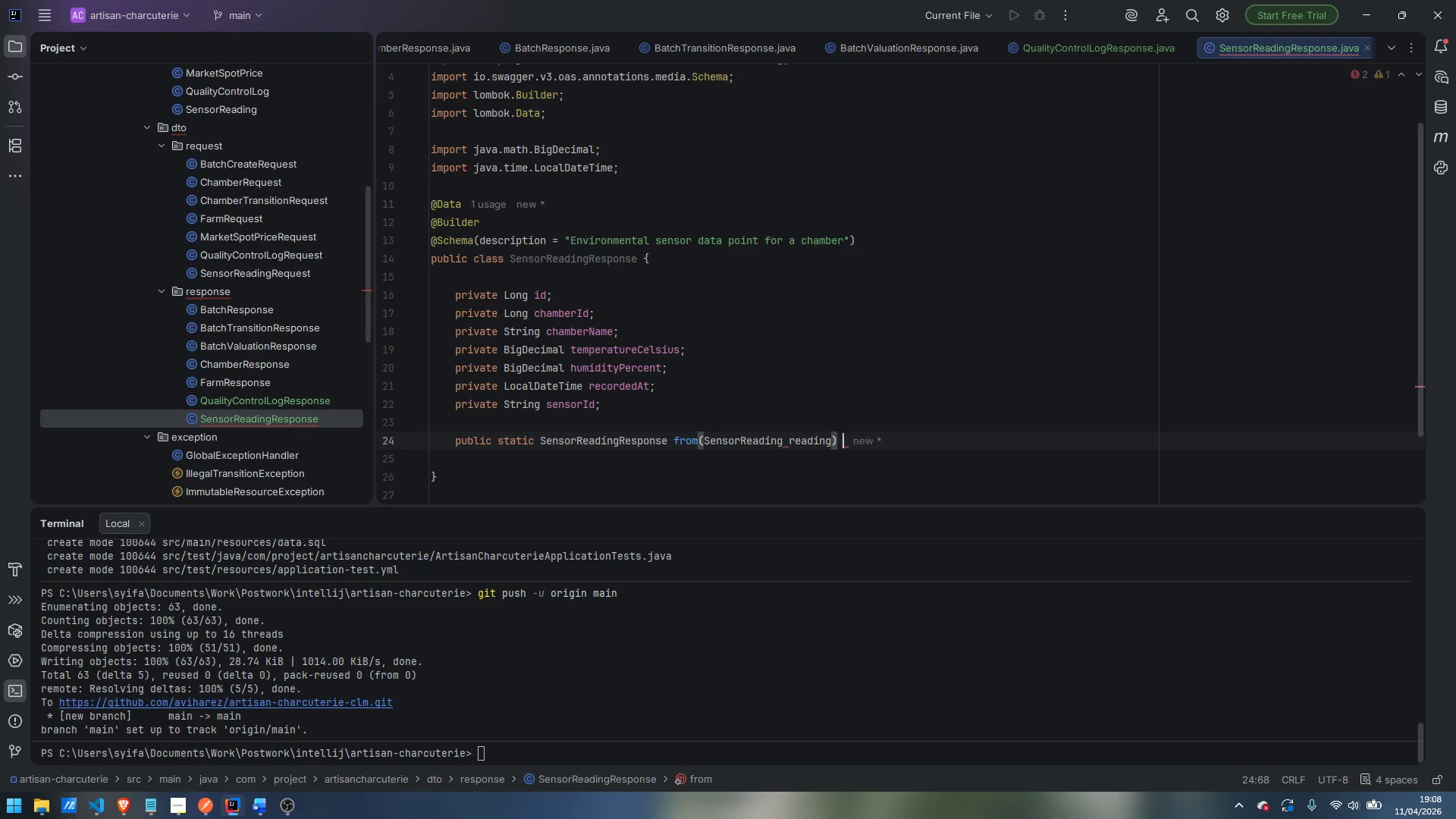 
key(Space)
 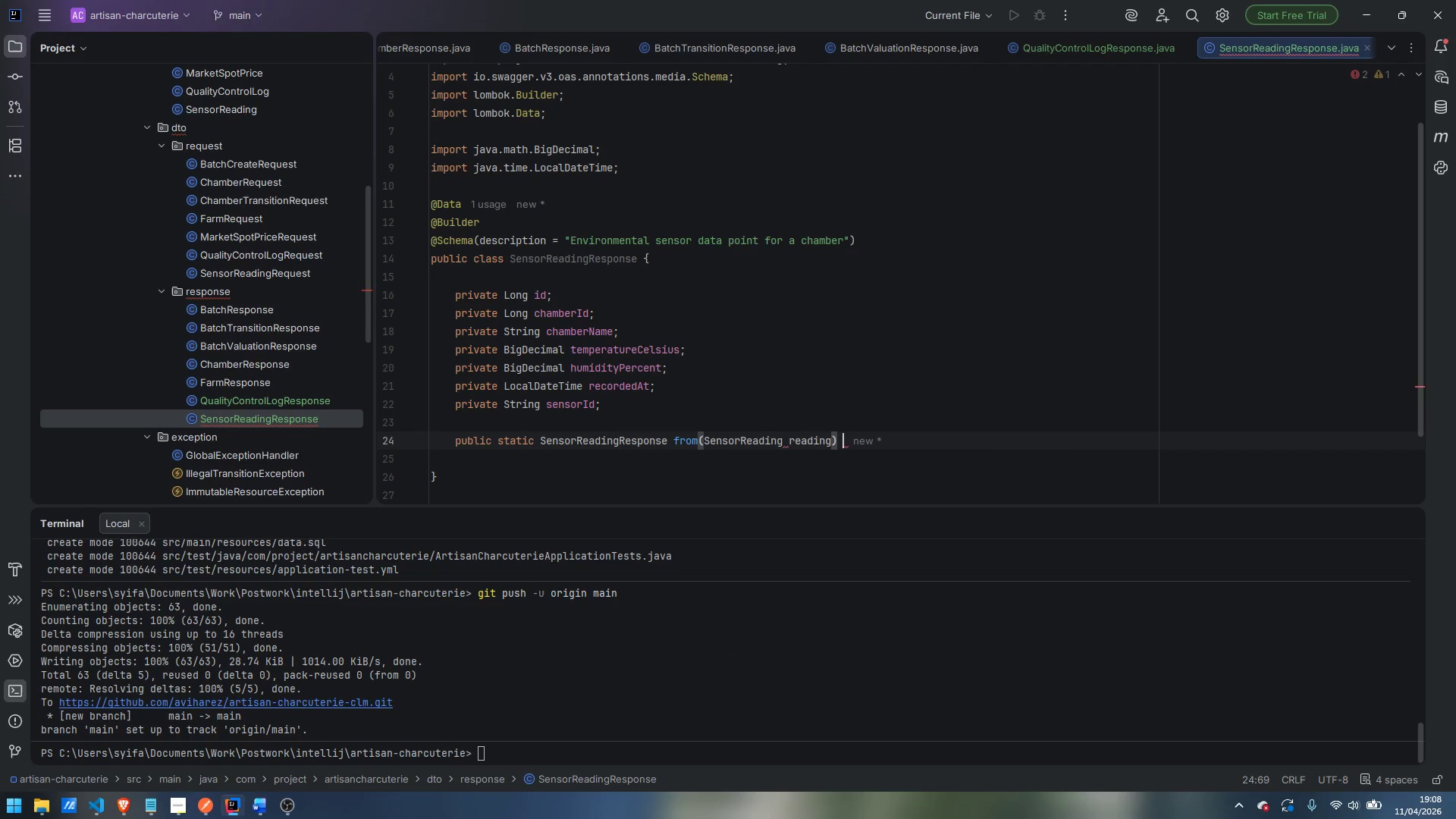 
key(Shift+BracketLeft)
 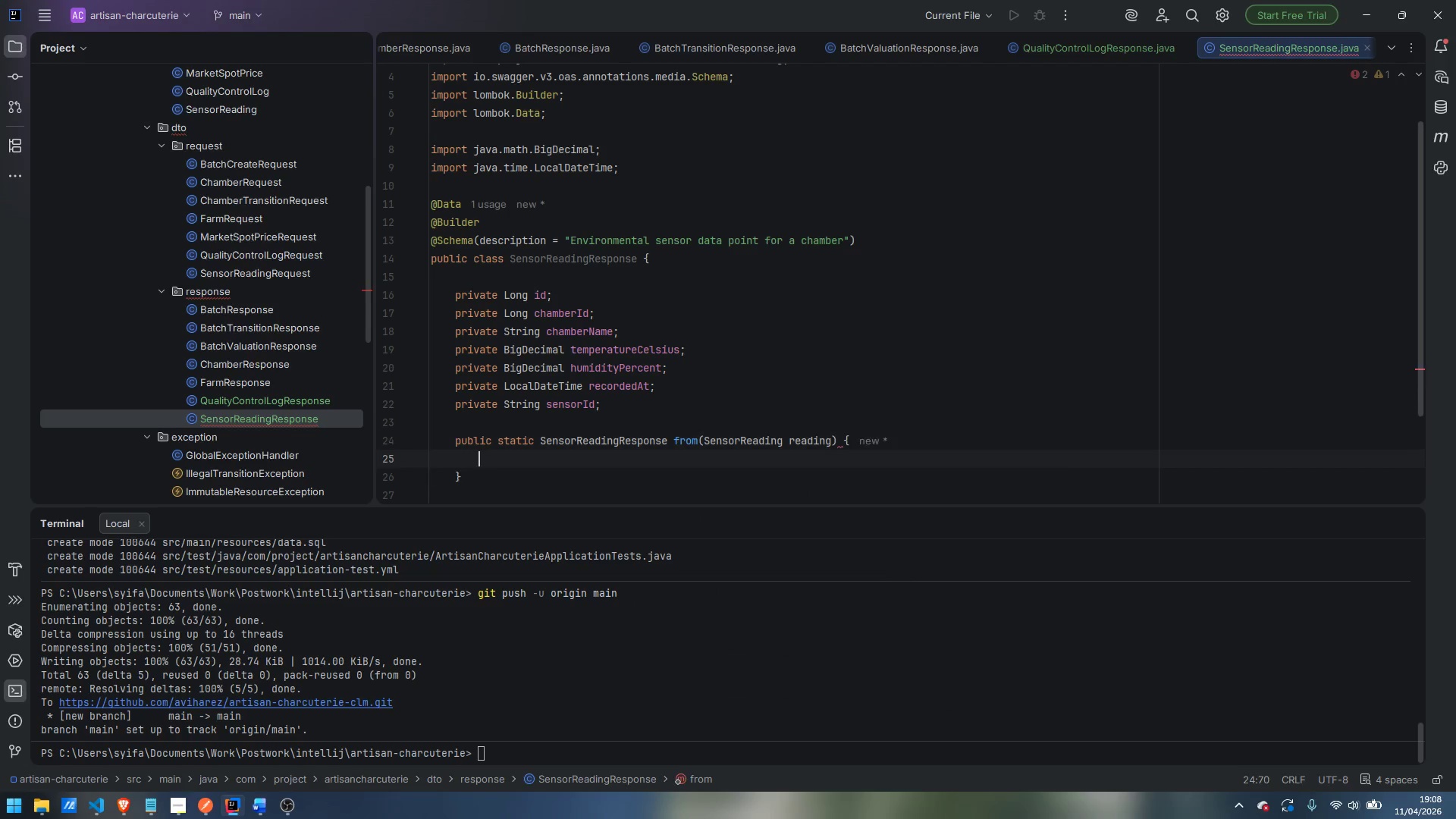 
key(Enter)
 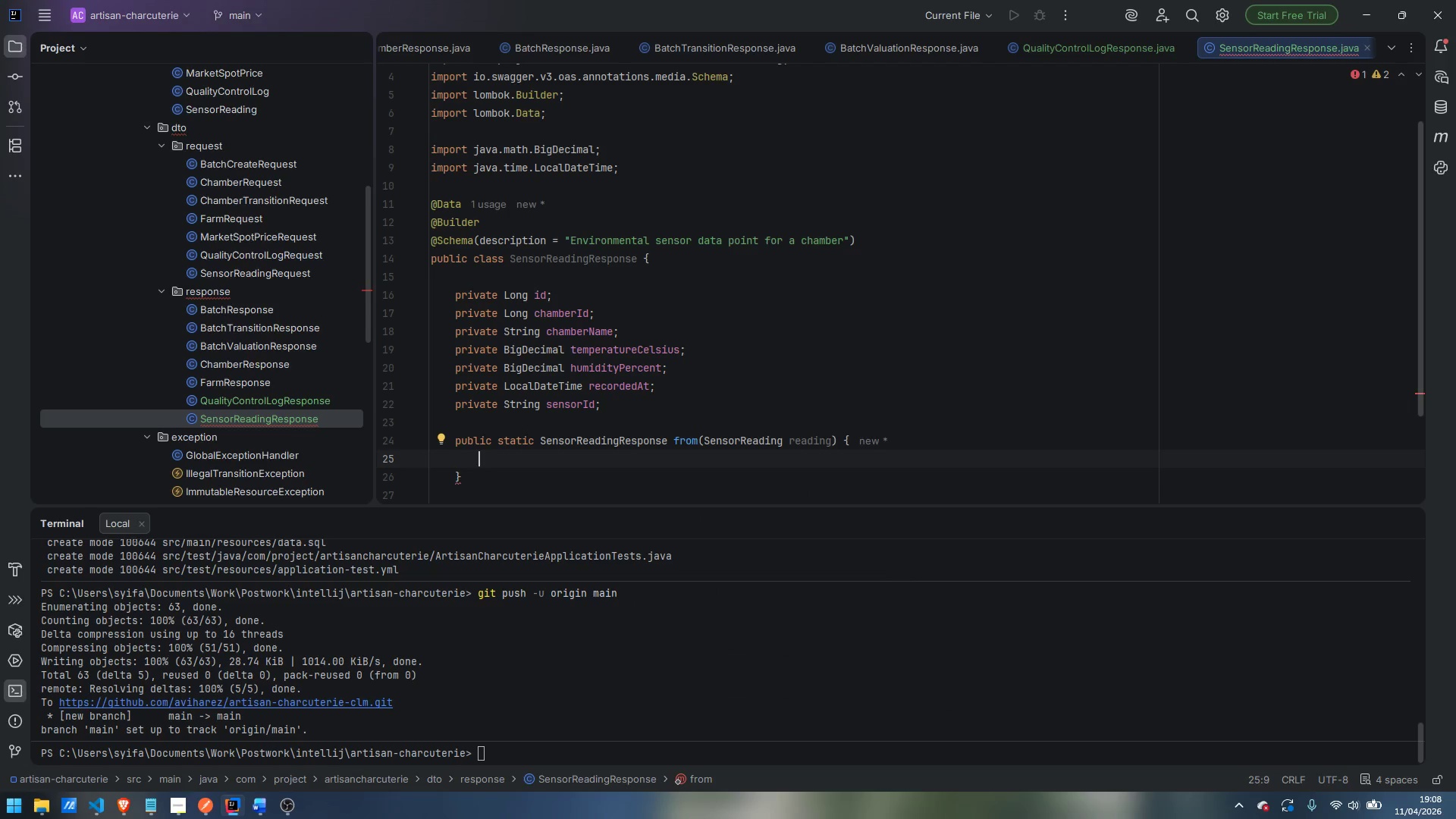 
type(return SensorReadingResponse.builder)
 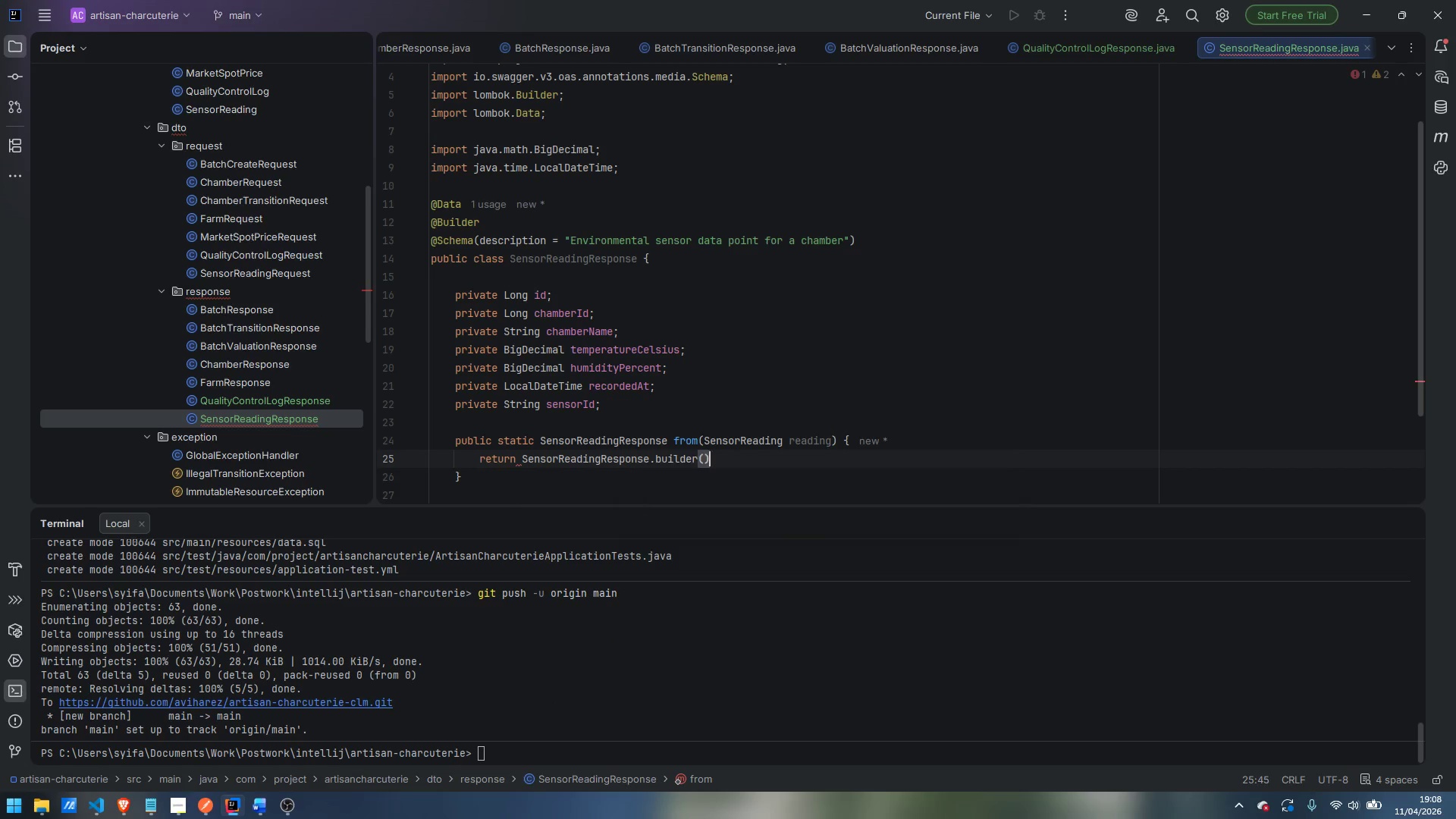 
key(Enter)
 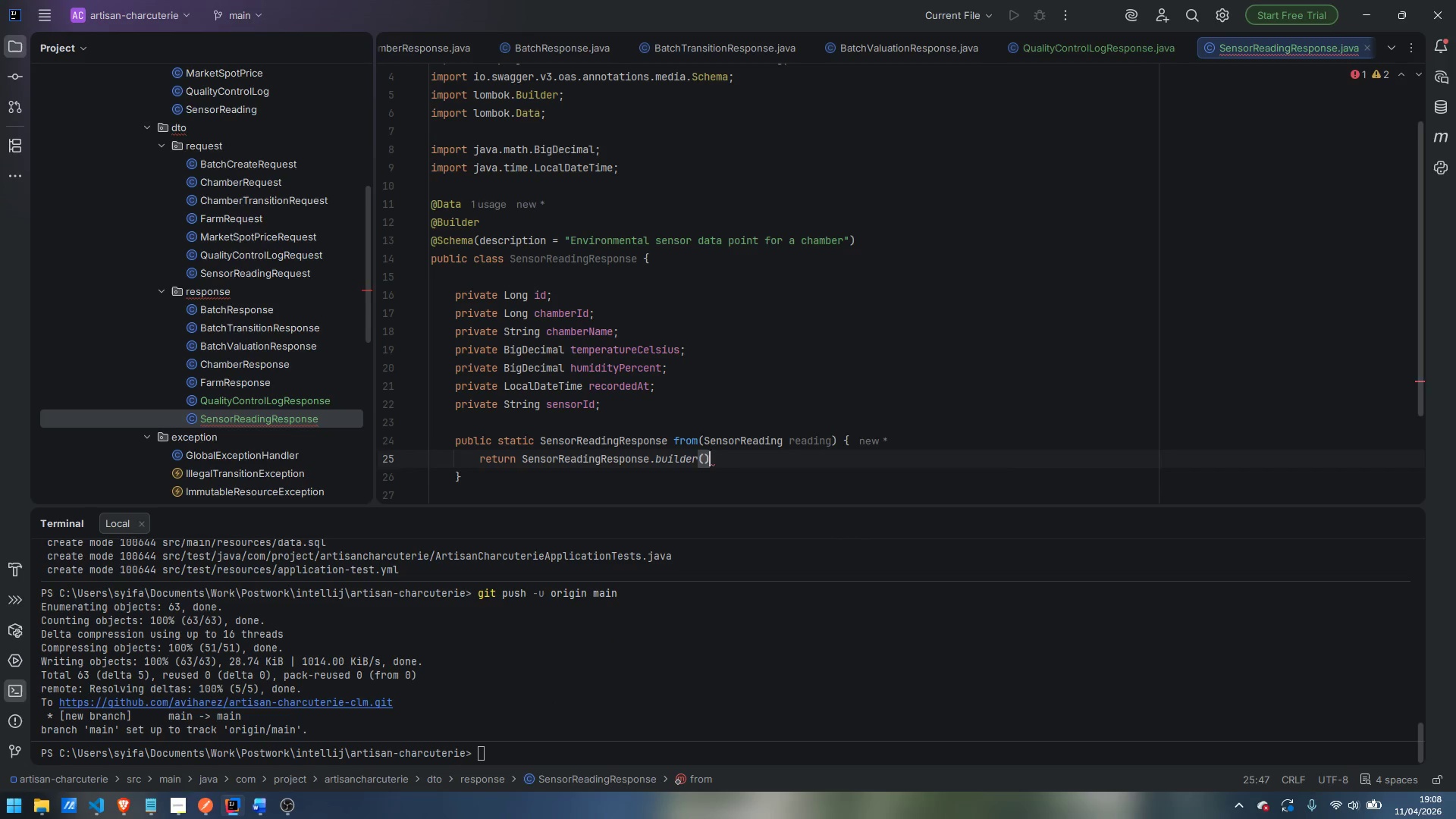 
key(Enter)
 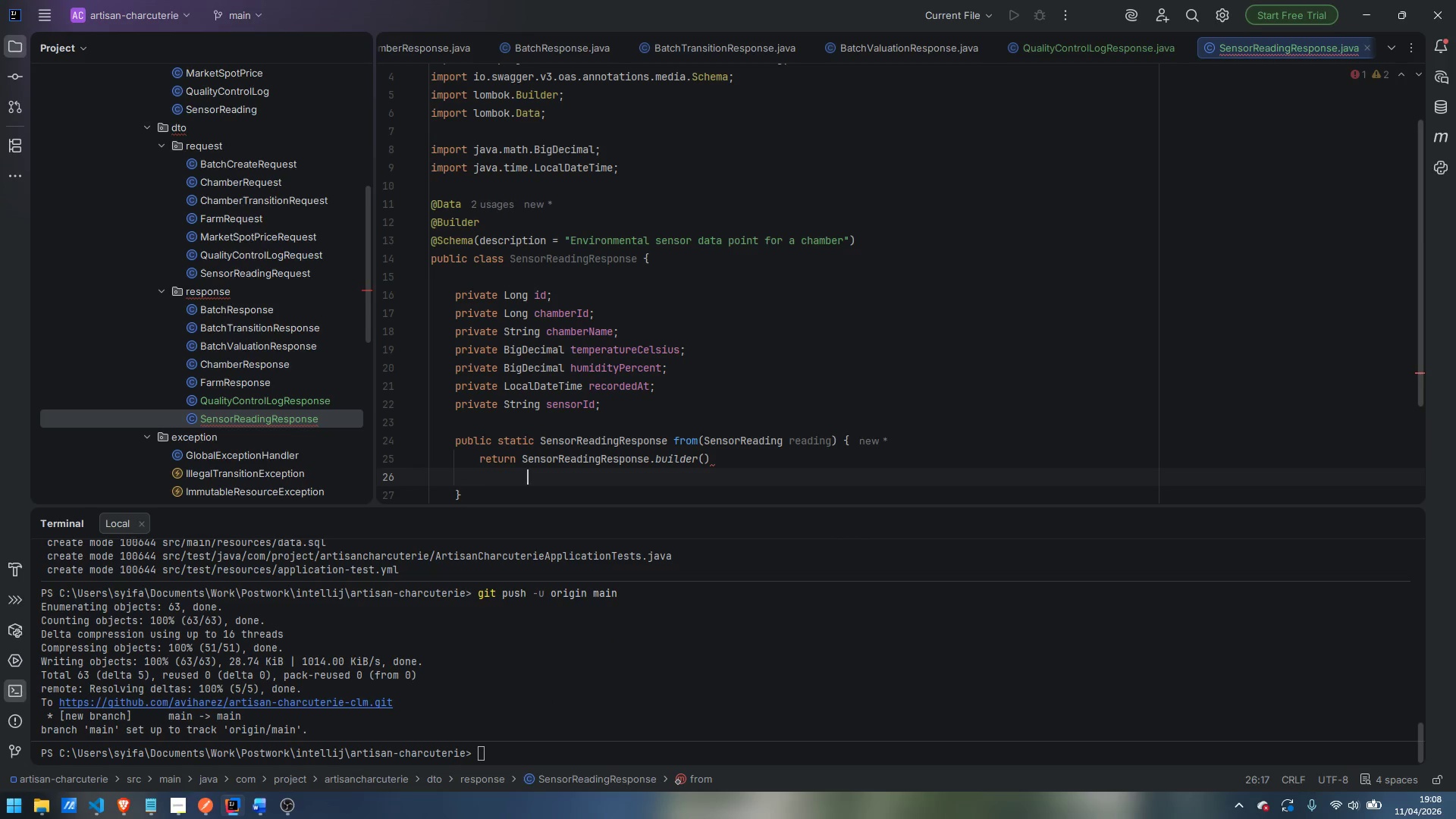 
type(.id )
key(Backspace)
type((reading.getId())
 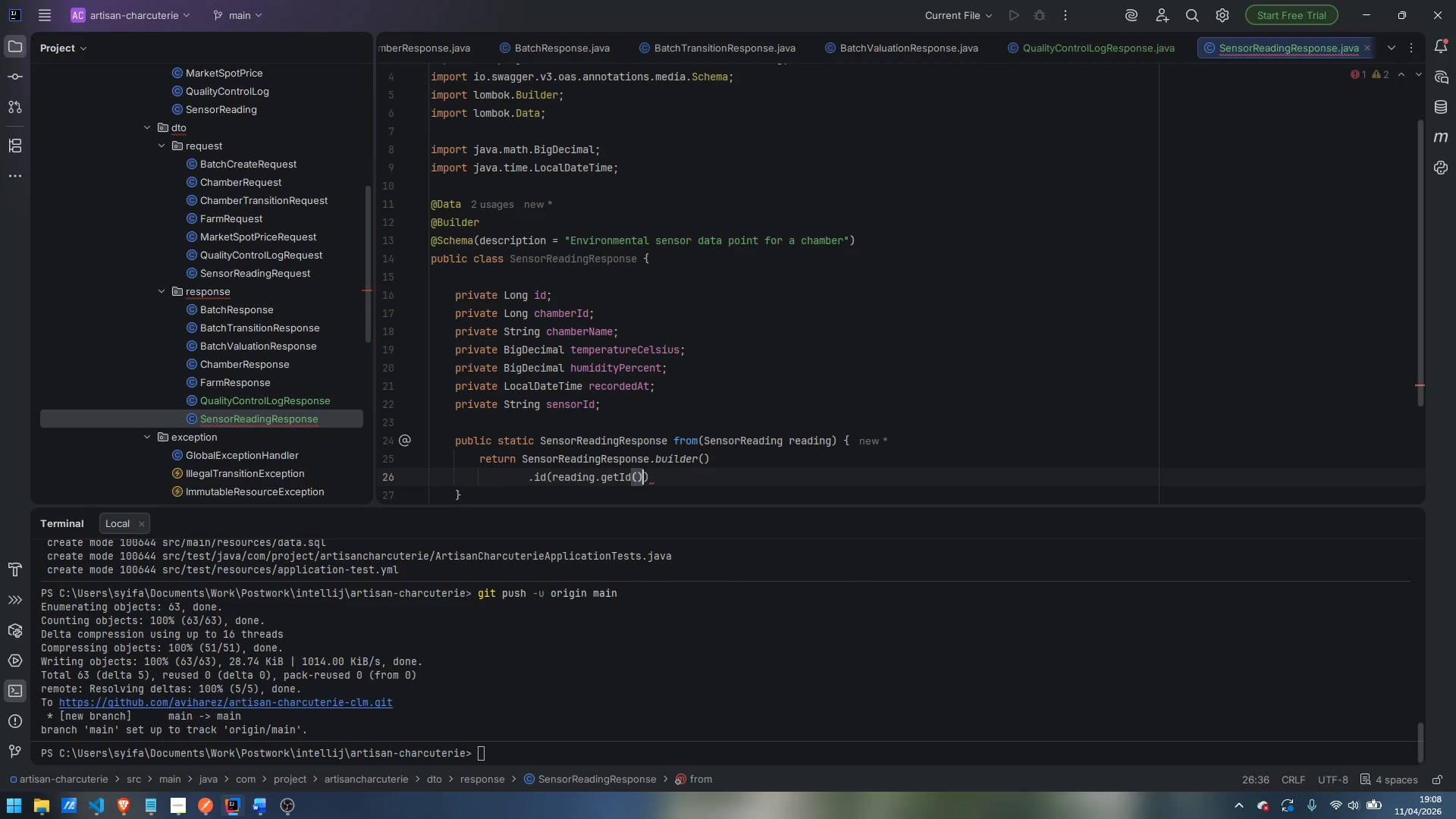 
key(ArrowRight)
 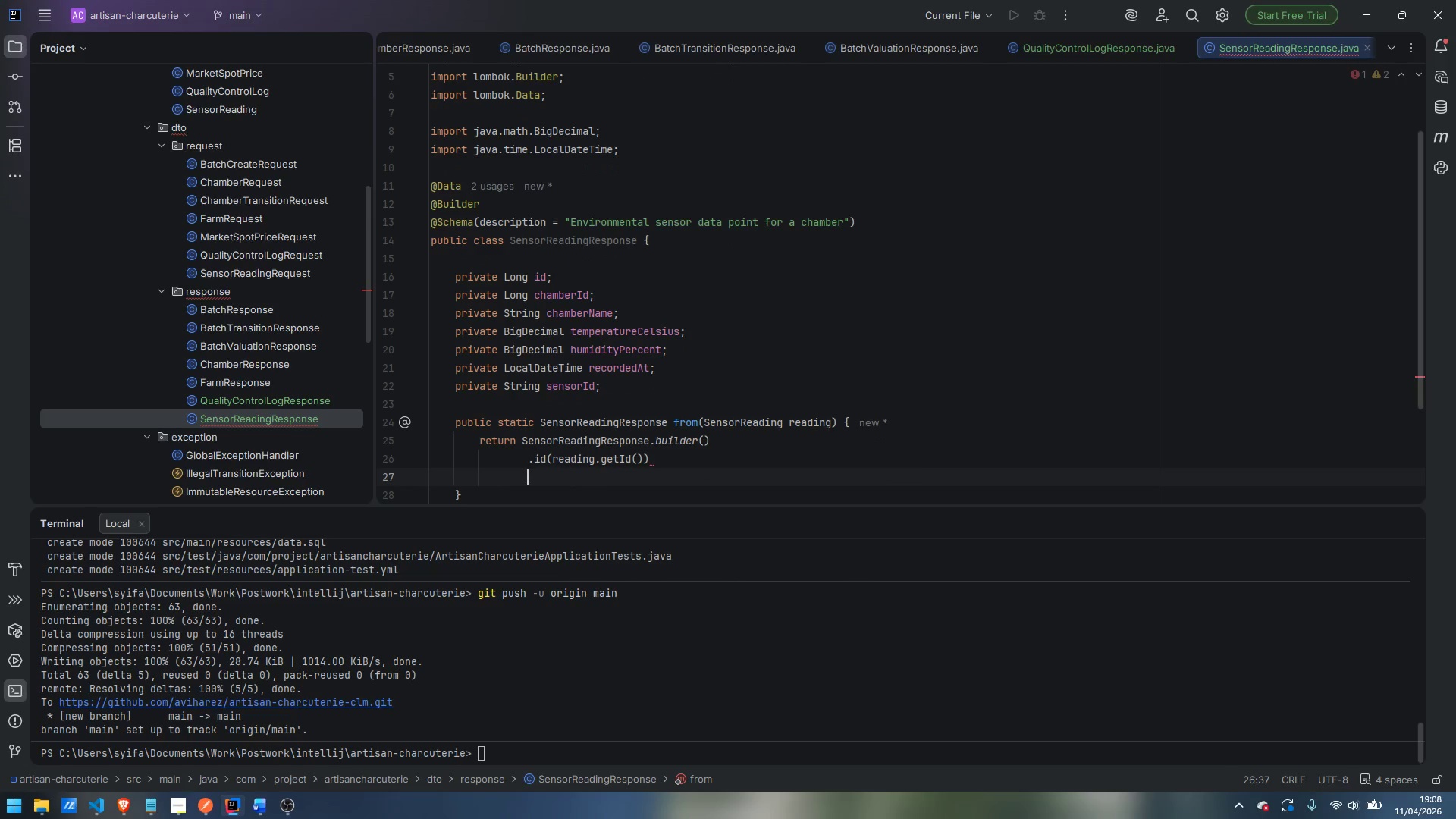 
key(Enter)
 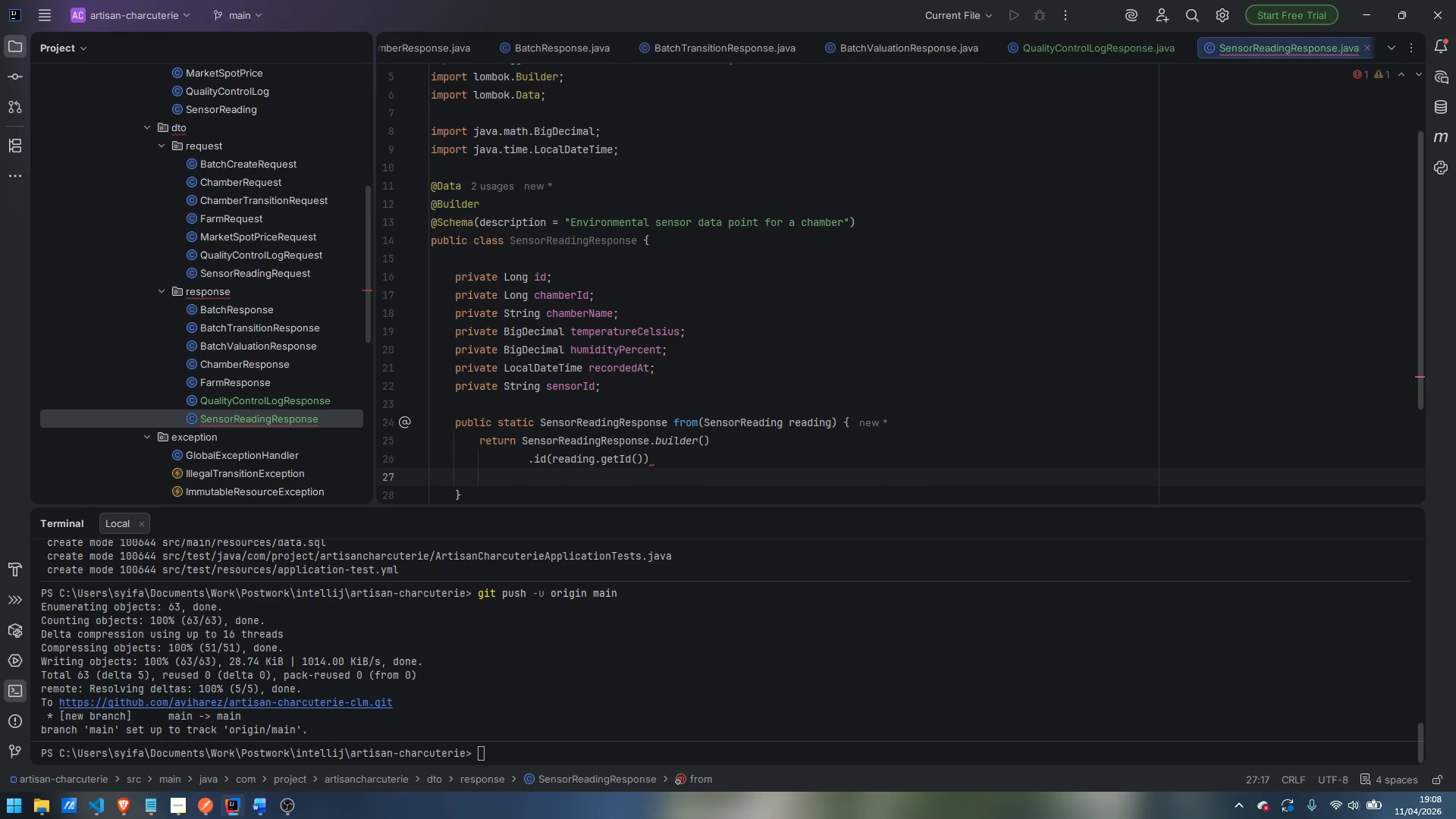 
type(.chamberID)
 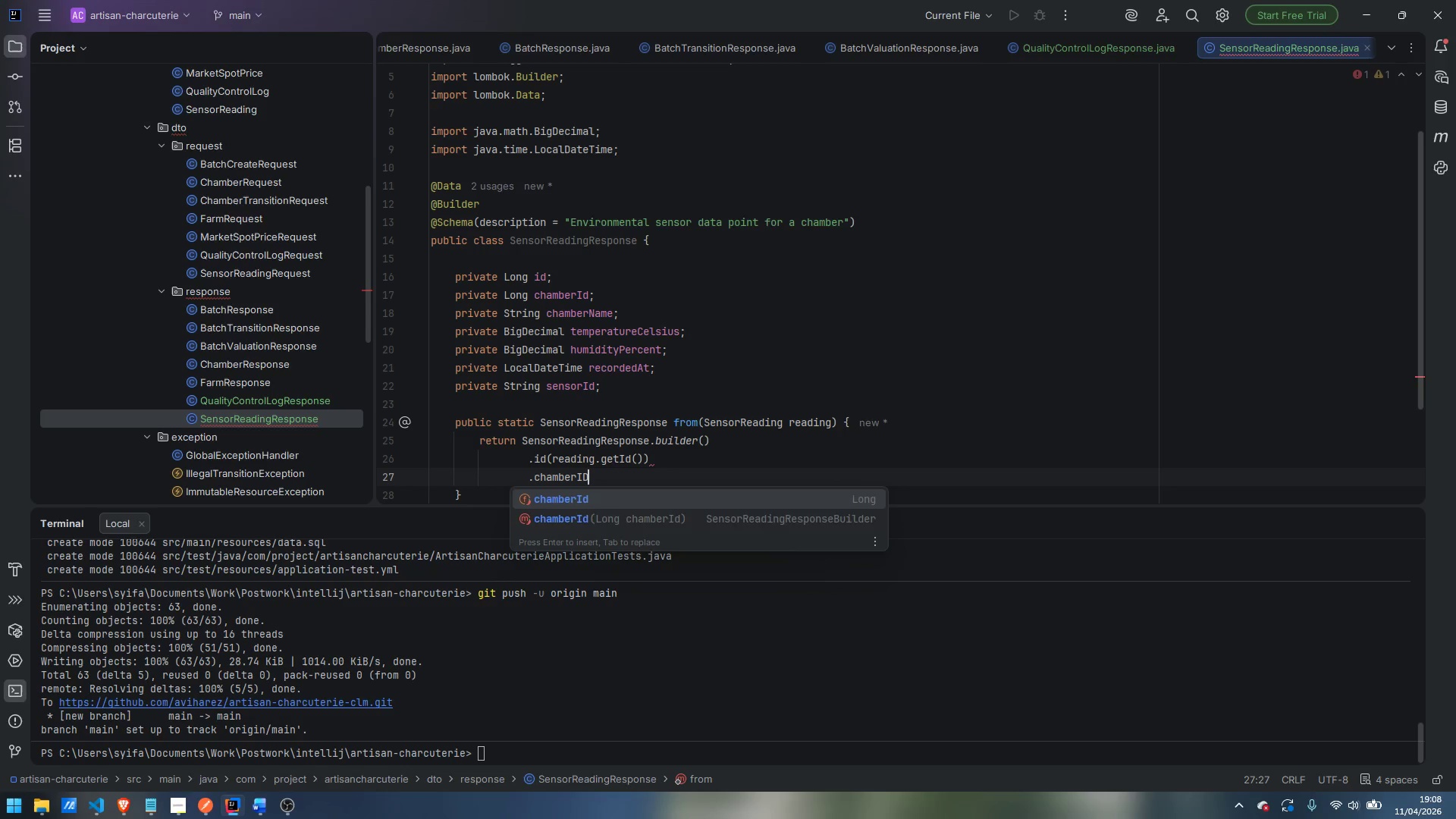 
key(ArrowDown)
 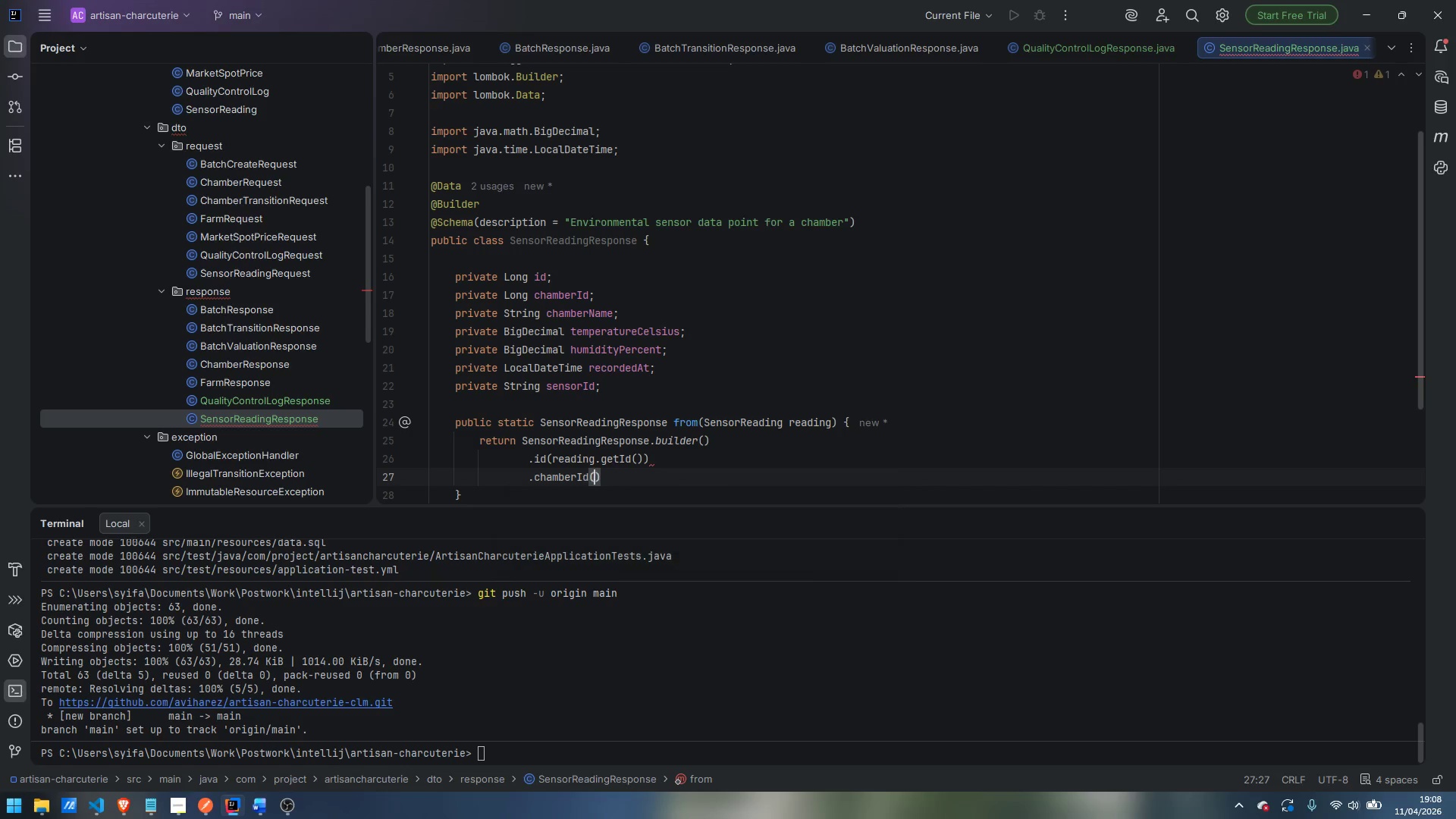 
key(Enter)
 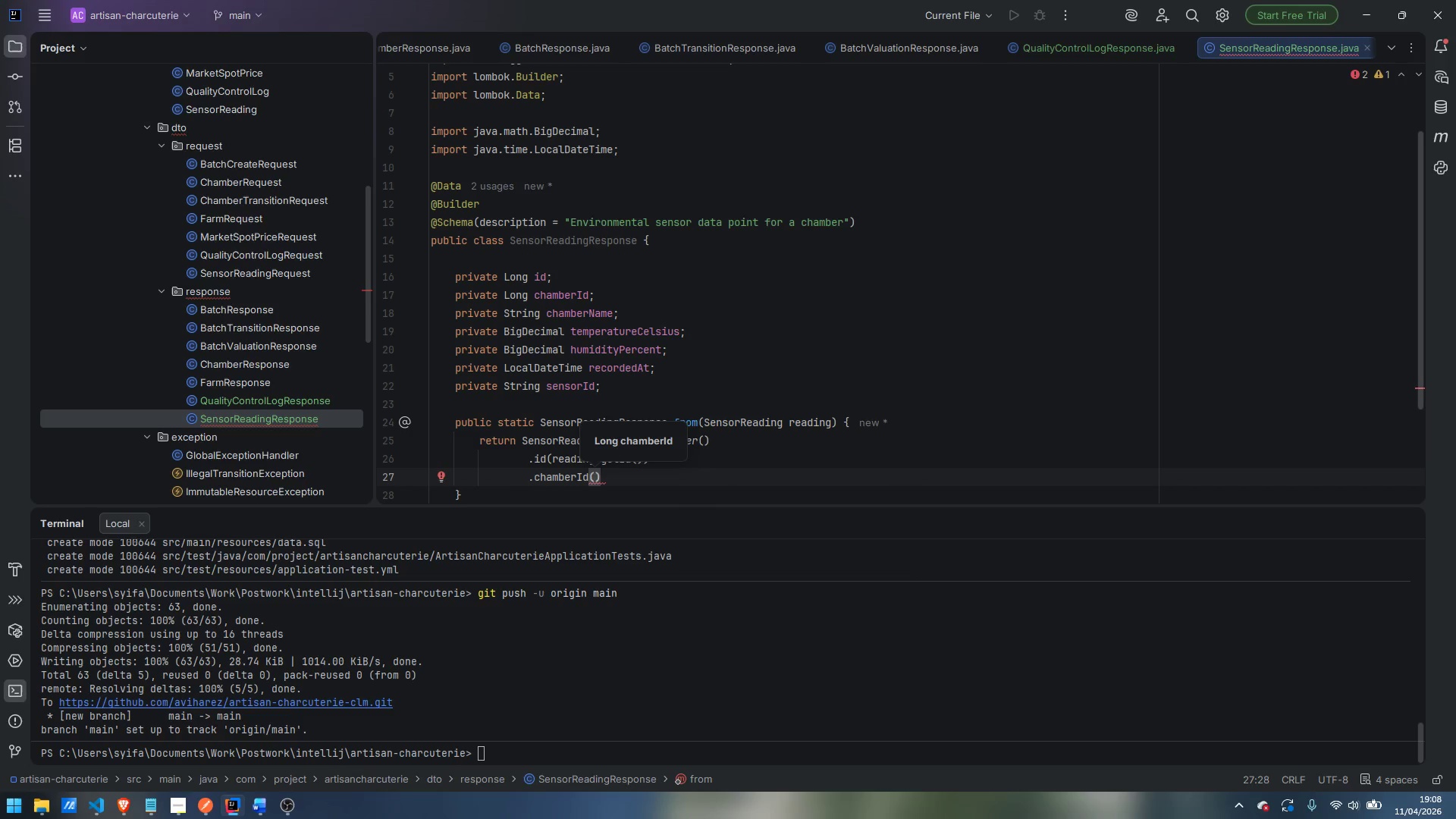 
type(reading.getChamber)
 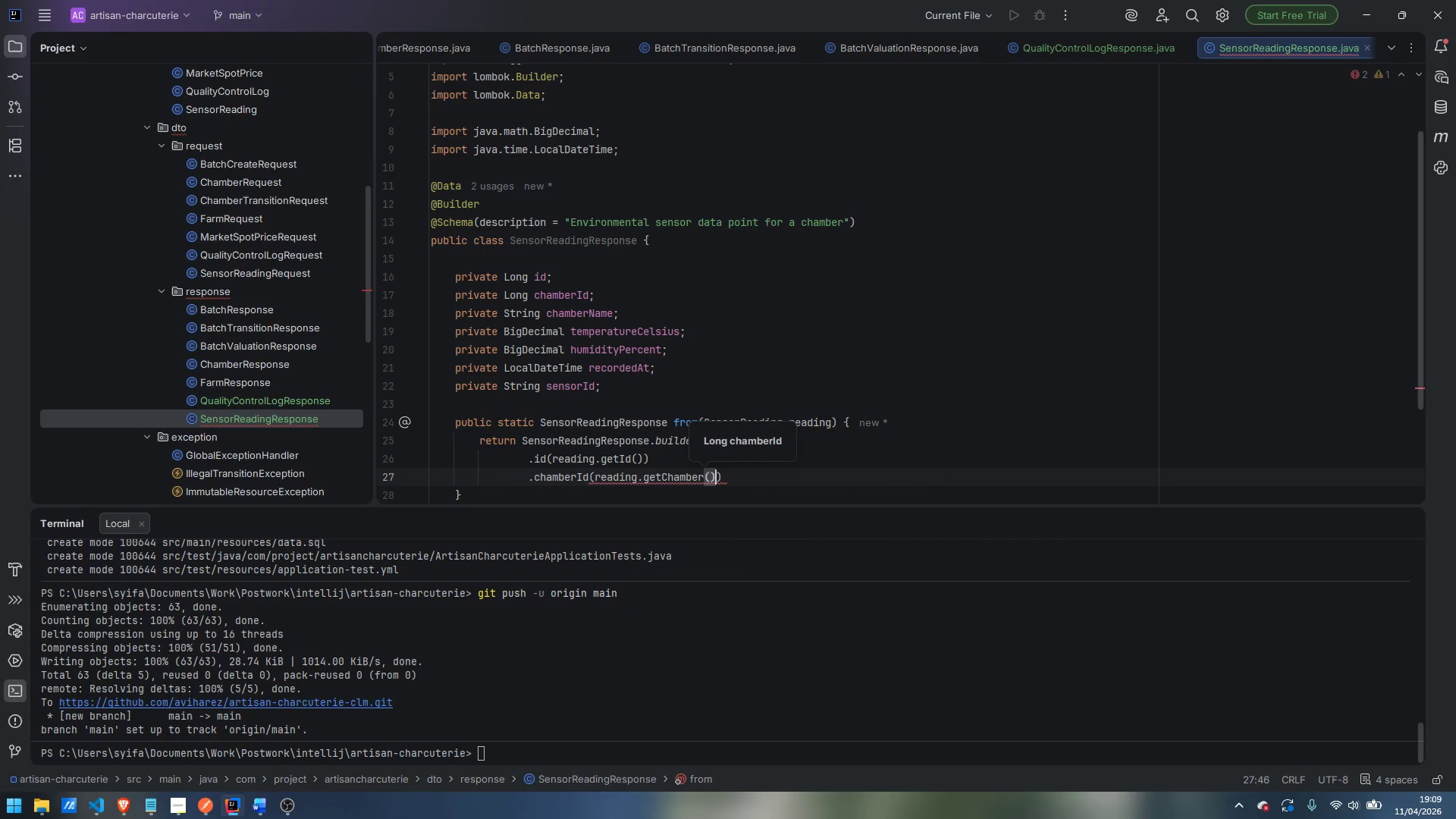 
key(Enter)
 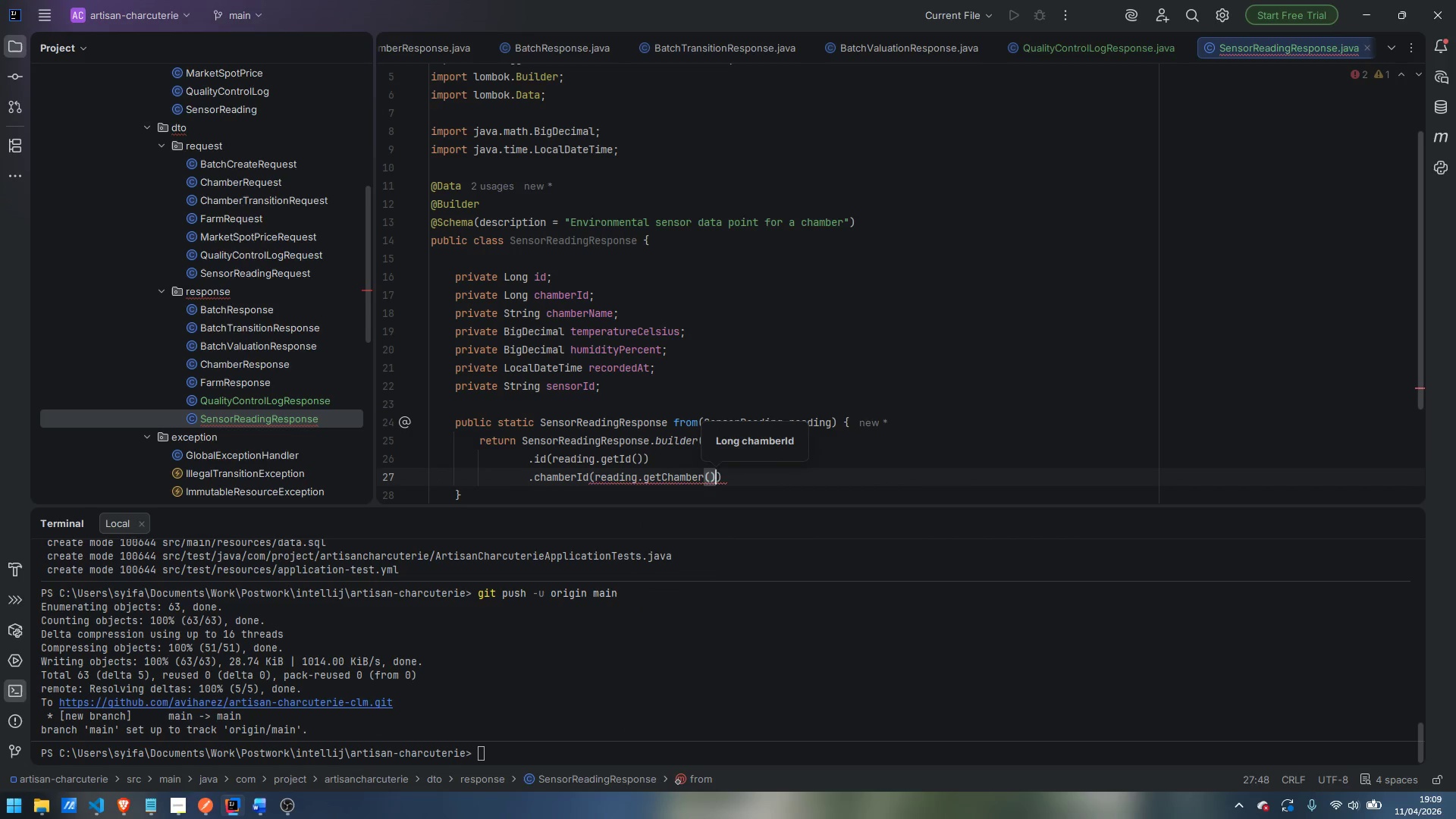 
type(.getId)
 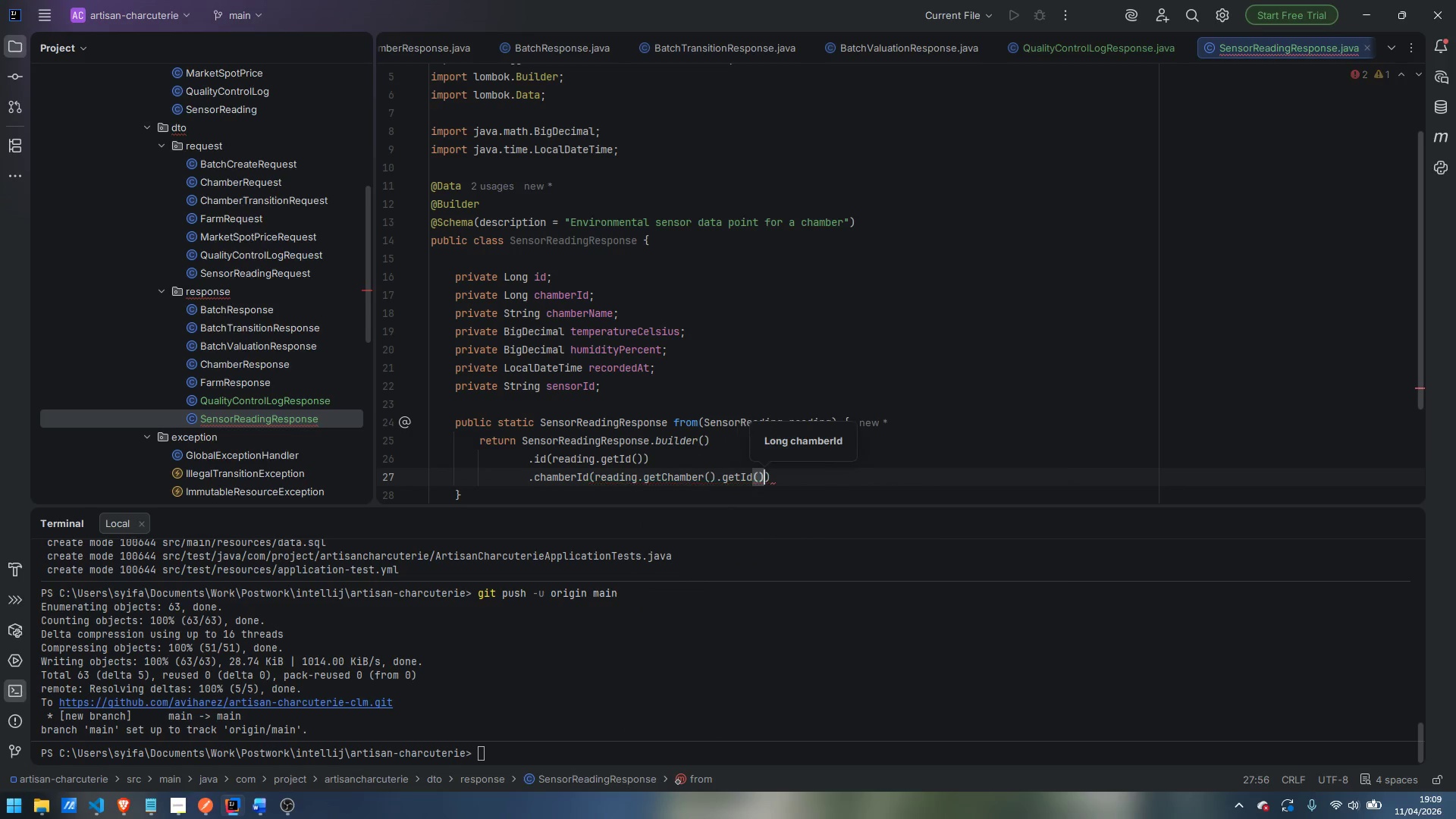 
 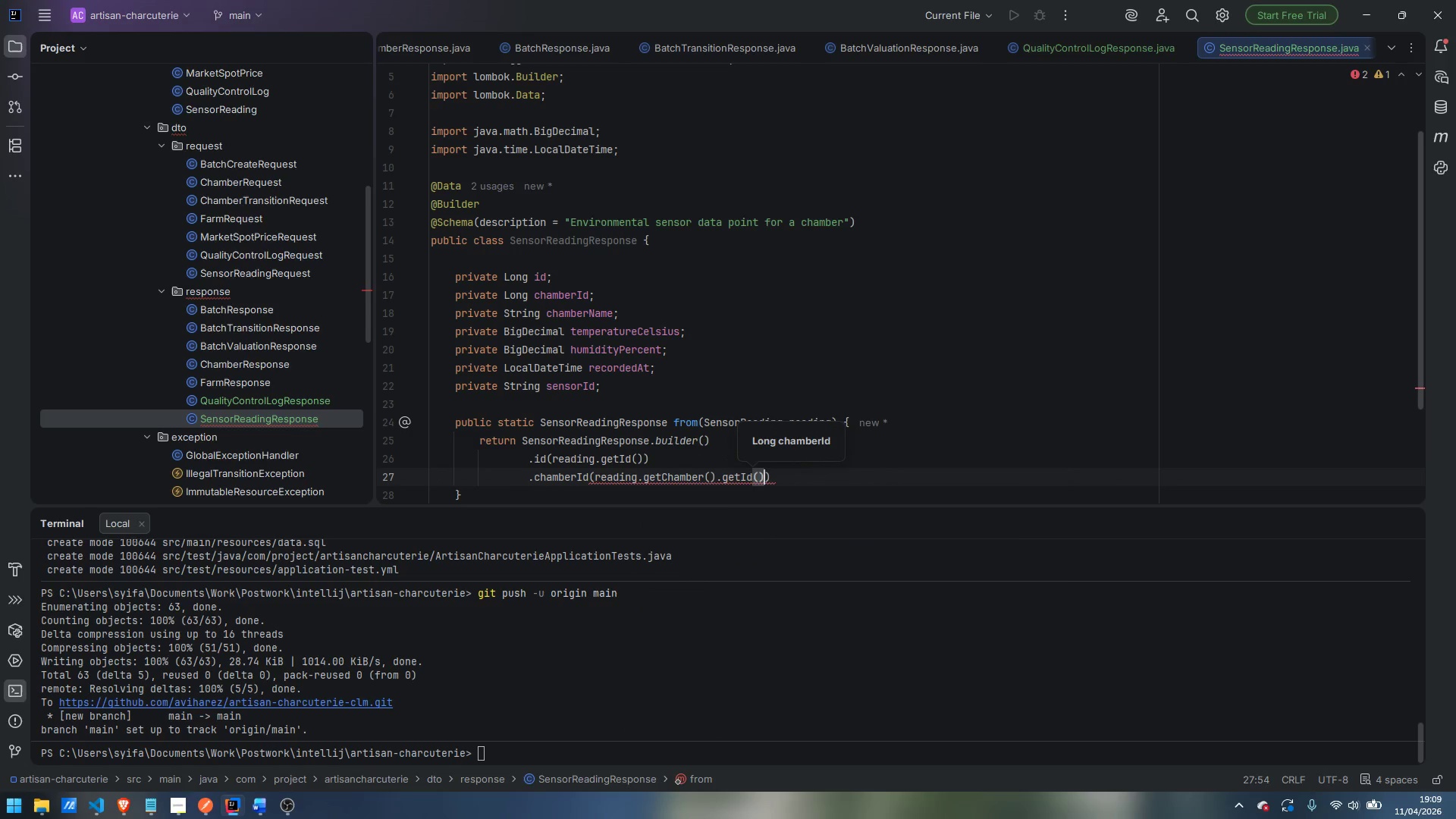 
key(Enter)
 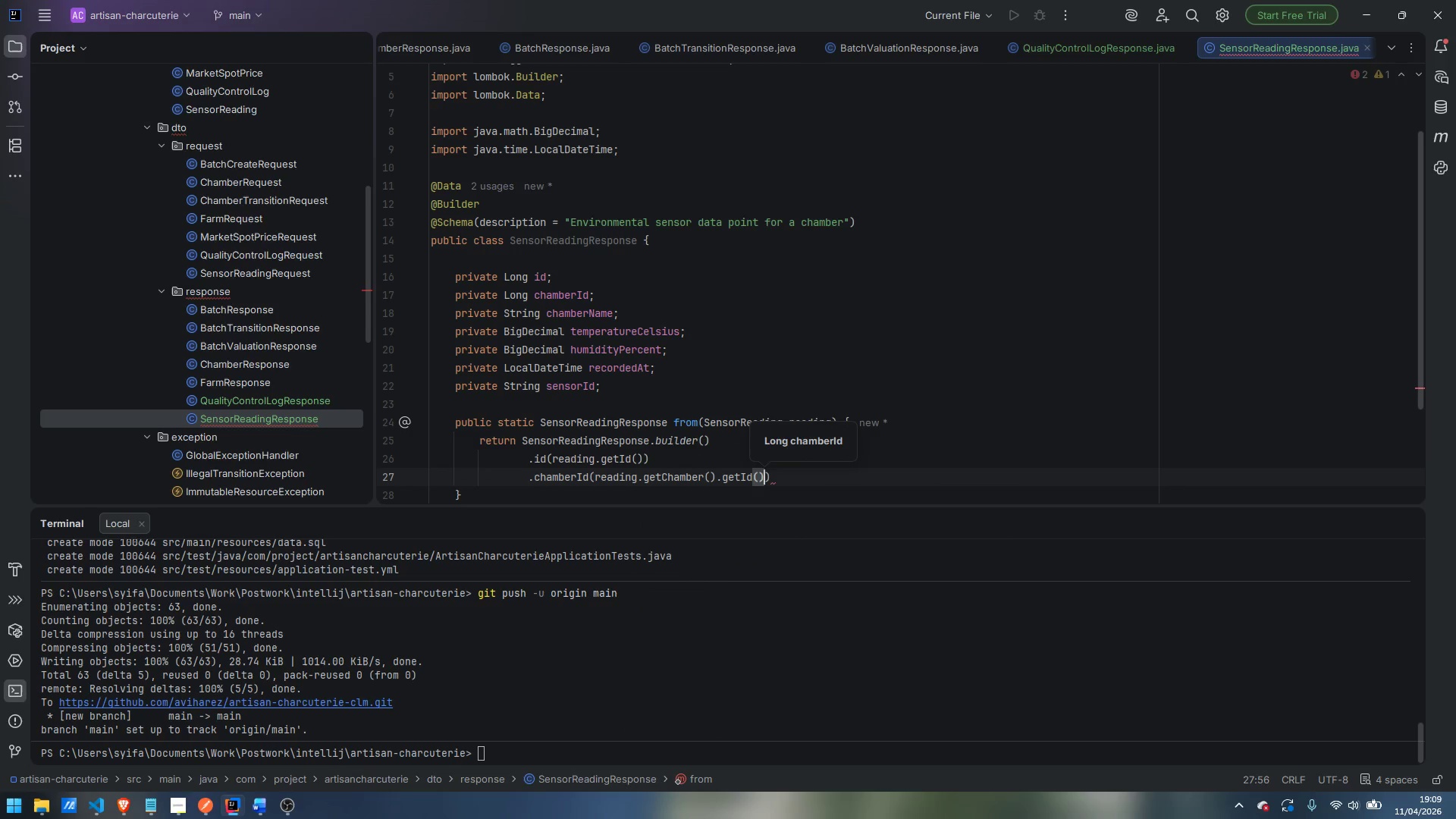 
key(ArrowRight)
 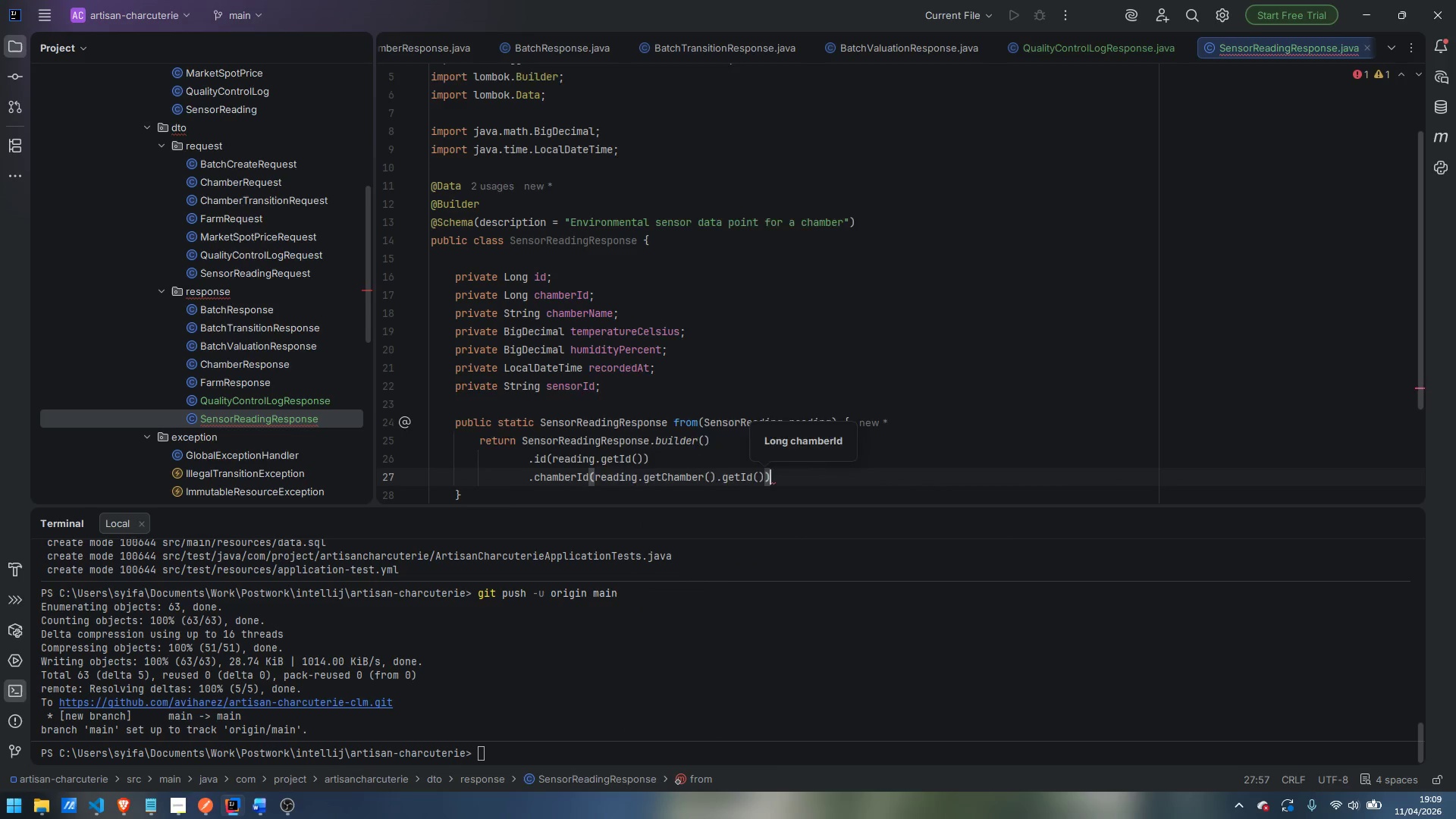 
key(Enter)
 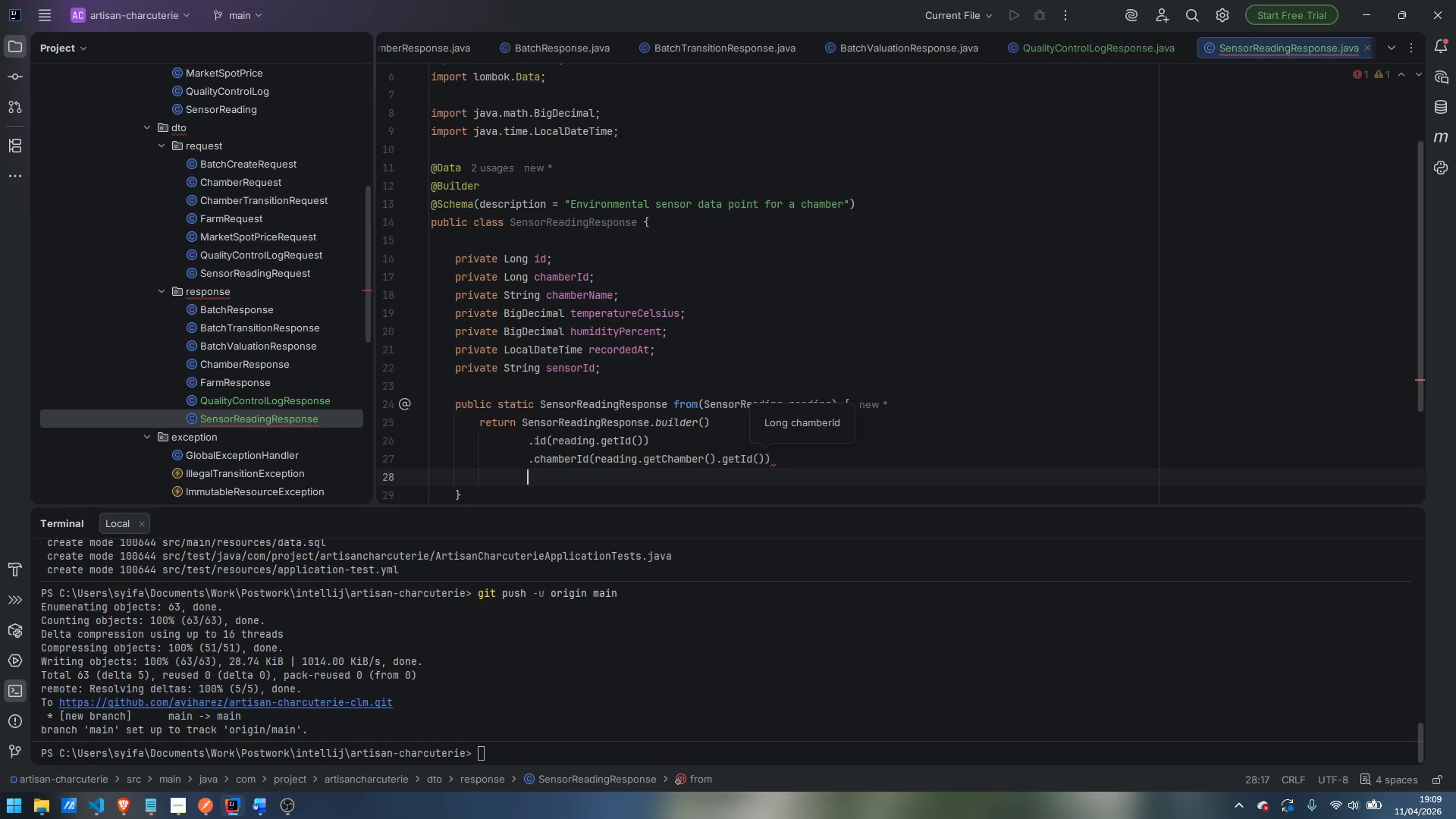 
type(.chamberName)
 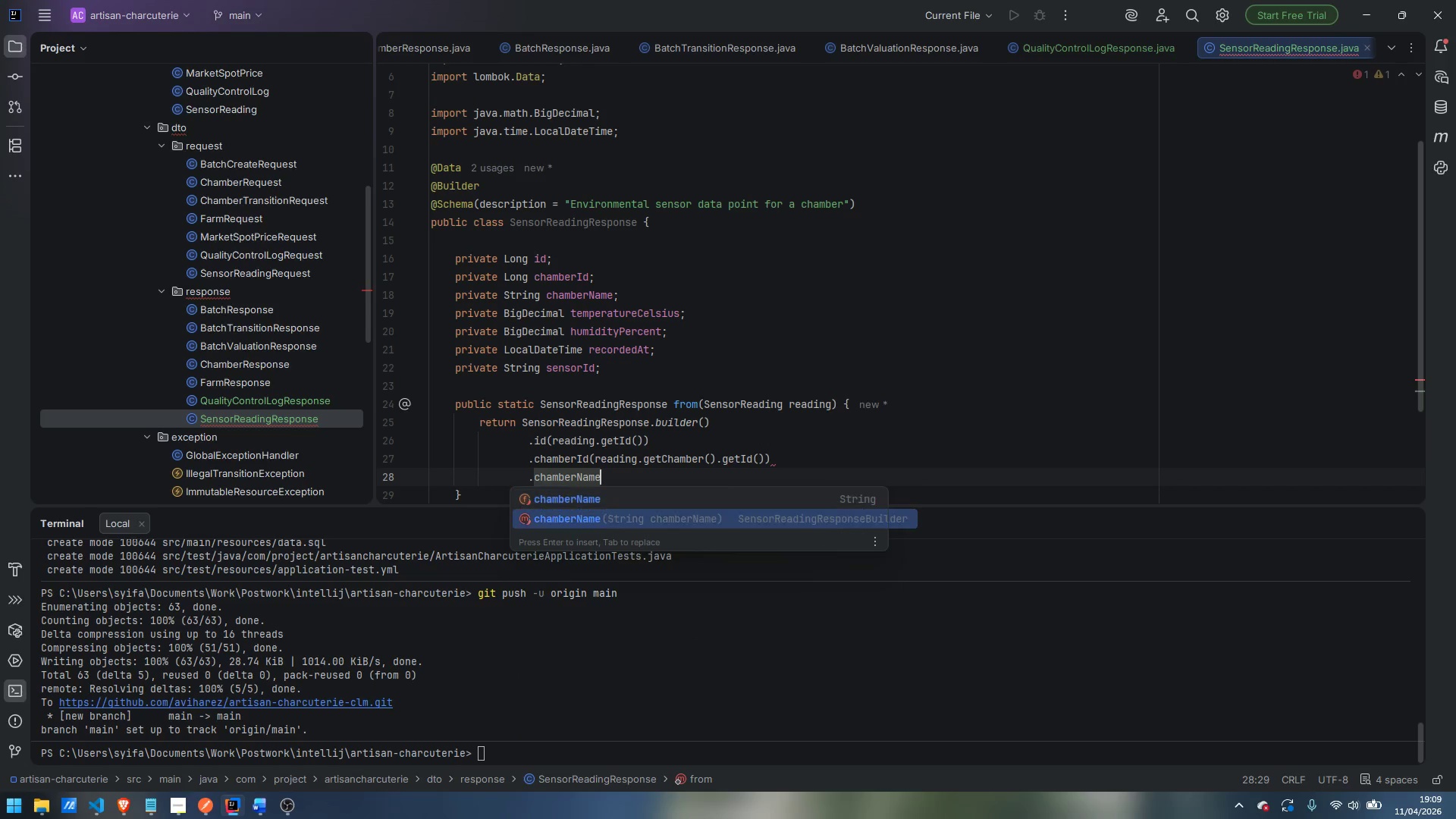 
key(ArrowDown)
 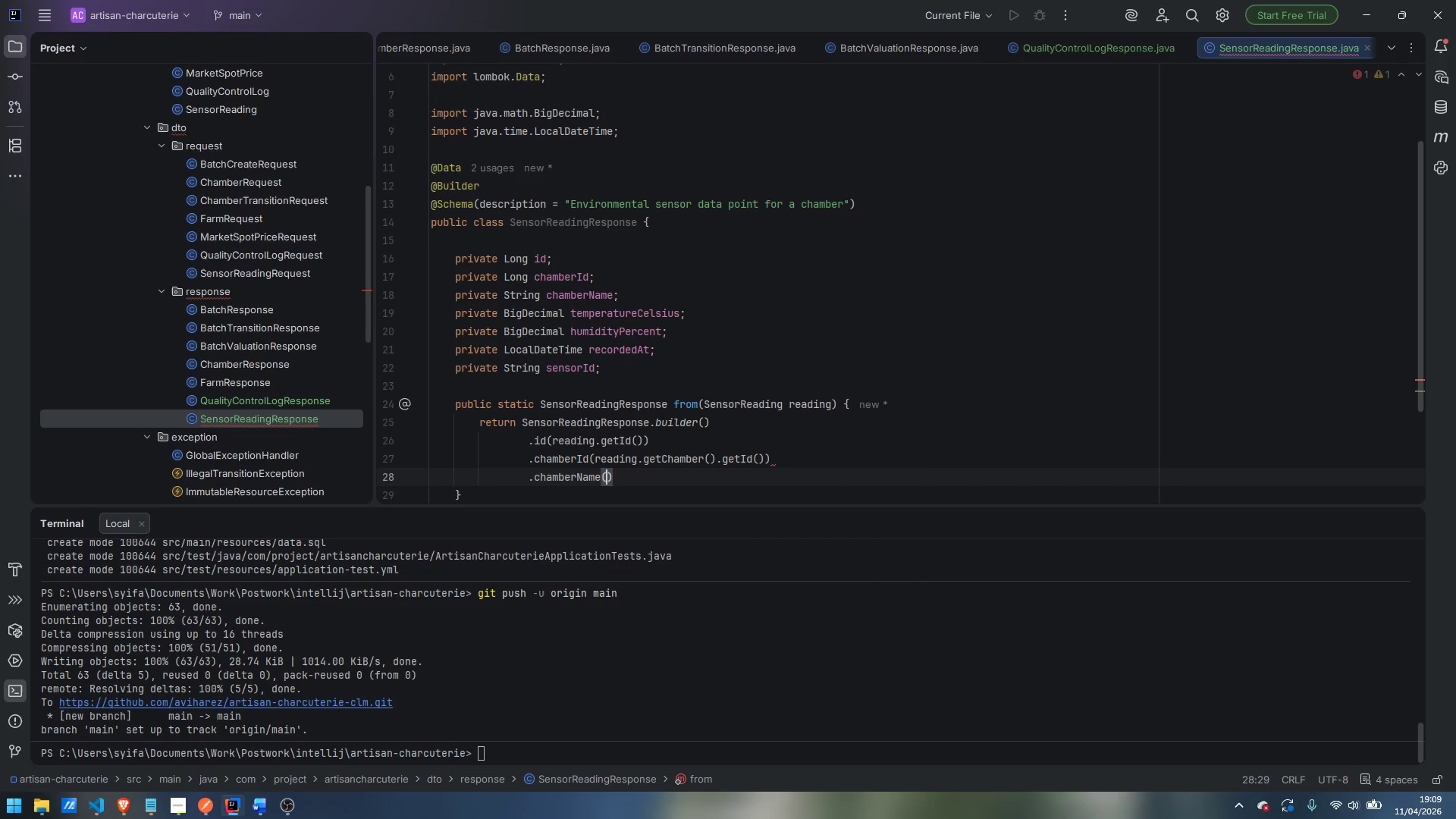 
key(Enter)
 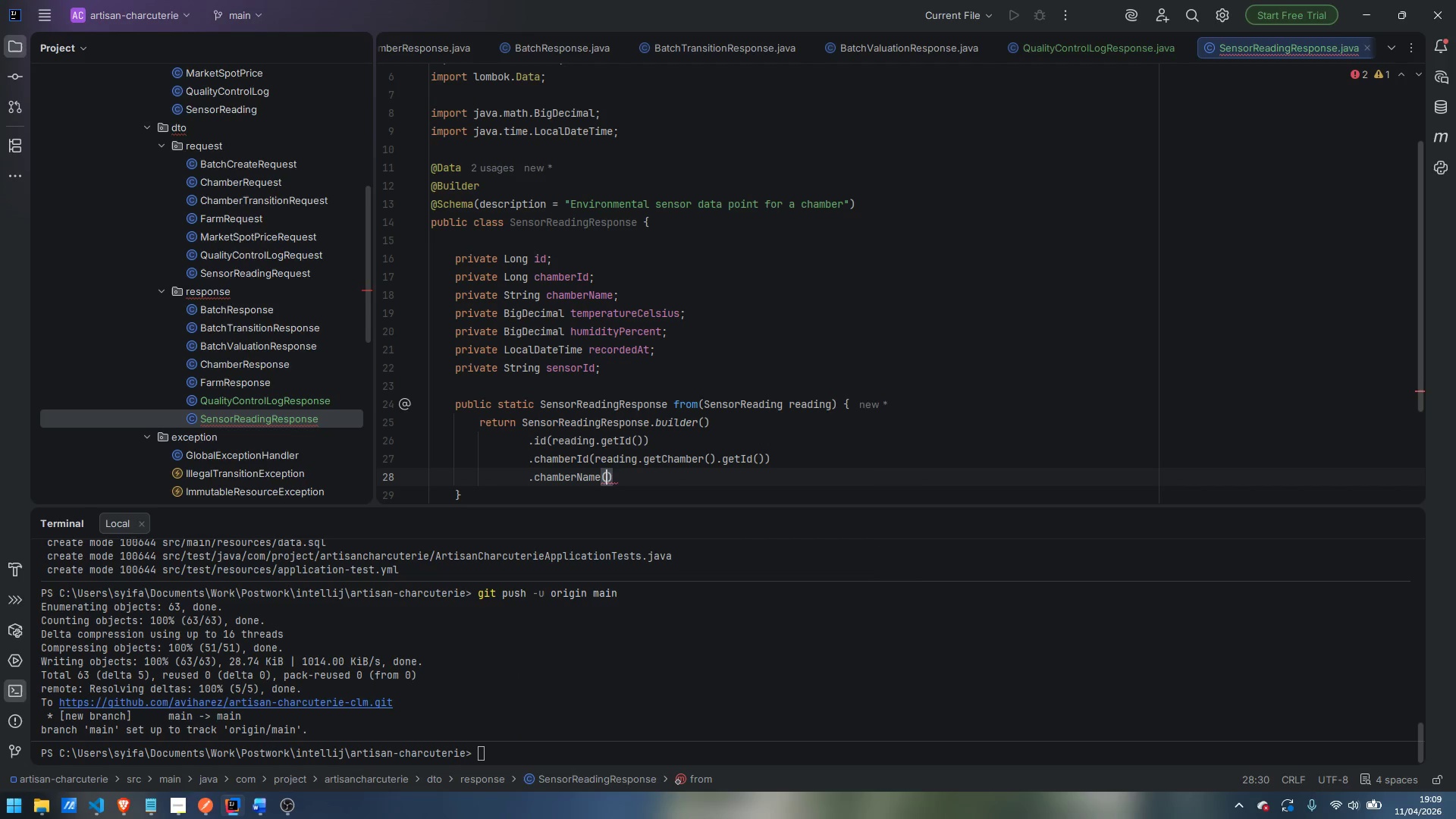 
type(reading.getChamber)
 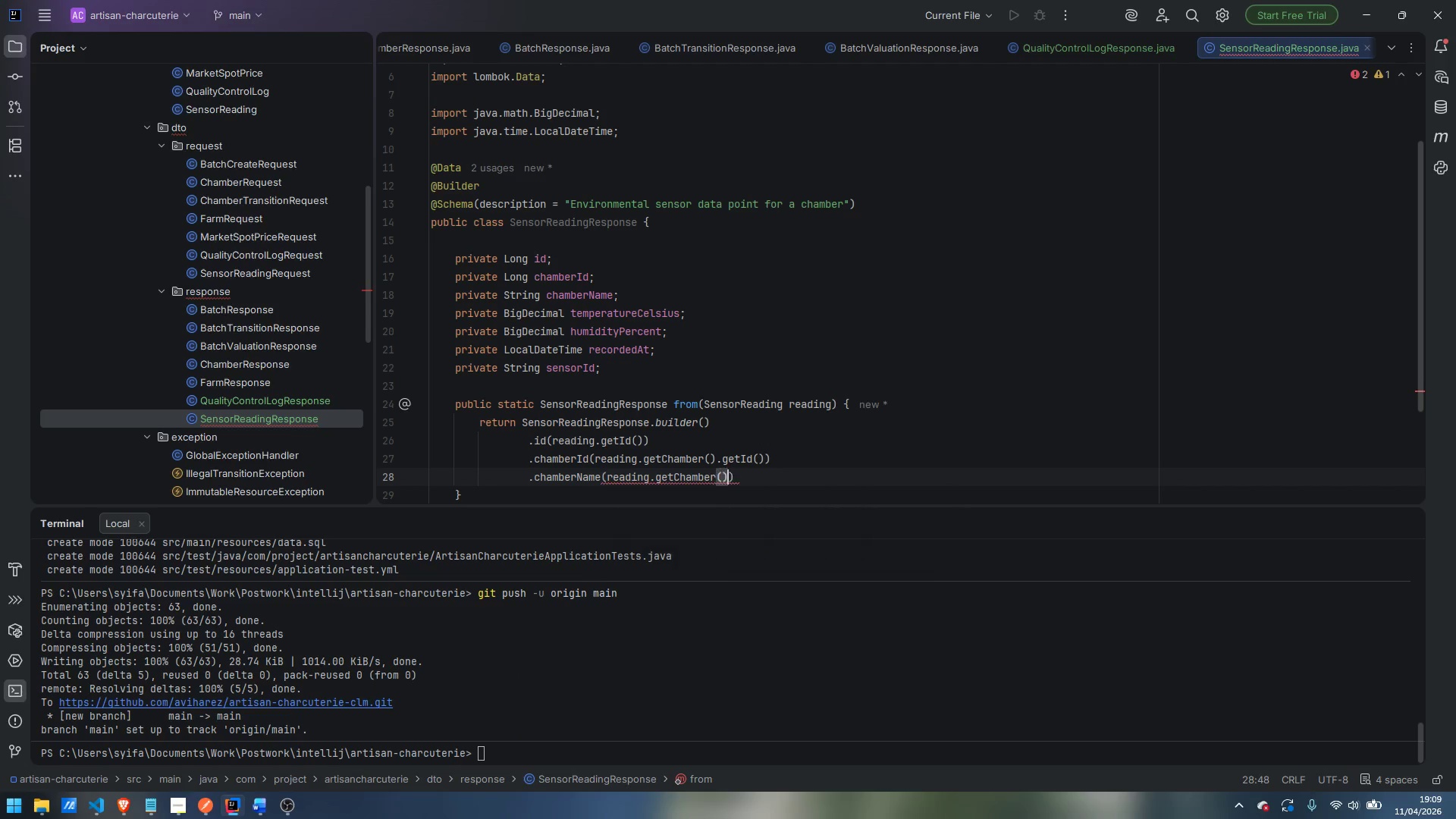 
key(Enter)
 